 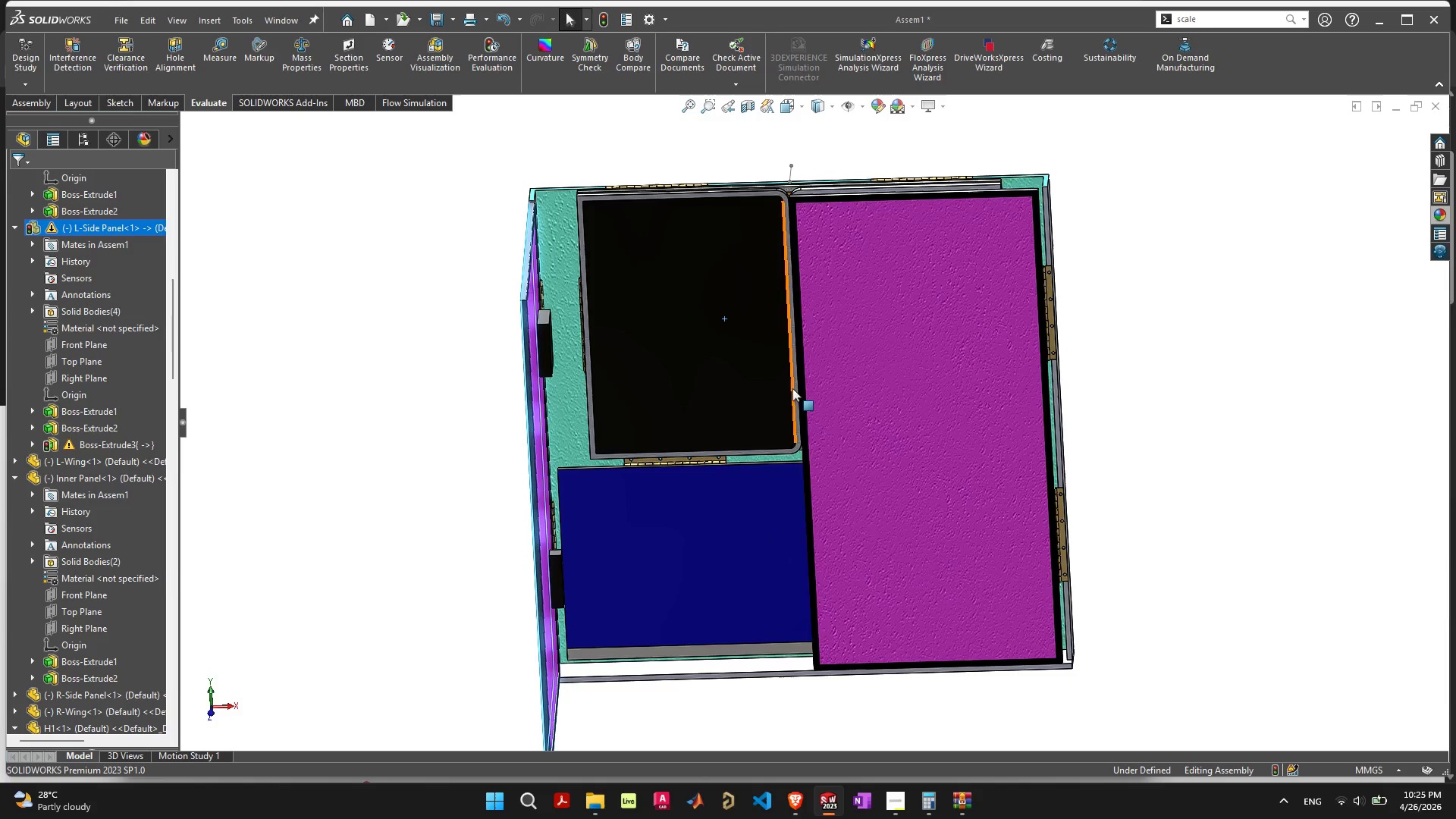 
left_click_drag(start_coordinate=[834, 416], to_coordinate=[1401, 384])
 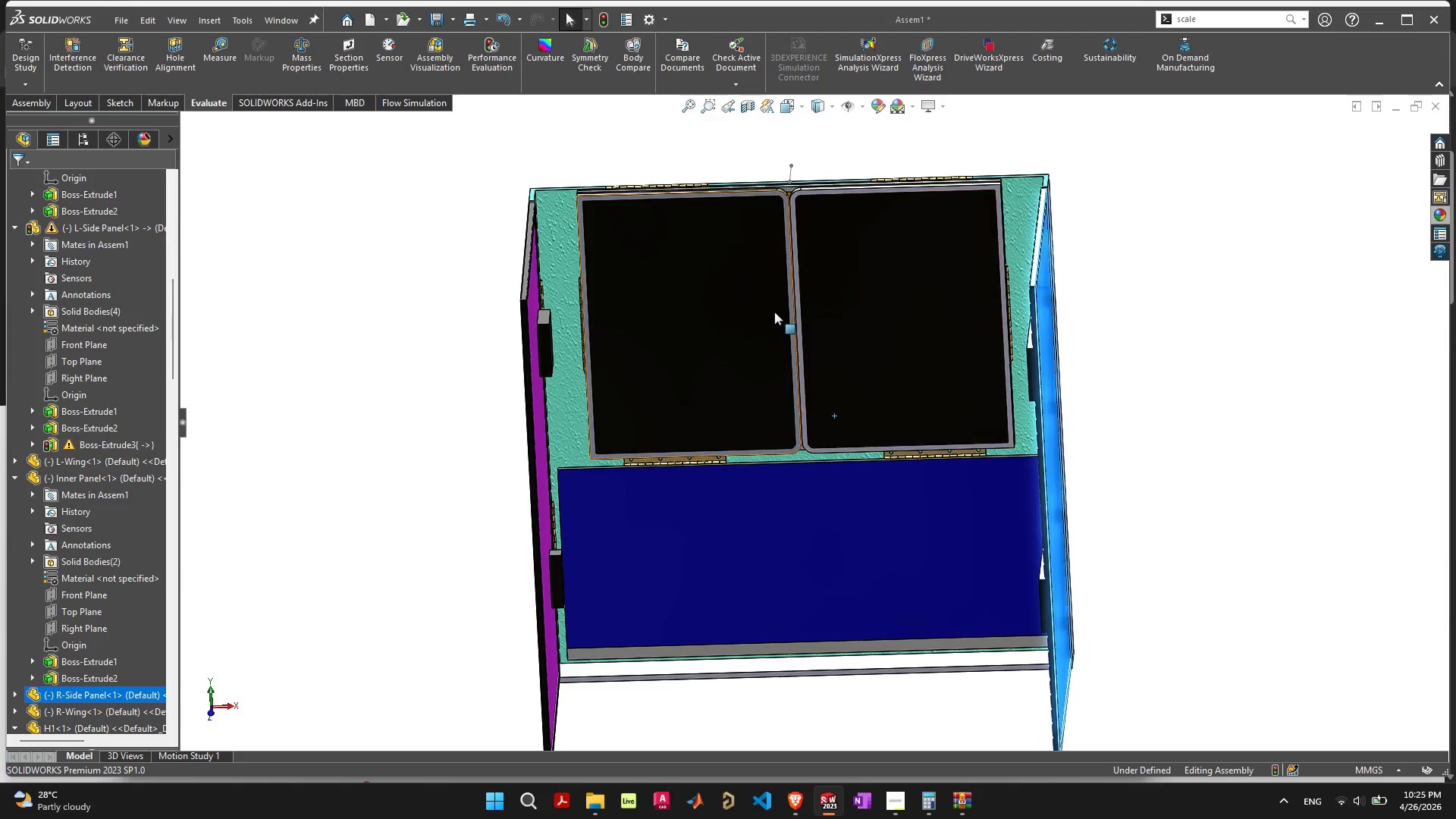 
left_click_drag(start_coordinate=[752, 317], to_coordinate=[411, 33])
 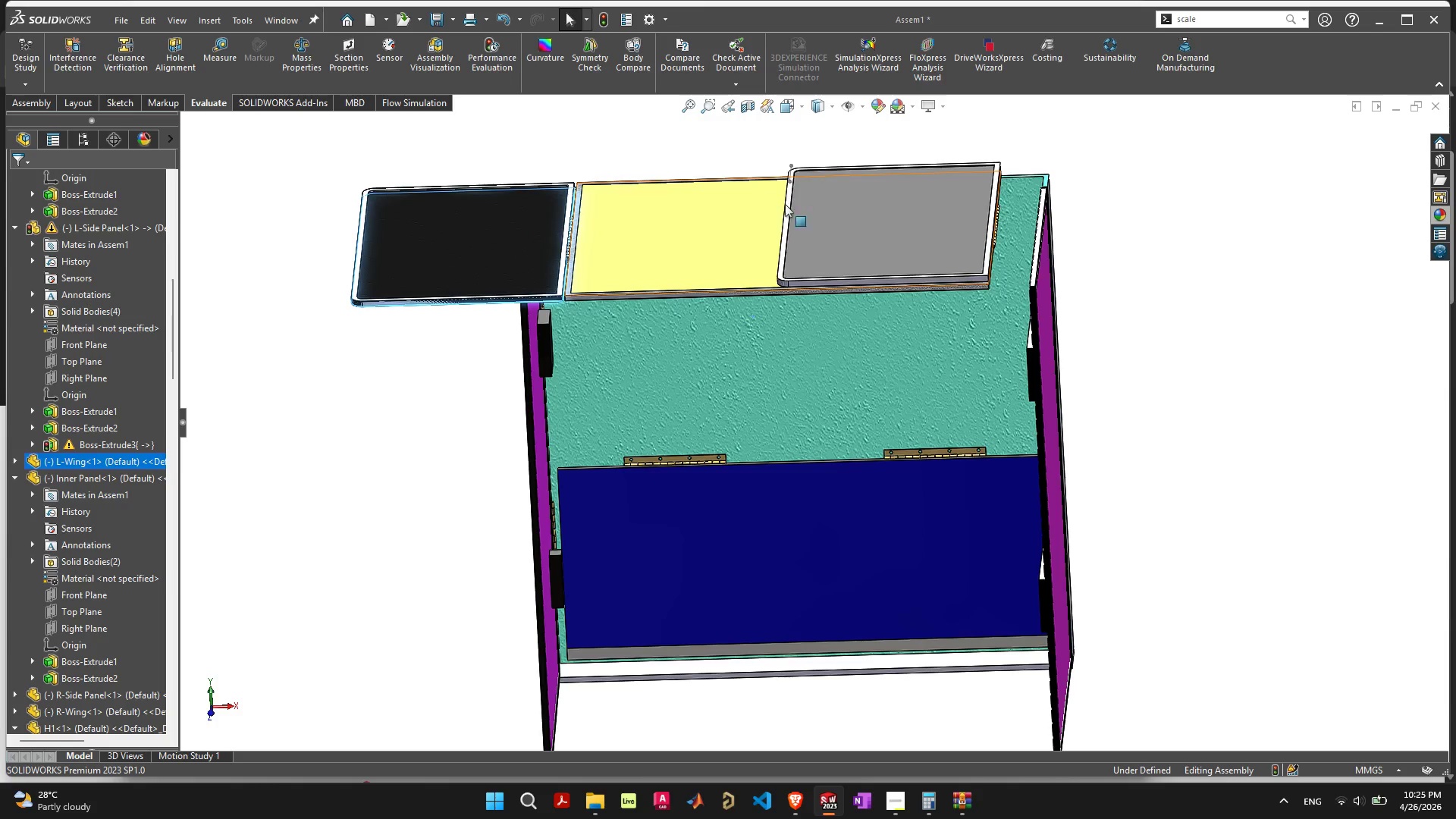 
left_click_drag(start_coordinate=[840, 215], to_coordinate=[1189, 103])
 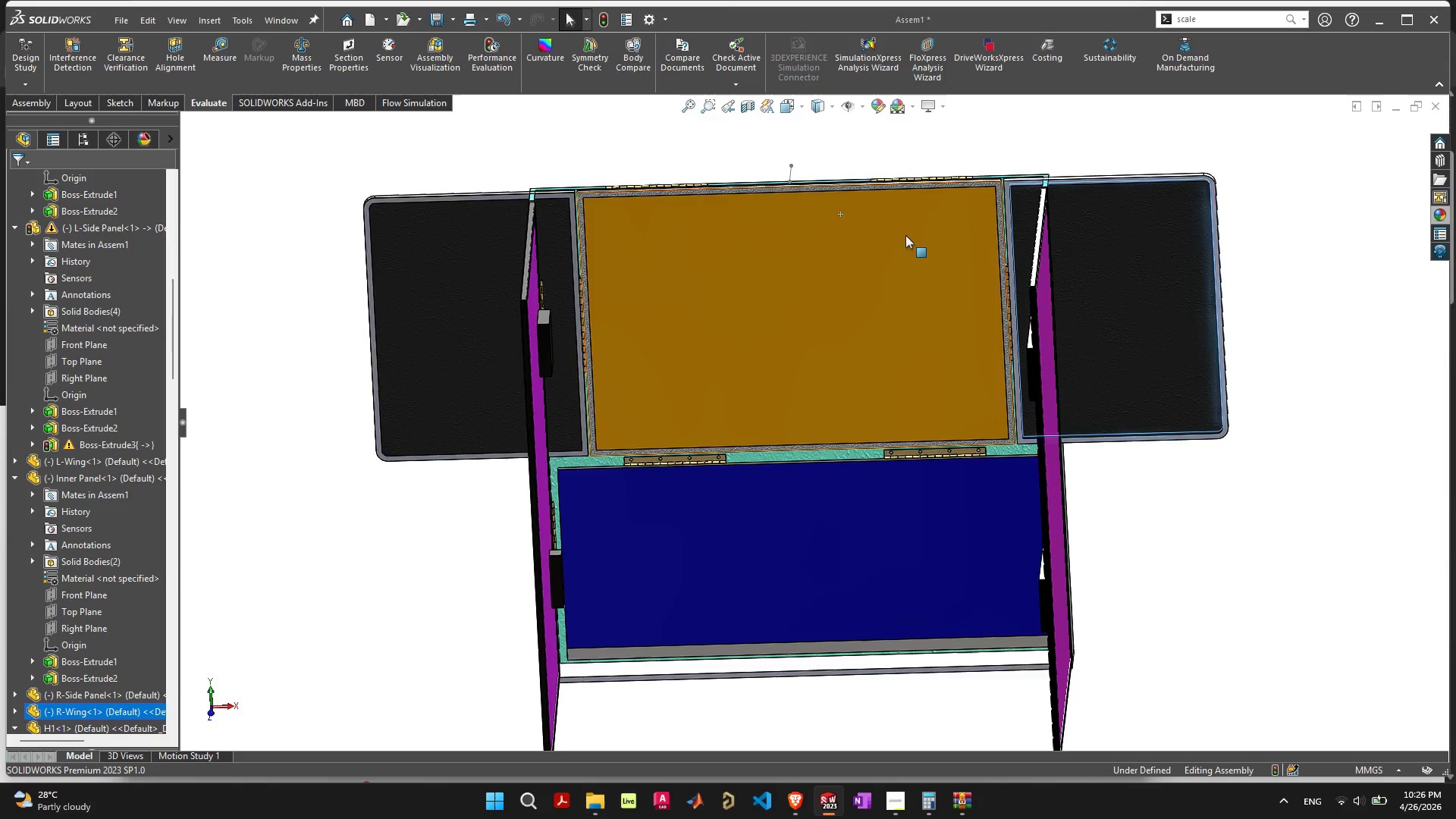 
scroll: coordinate [901, 237], scroll_direction: down, amount: 3.0
 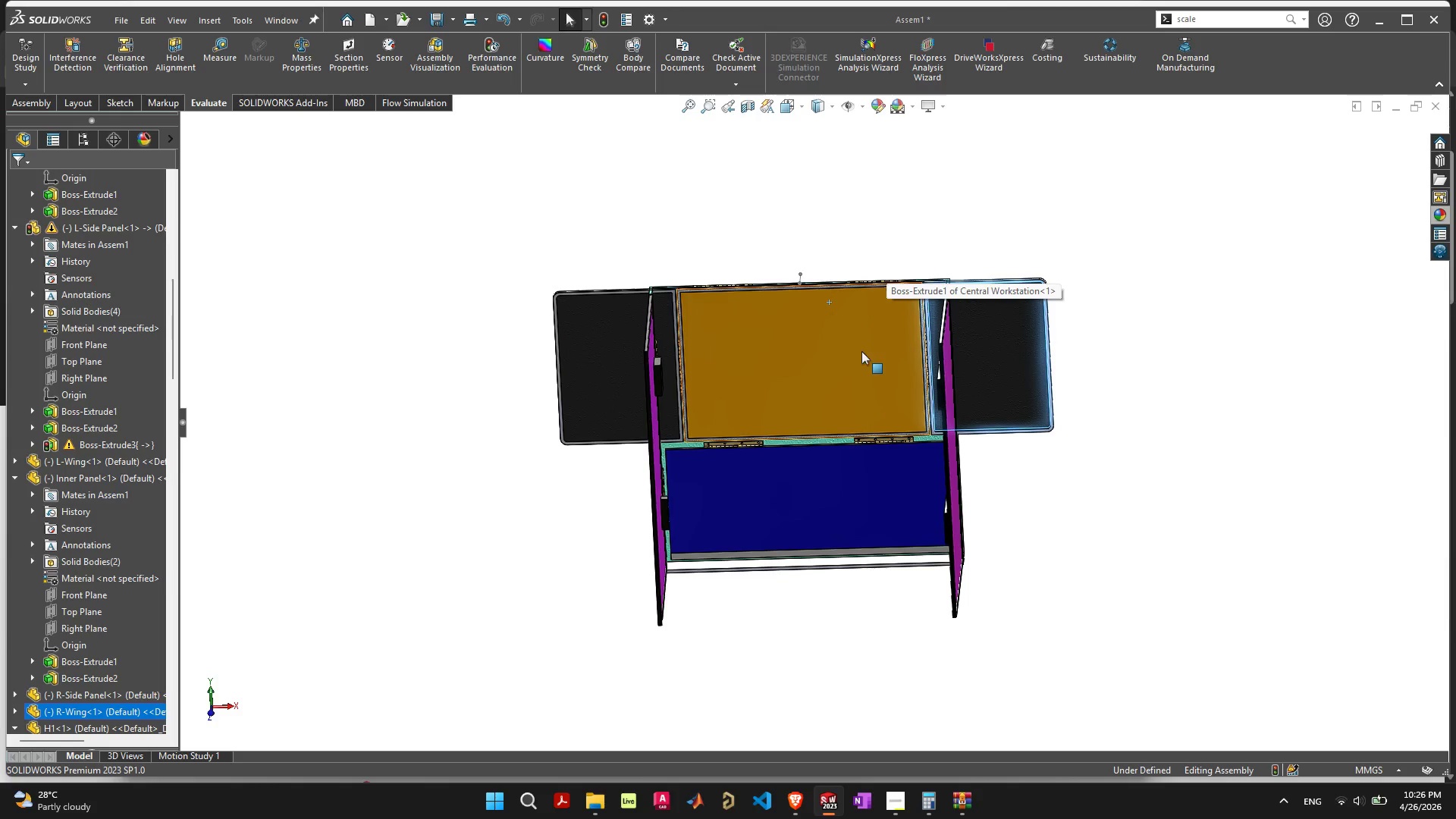 
left_click_drag(start_coordinate=[860, 355], to_coordinate=[839, 185])
 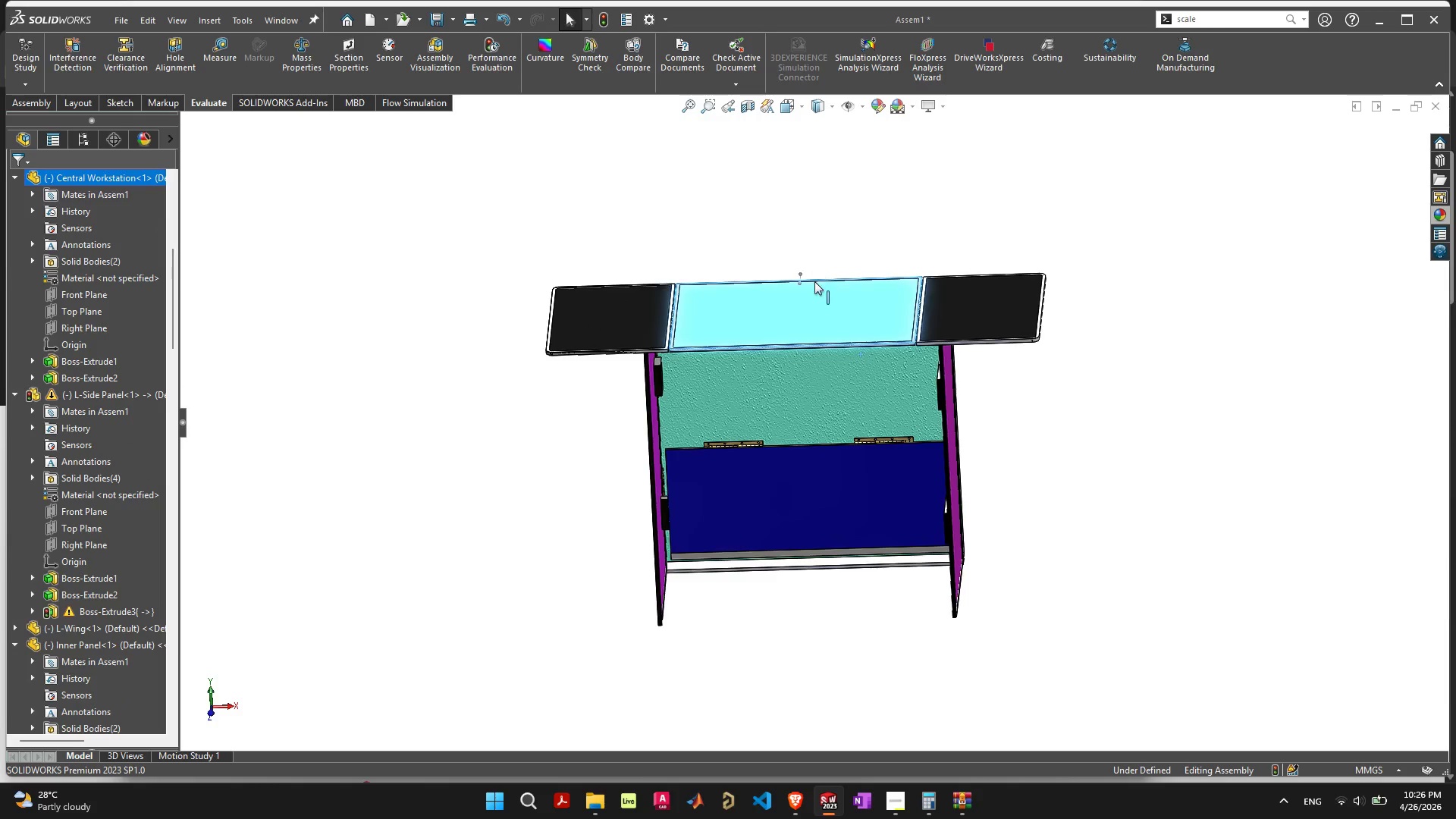 
scroll: coordinate [805, 348], scroll_direction: up, amount: 6.0
 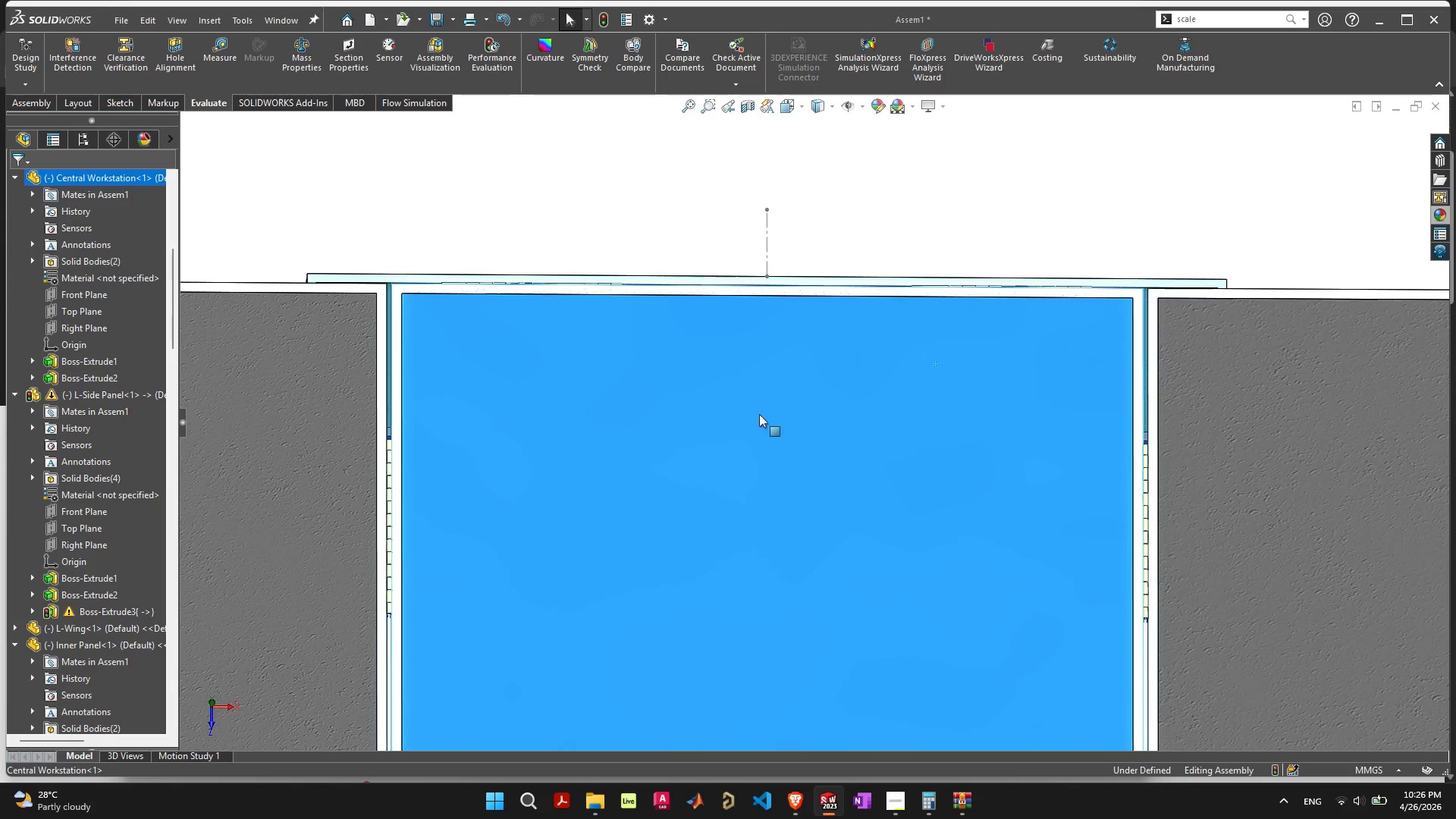 
left_click([752, 370])
 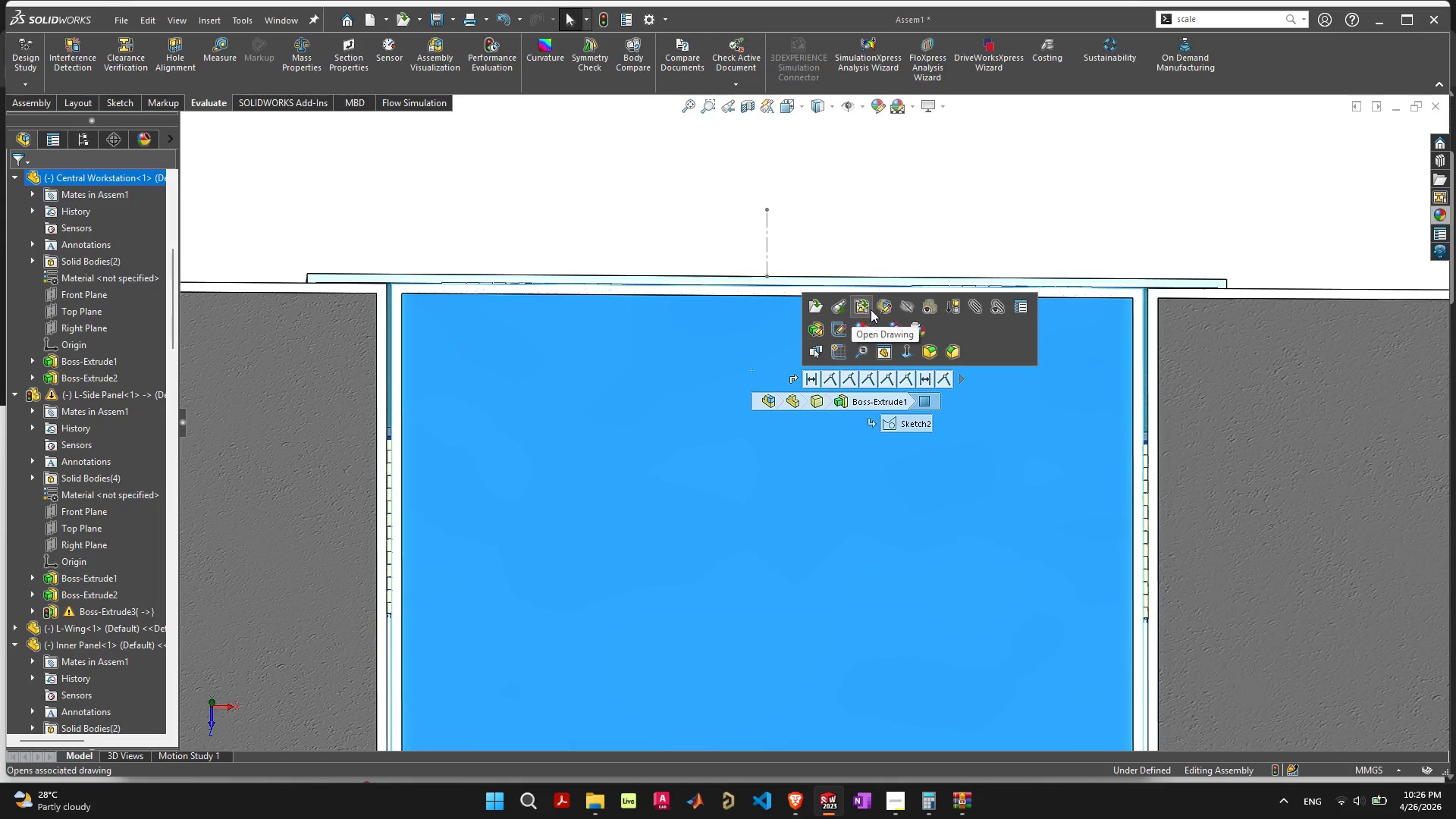 
left_click([879, 309])
 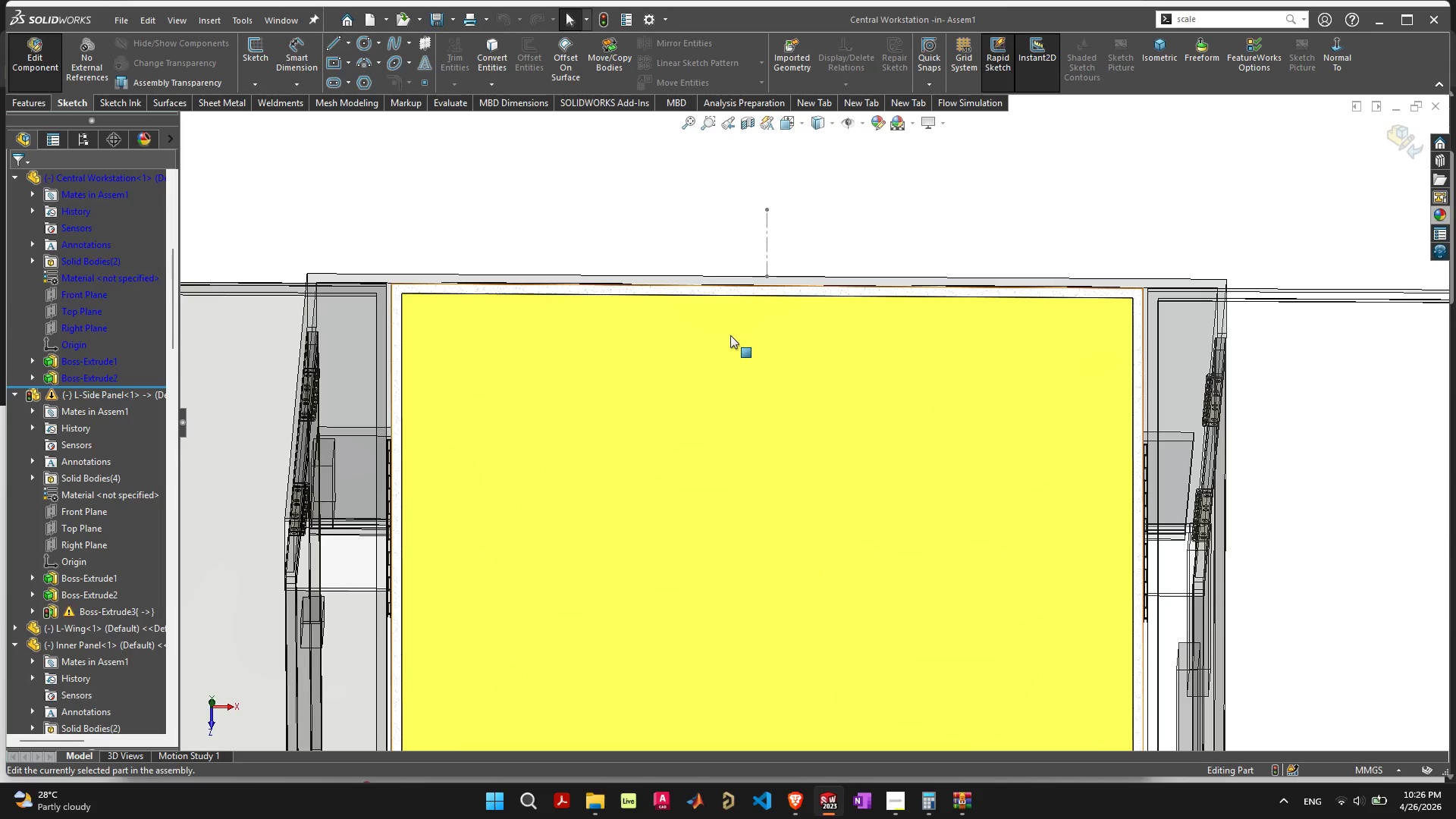 
right_click([730, 335])
 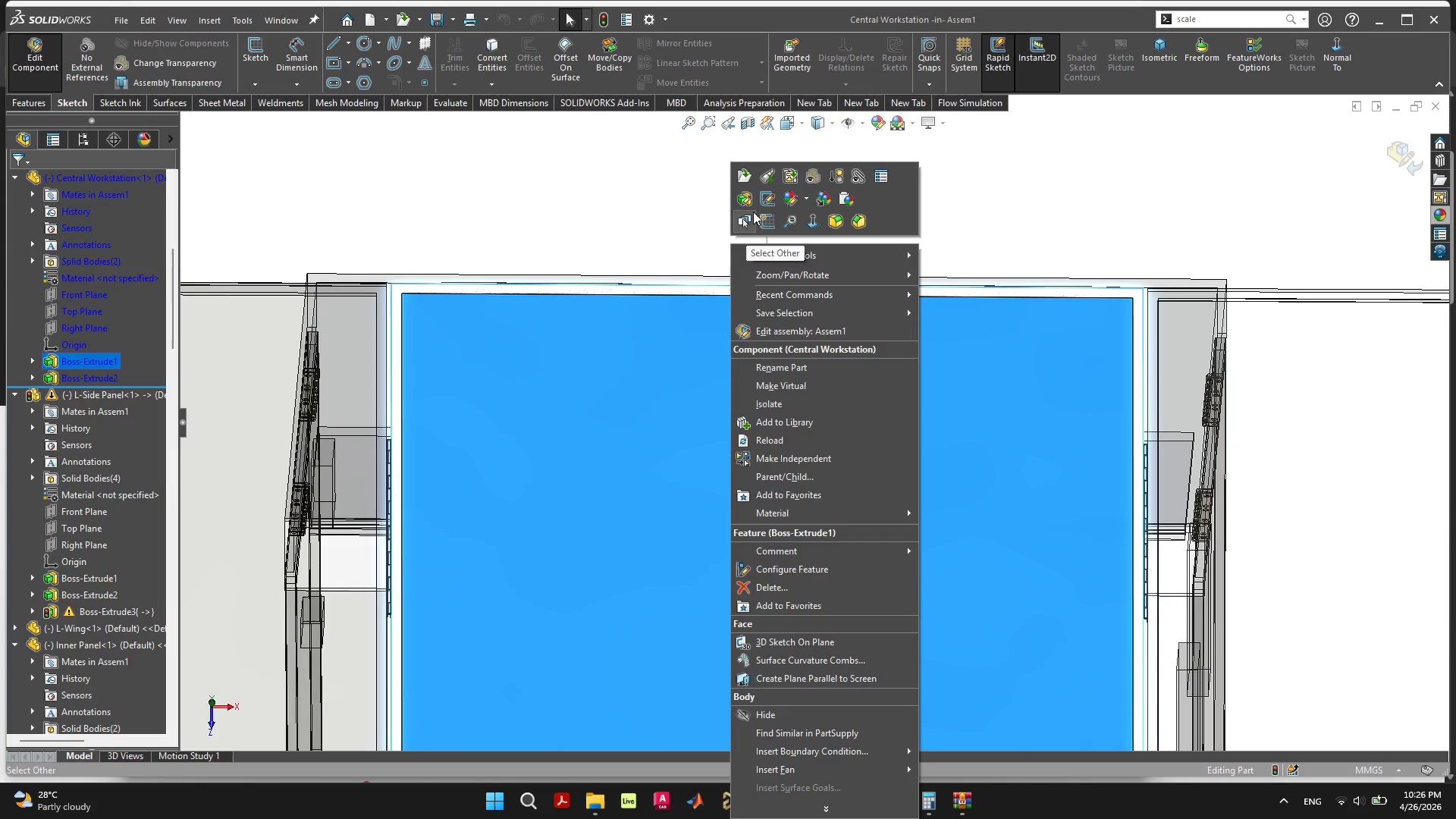 
left_click([762, 218])
 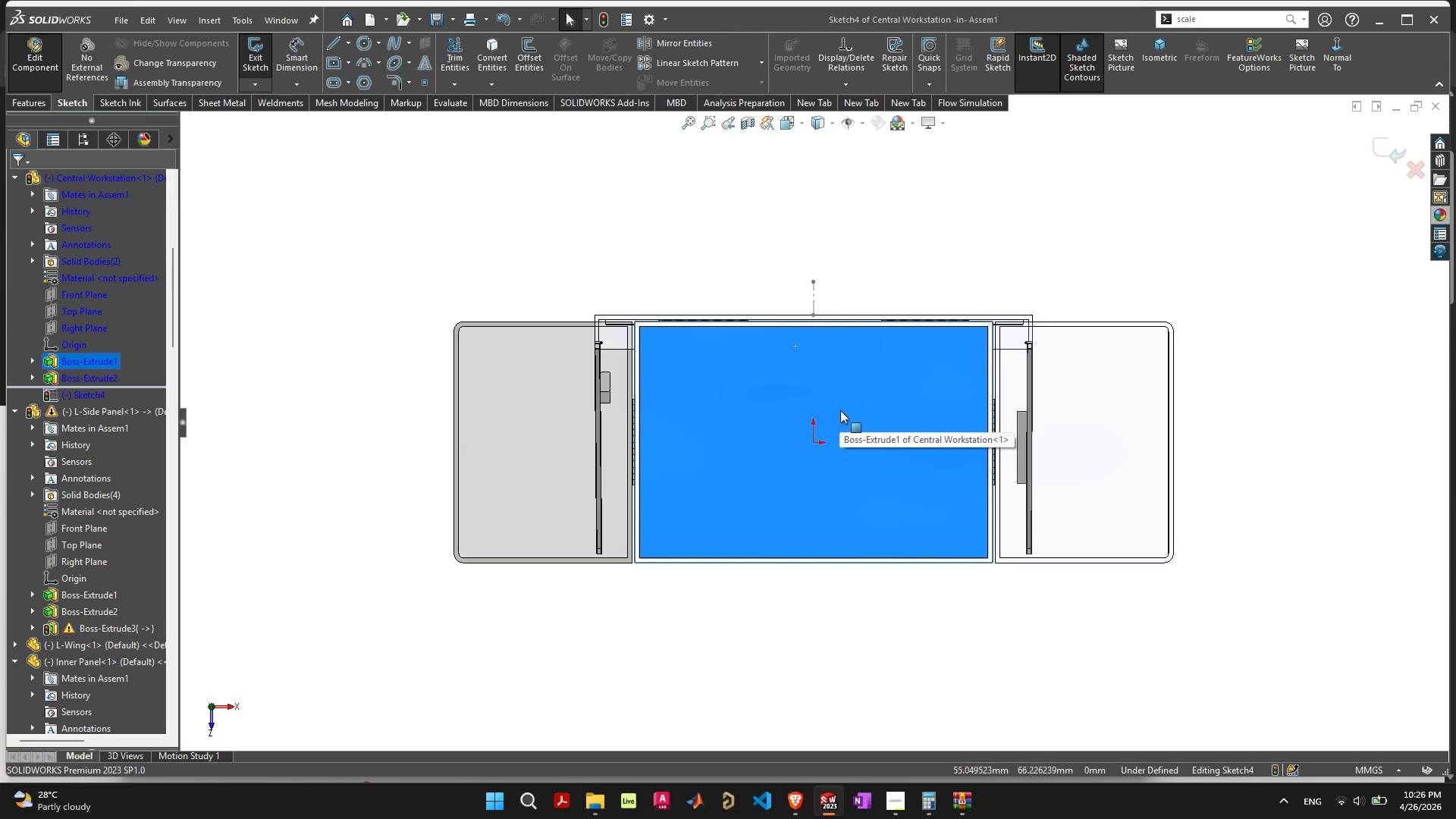 
scroll: coordinate [827, 363], scroll_direction: up, amount: 5.0
 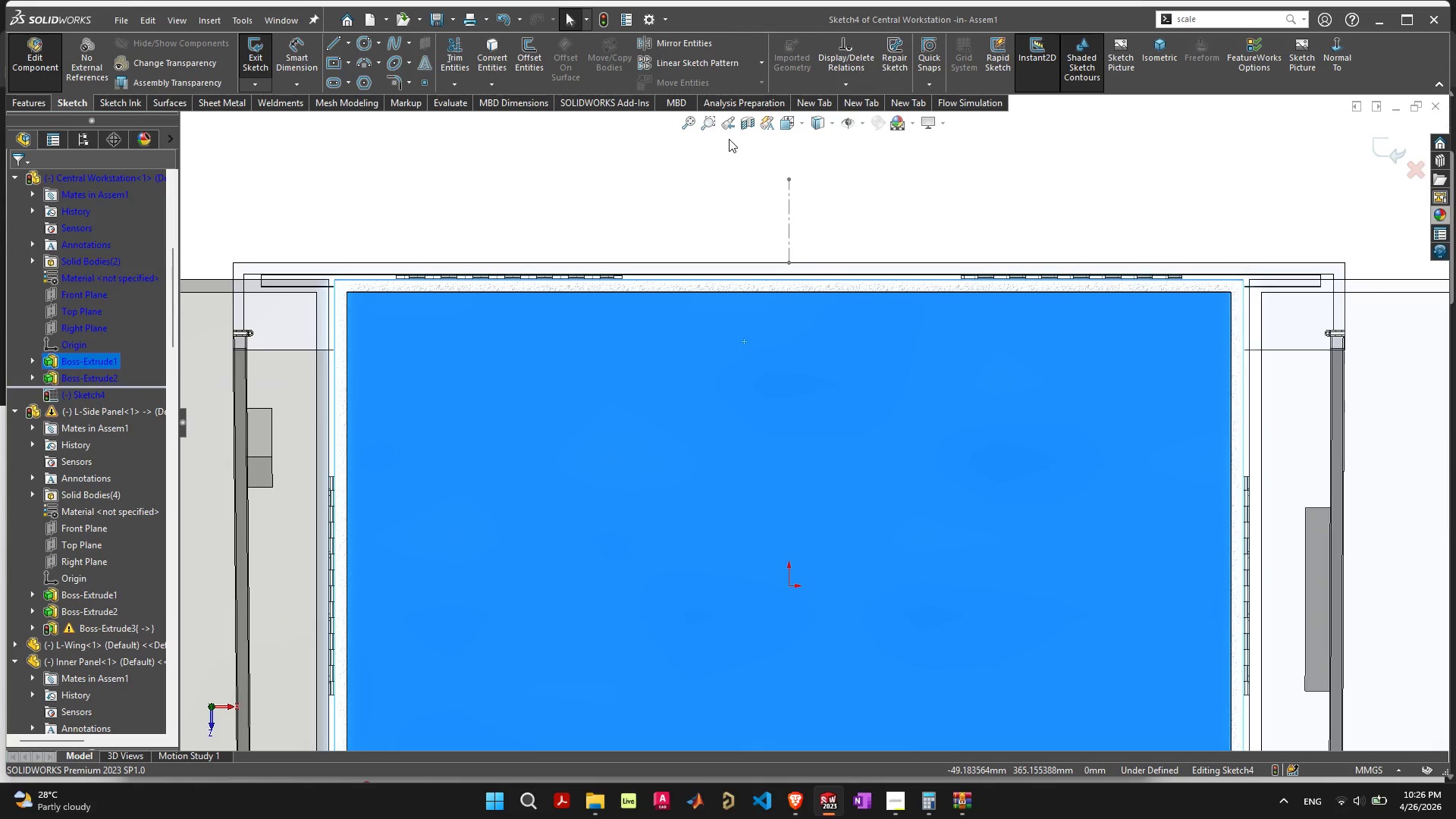 
left_click([608, 17])
 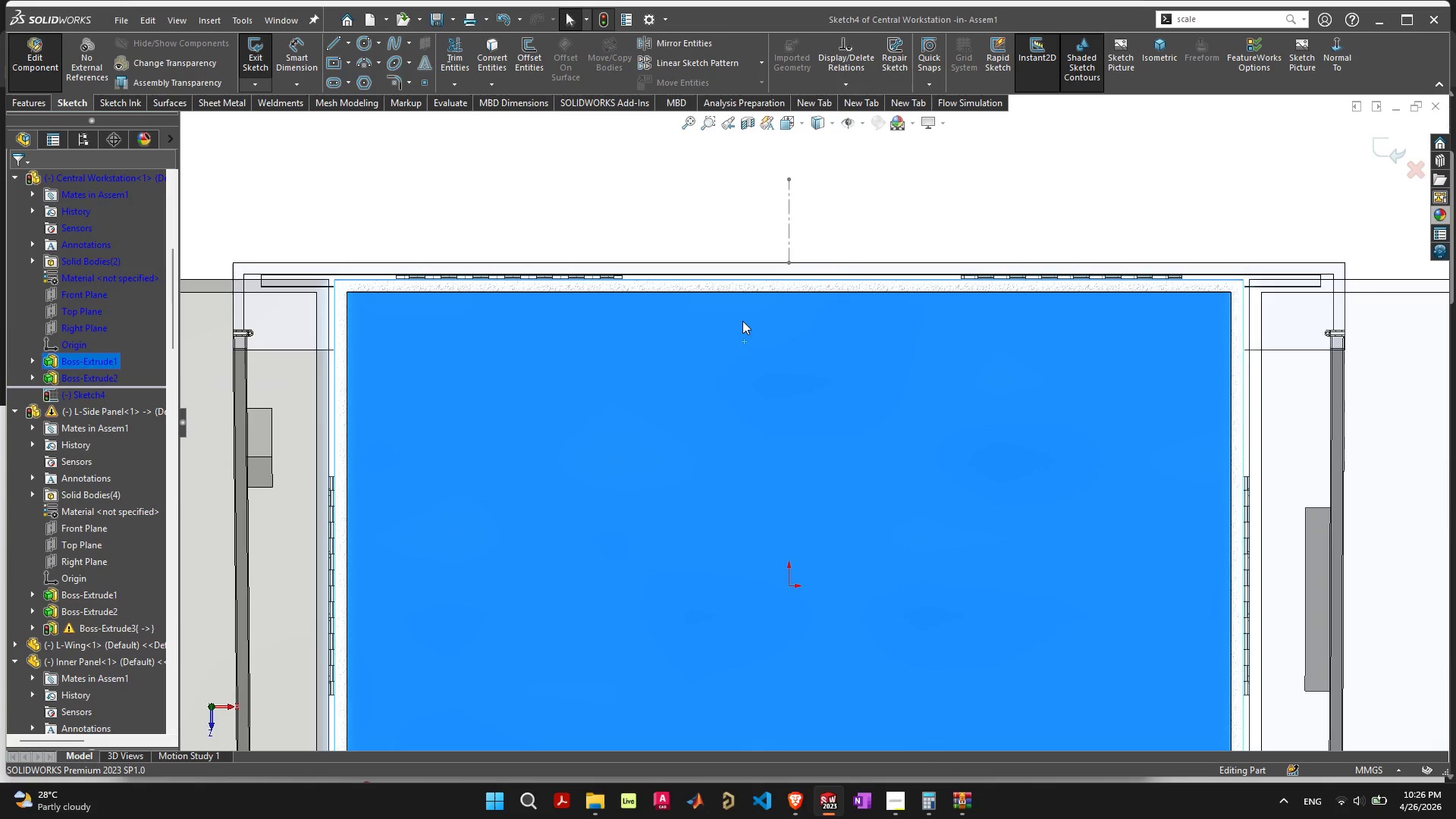 
mouse_move([815, 423])
 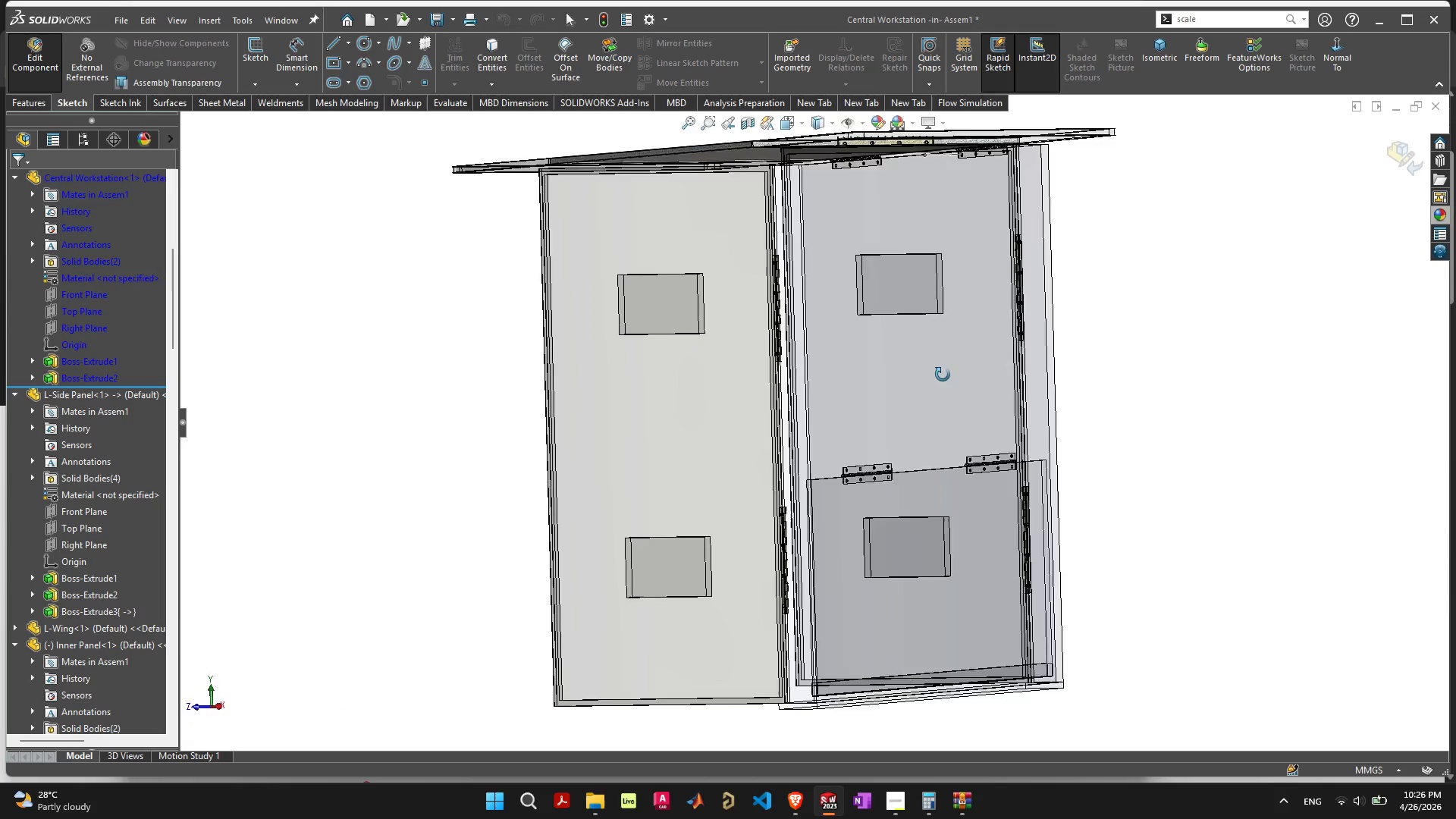 
wait(7.15)
 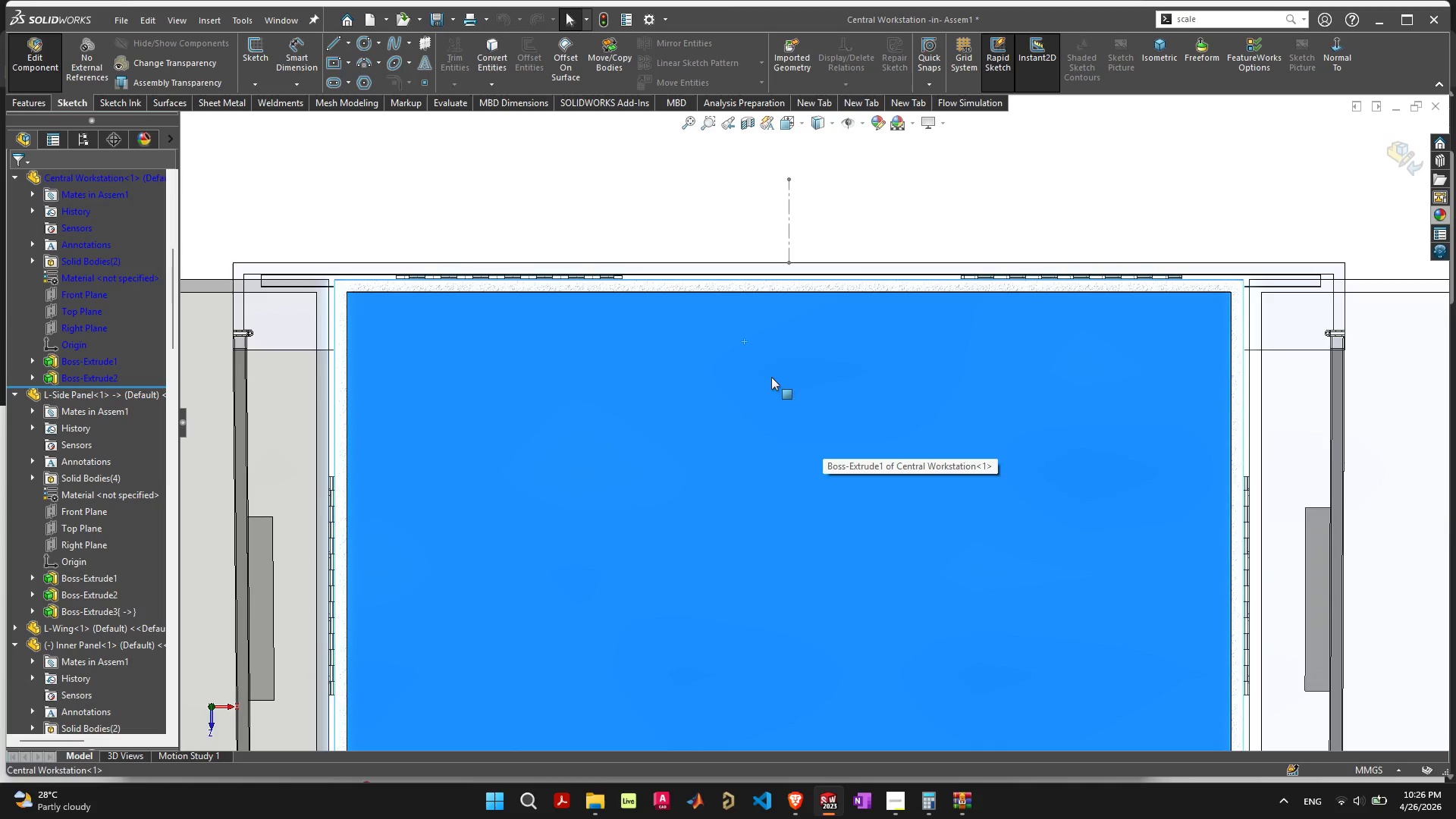 
left_click([973, 310])
 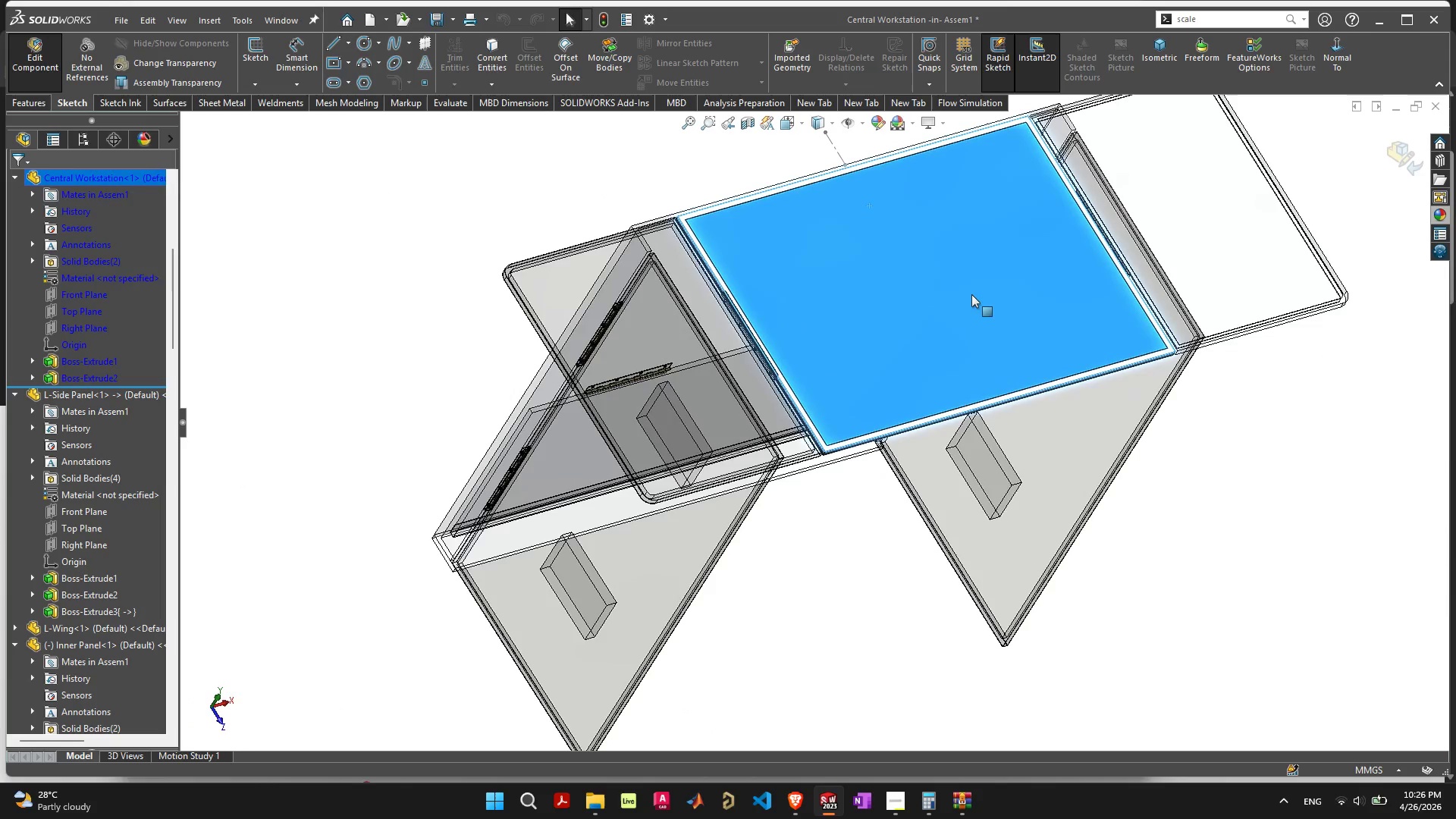 
mouse_move([978, 272])
 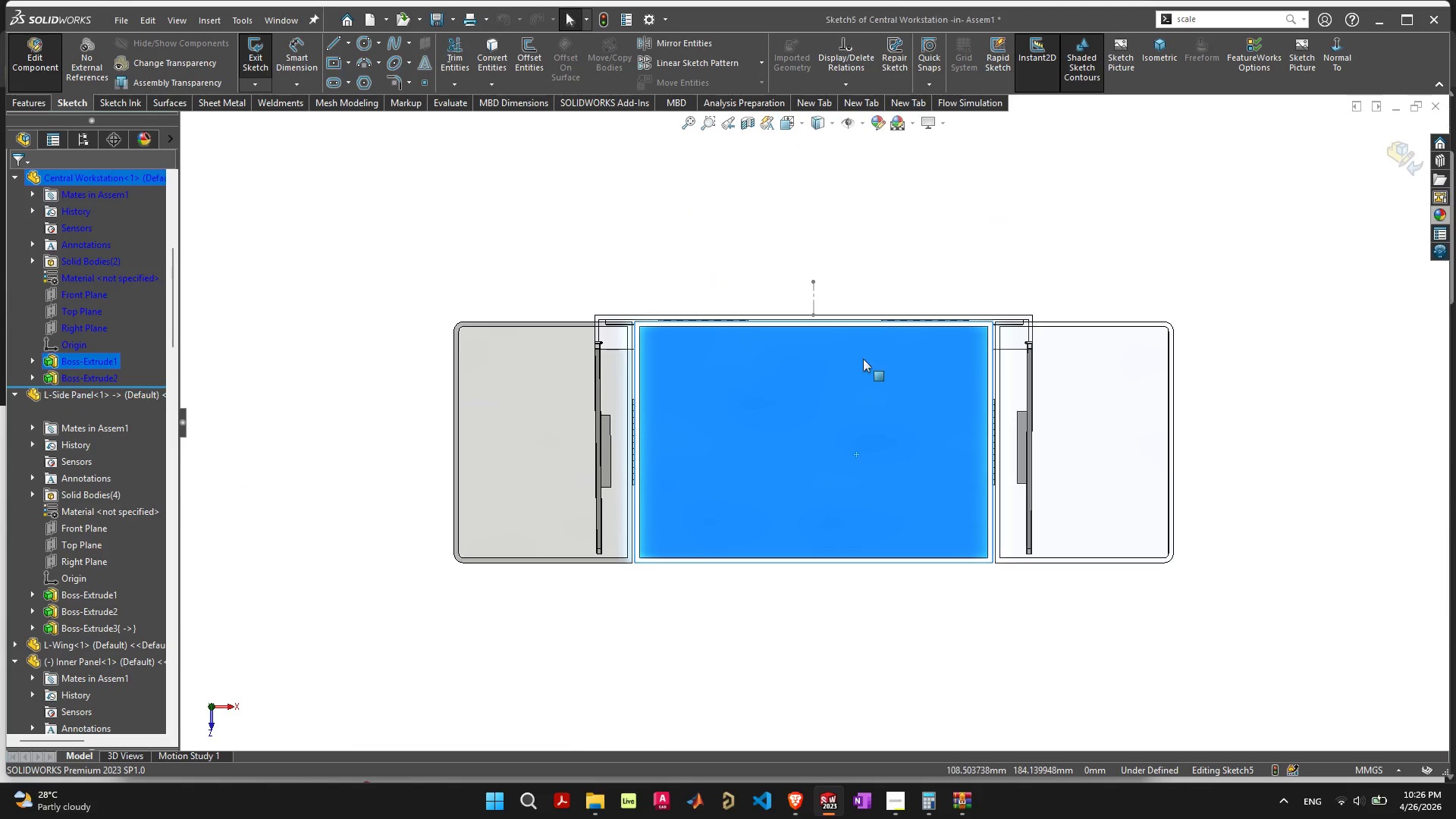 
scroll: coordinate [817, 357], scroll_direction: up, amount: 4.0
 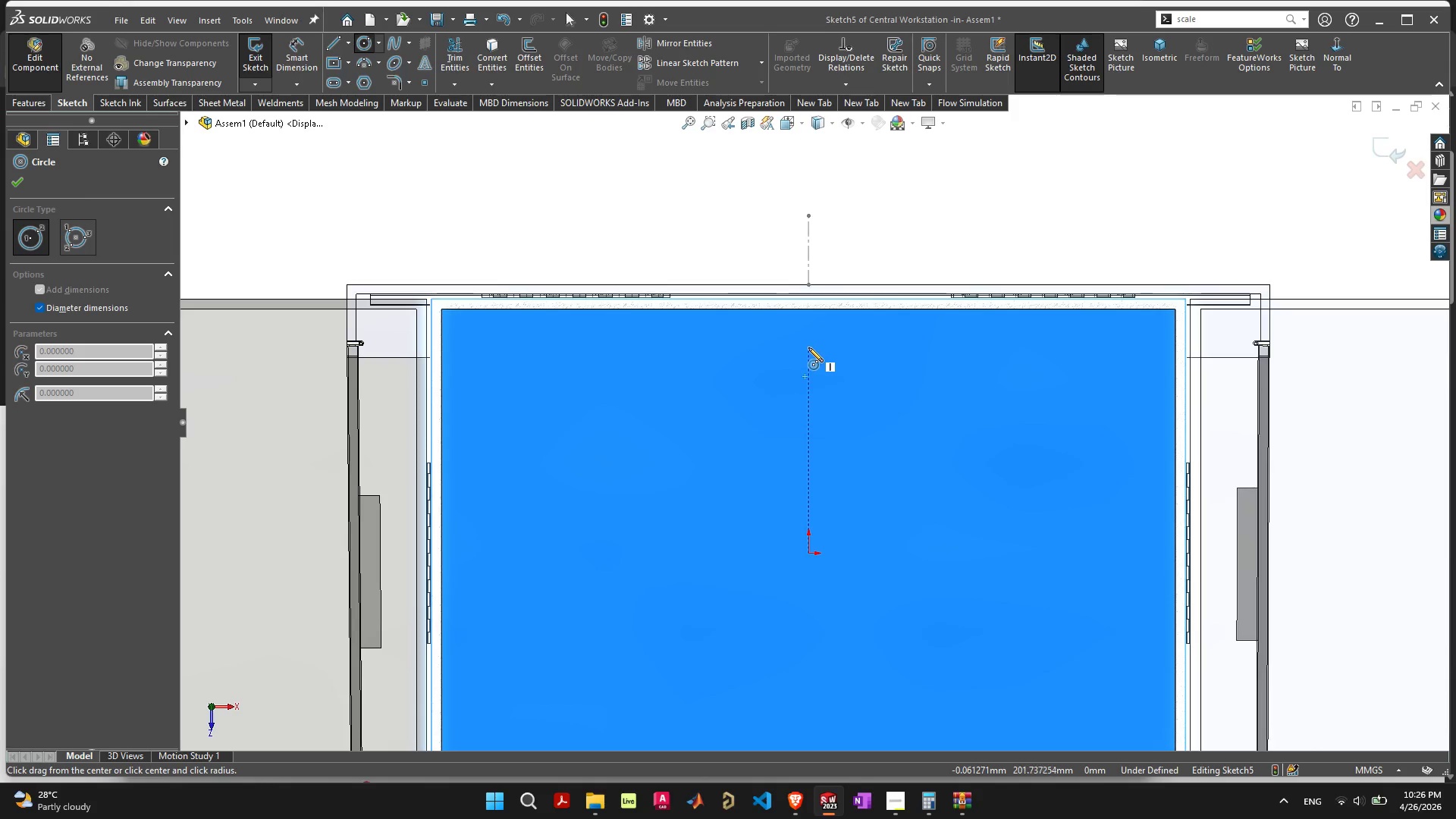 
left_click_drag(start_coordinate=[808, 353], to_coordinate=[818, 361])
 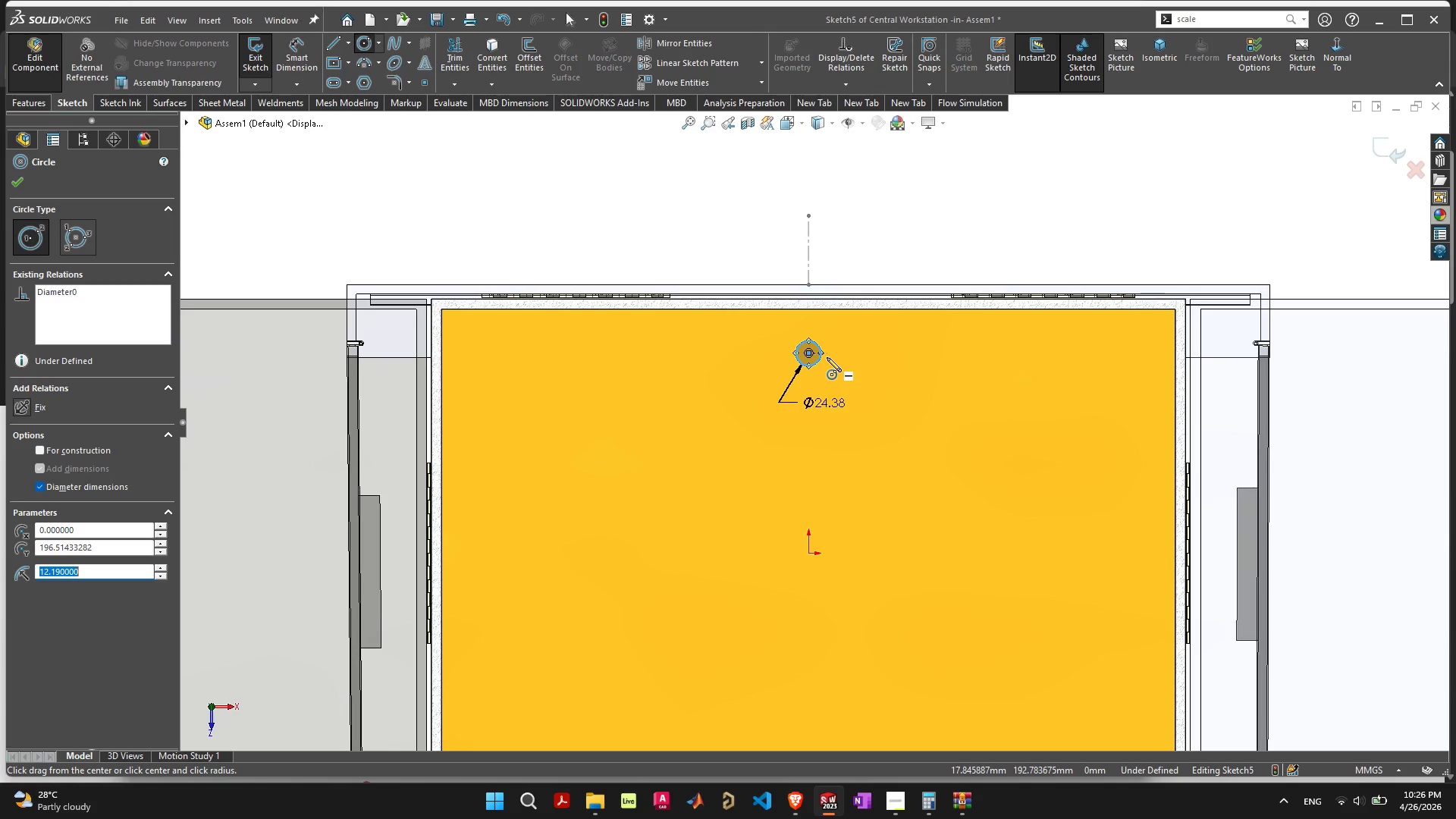 
type(2in)
 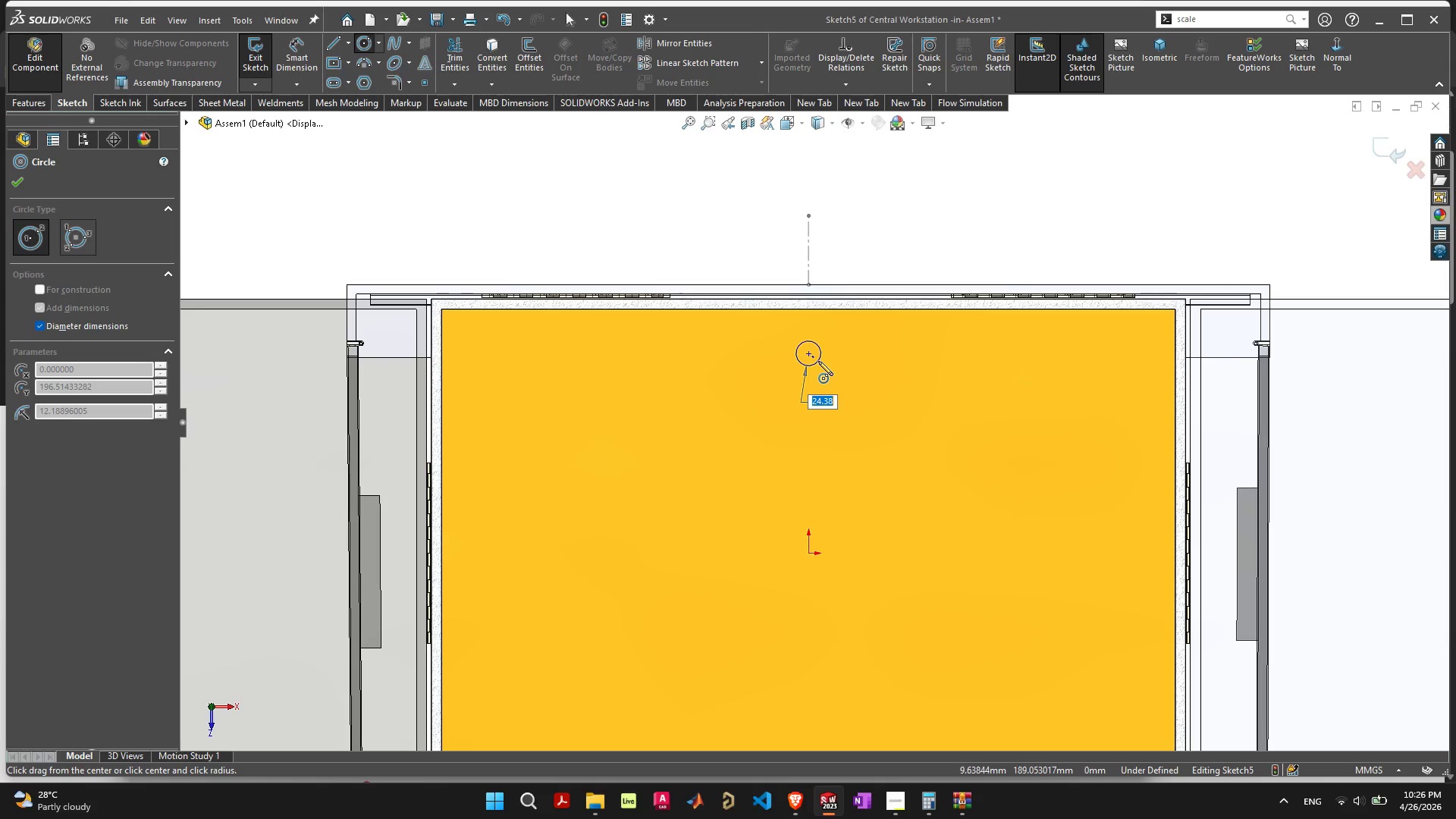 
key(Enter)
 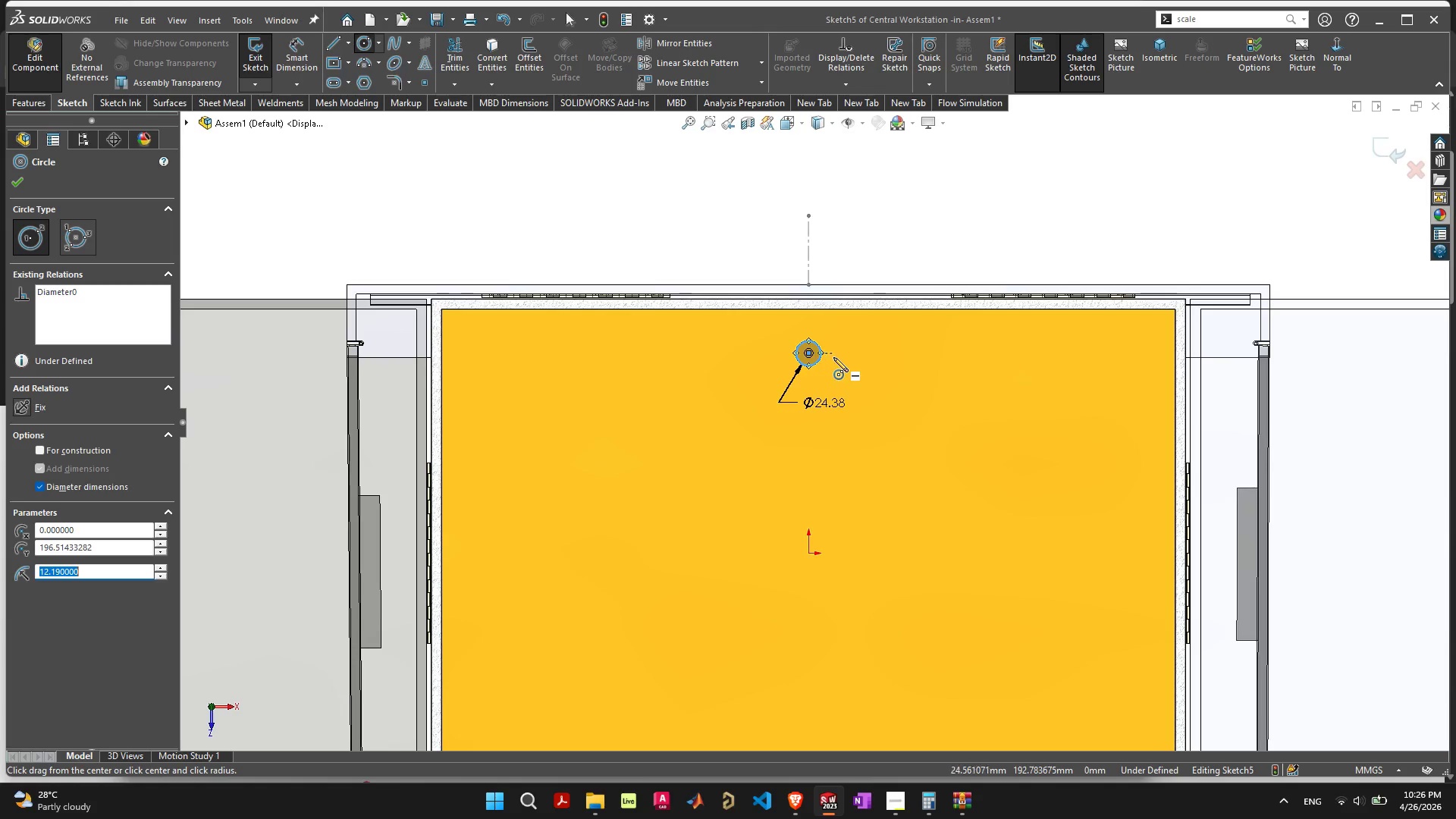 
key(Escape)
 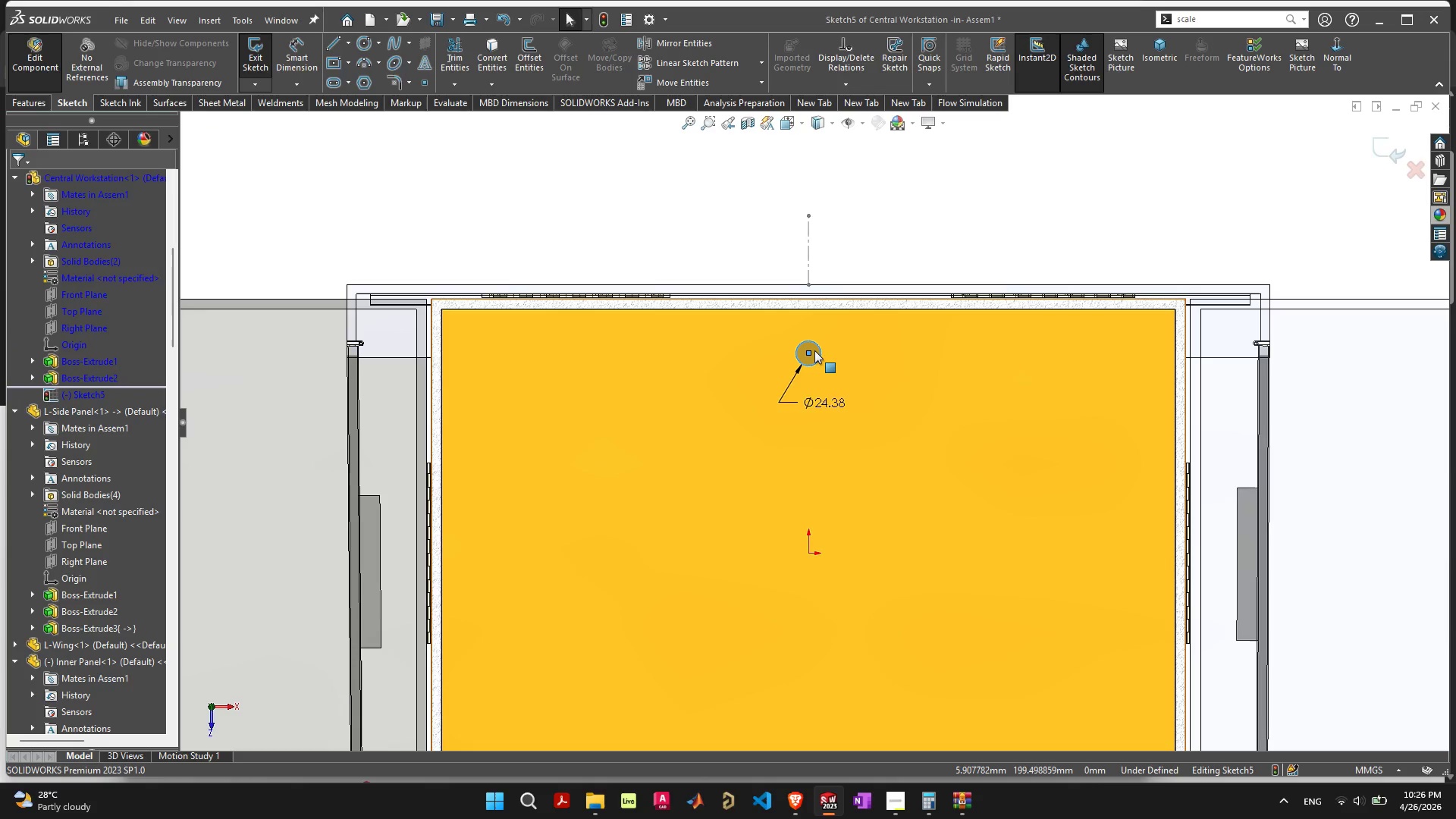 
scroll: coordinate [817, 354], scroll_direction: up, amount: 4.0
 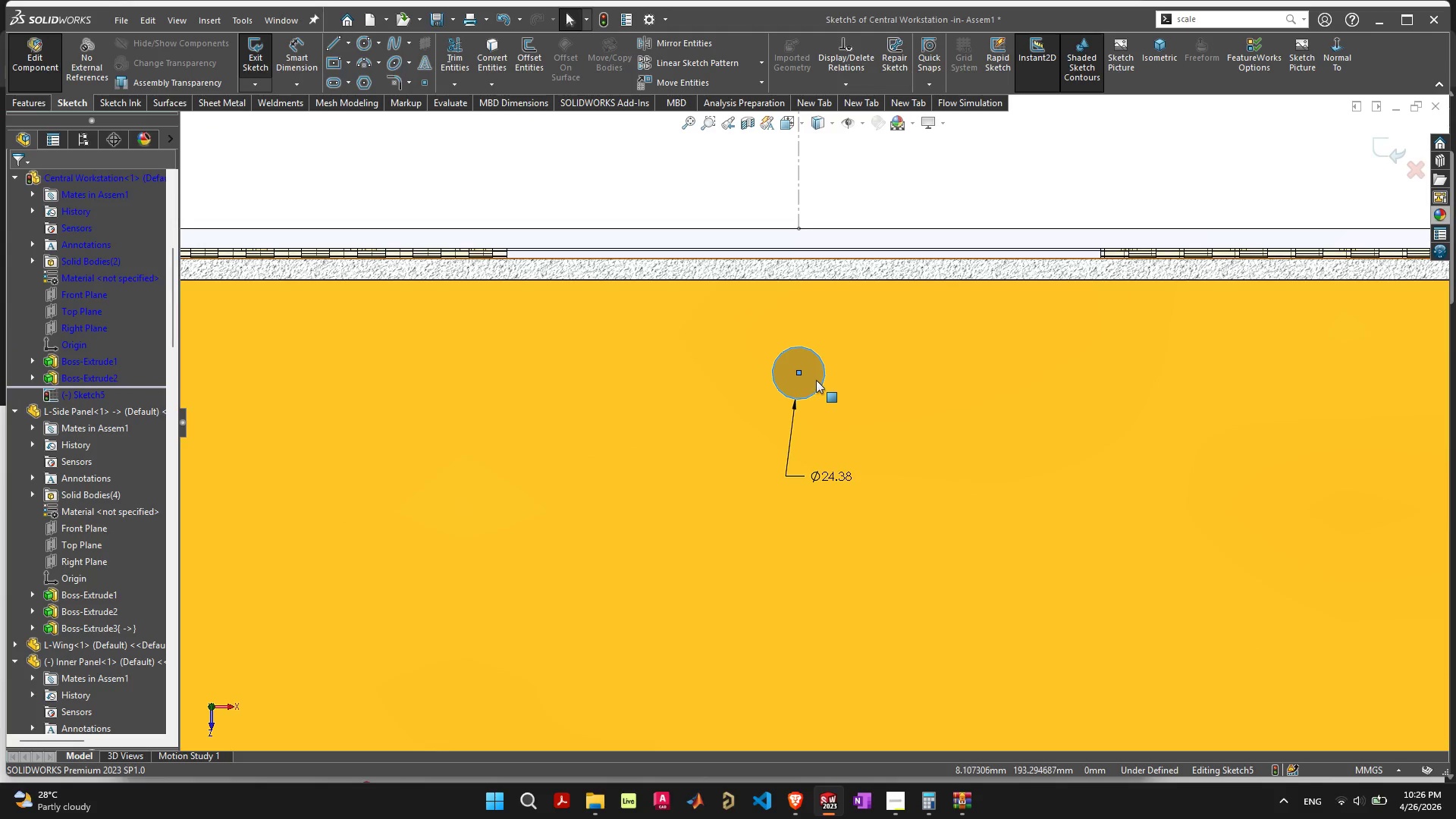 
key(Escape)
 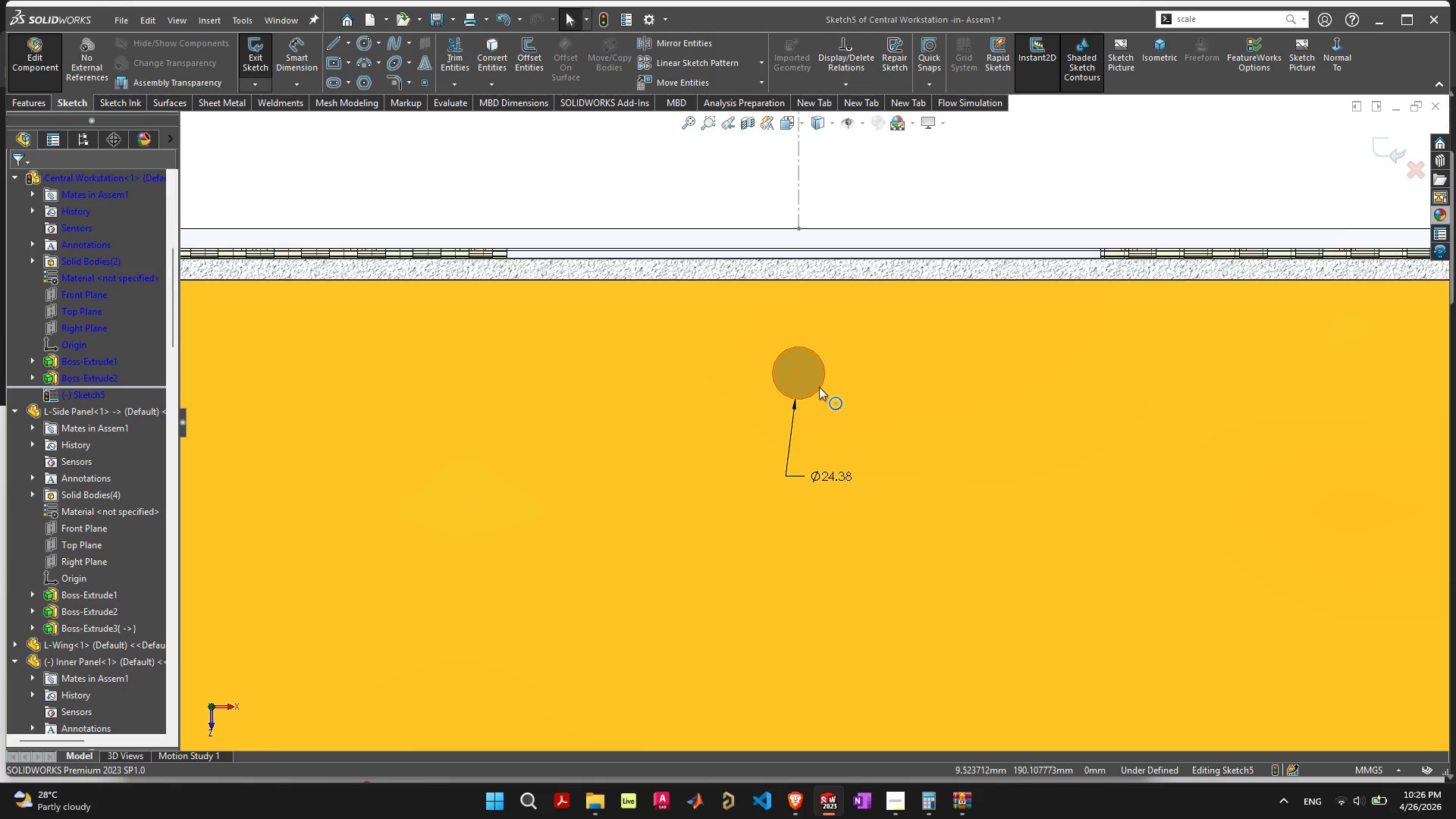 
scroll: coordinate [819, 388], scroll_direction: down, amount: 6.0
 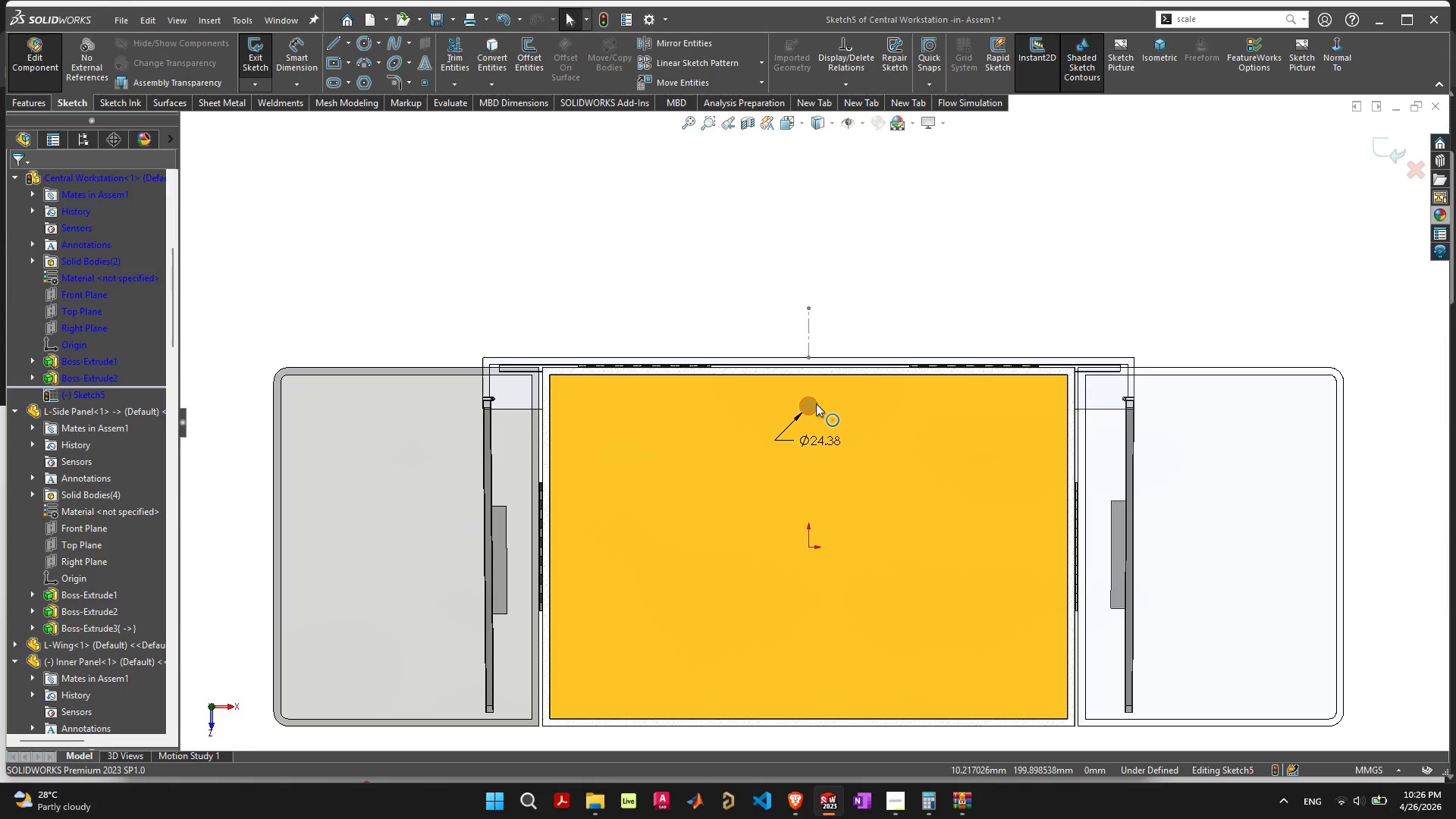 
scroll: coordinate [816, 403], scroll_direction: up, amount: 5.0
 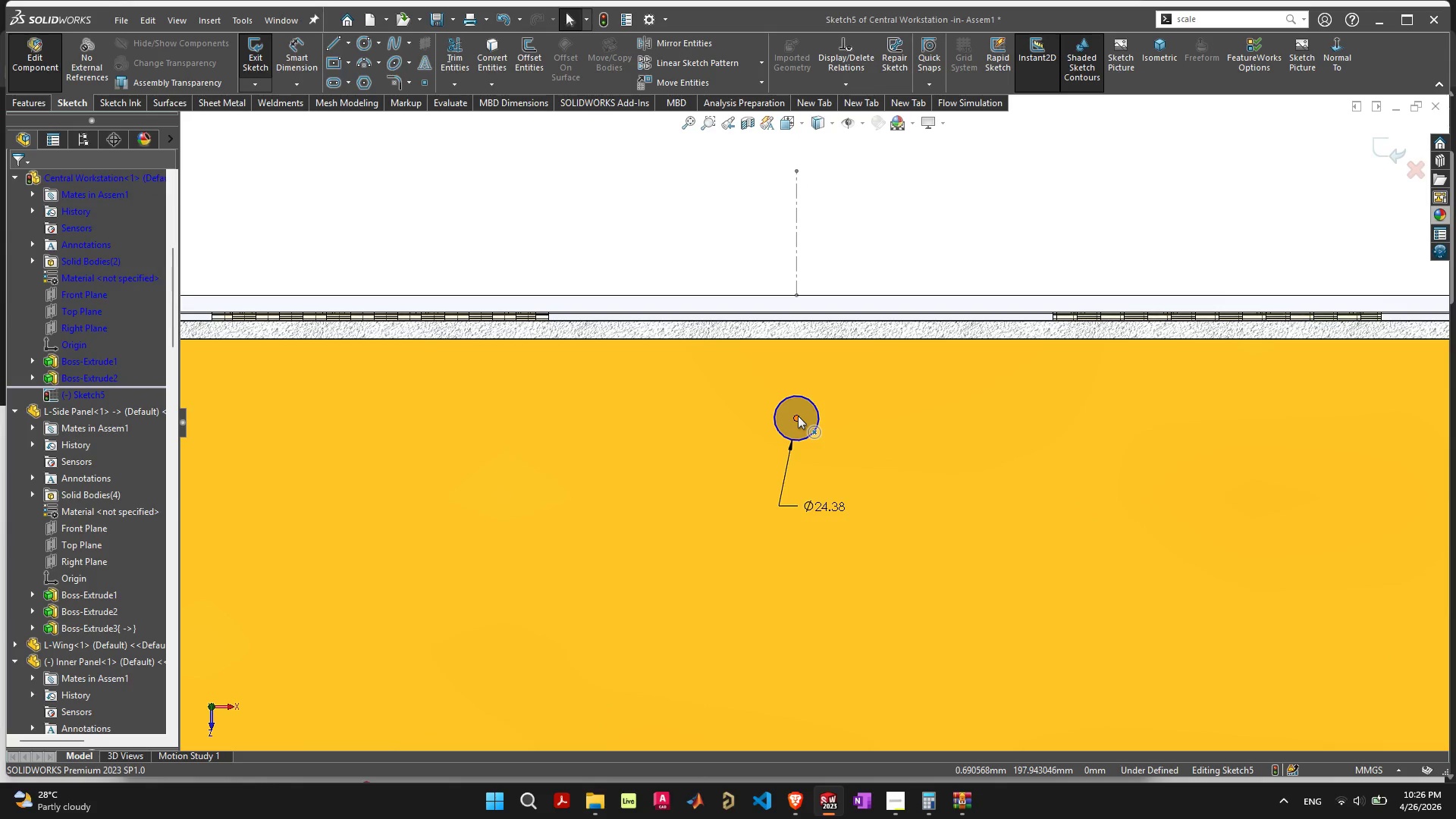 
left_click_drag(start_coordinate=[798, 416], to_coordinate=[799, 384])
 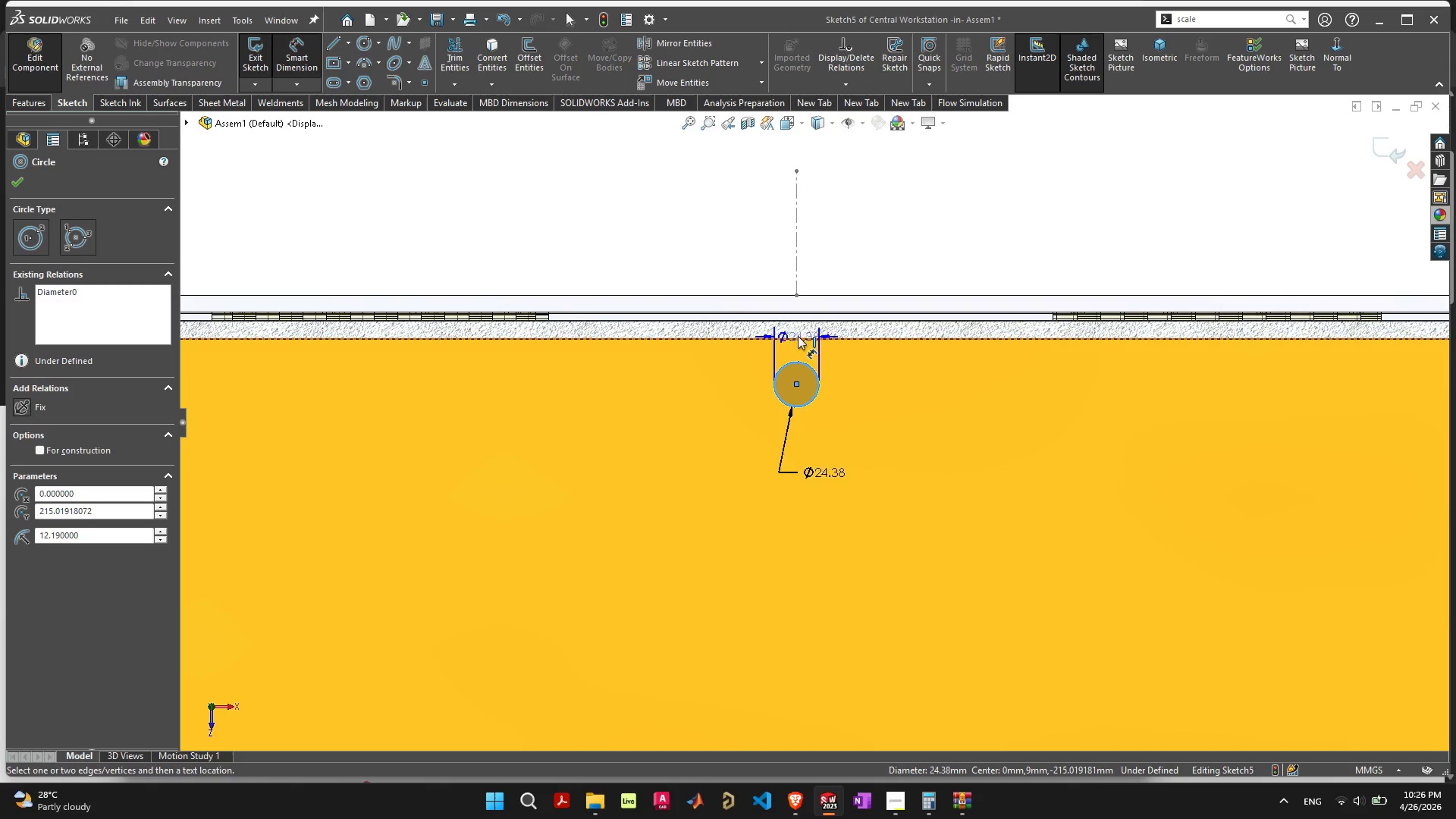 
left_click([799, 339])
 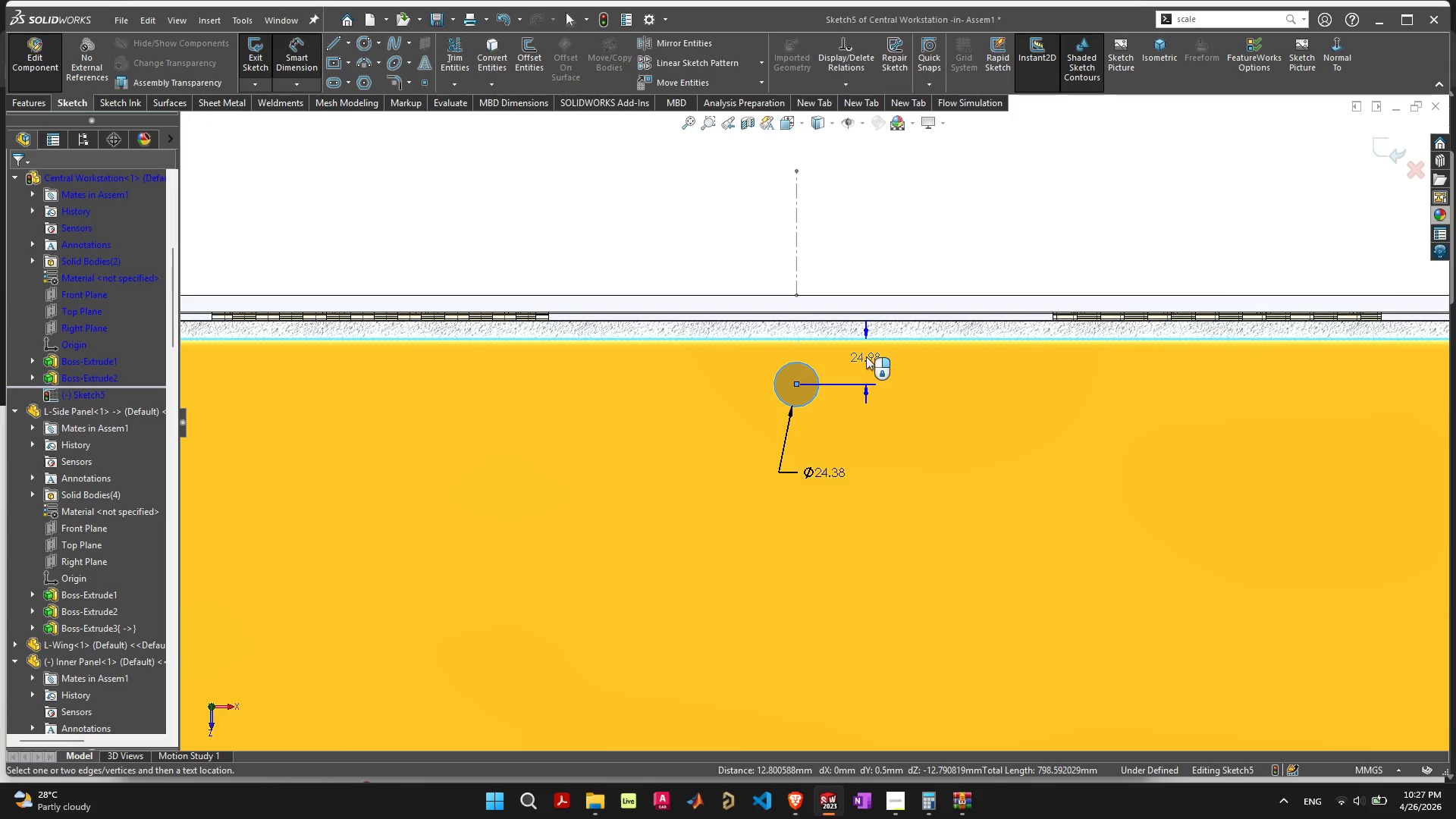 
left_click([866, 356])
 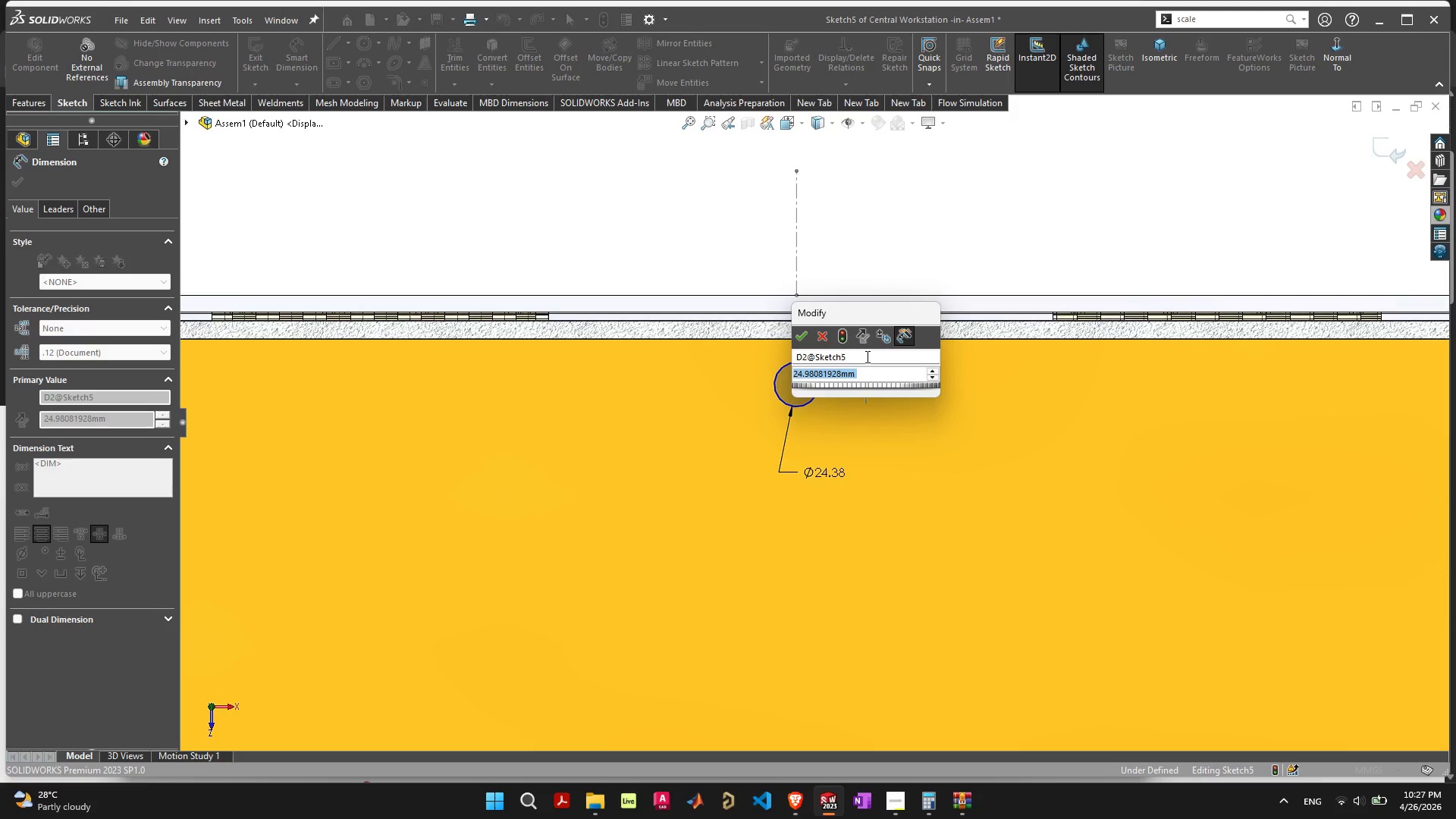 
type(25)
 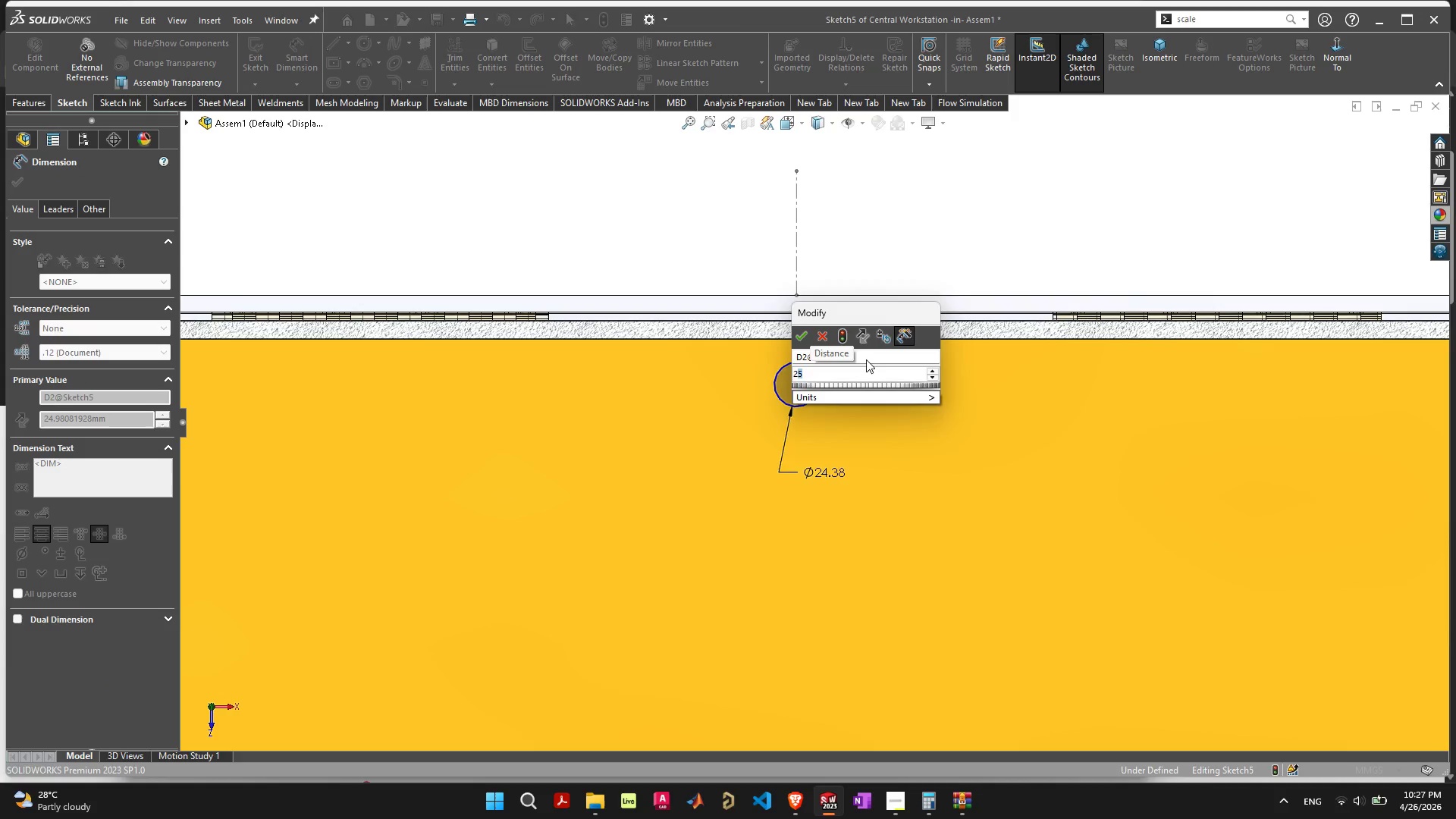 
key(Enter)
 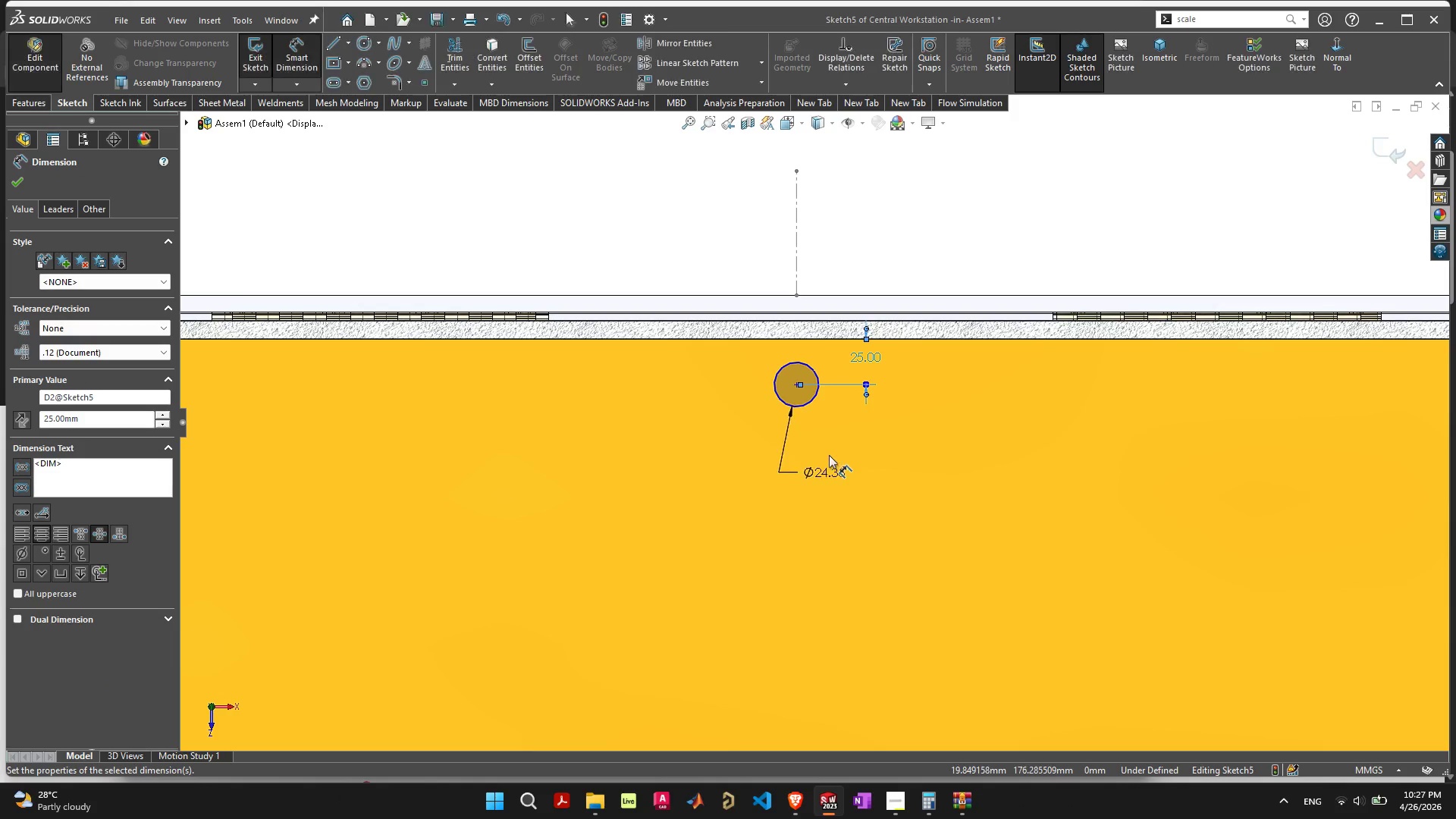 
scroll: coordinate [833, 488], scroll_direction: down, amount: 6.0
 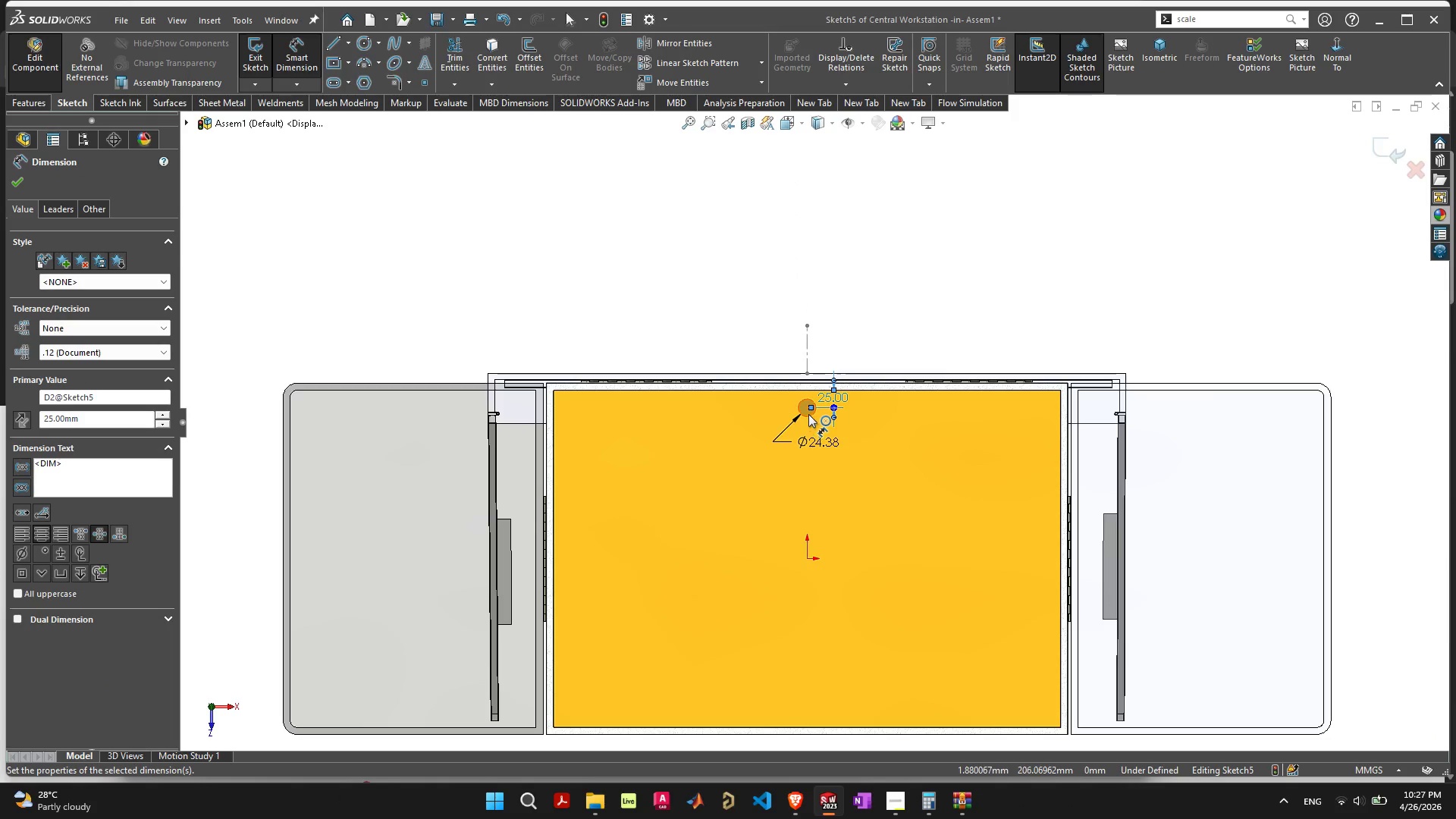 
scroll: coordinate [808, 414], scroll_direction: up, amount: 4.0
 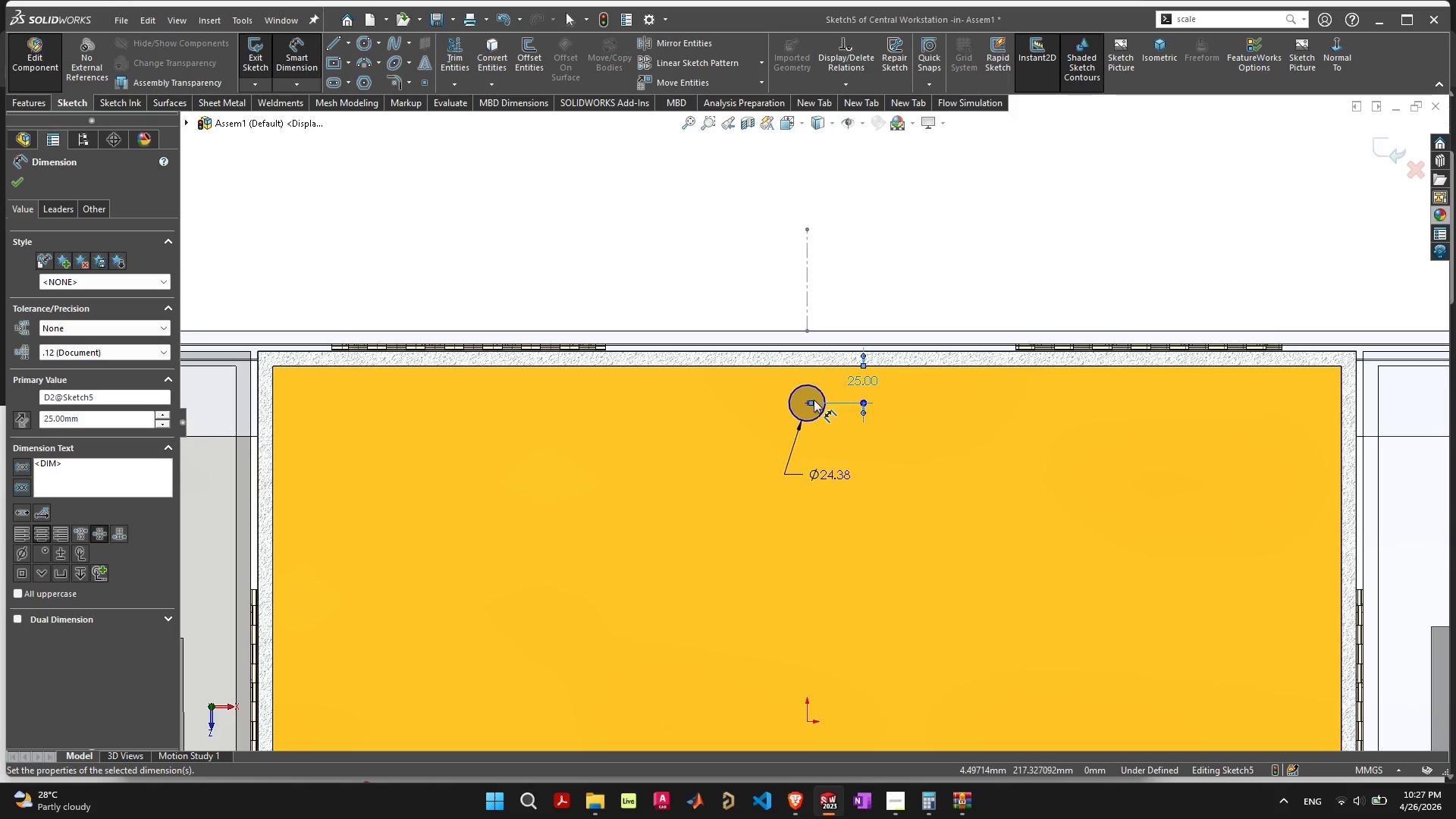 
left_click([807, 403])
 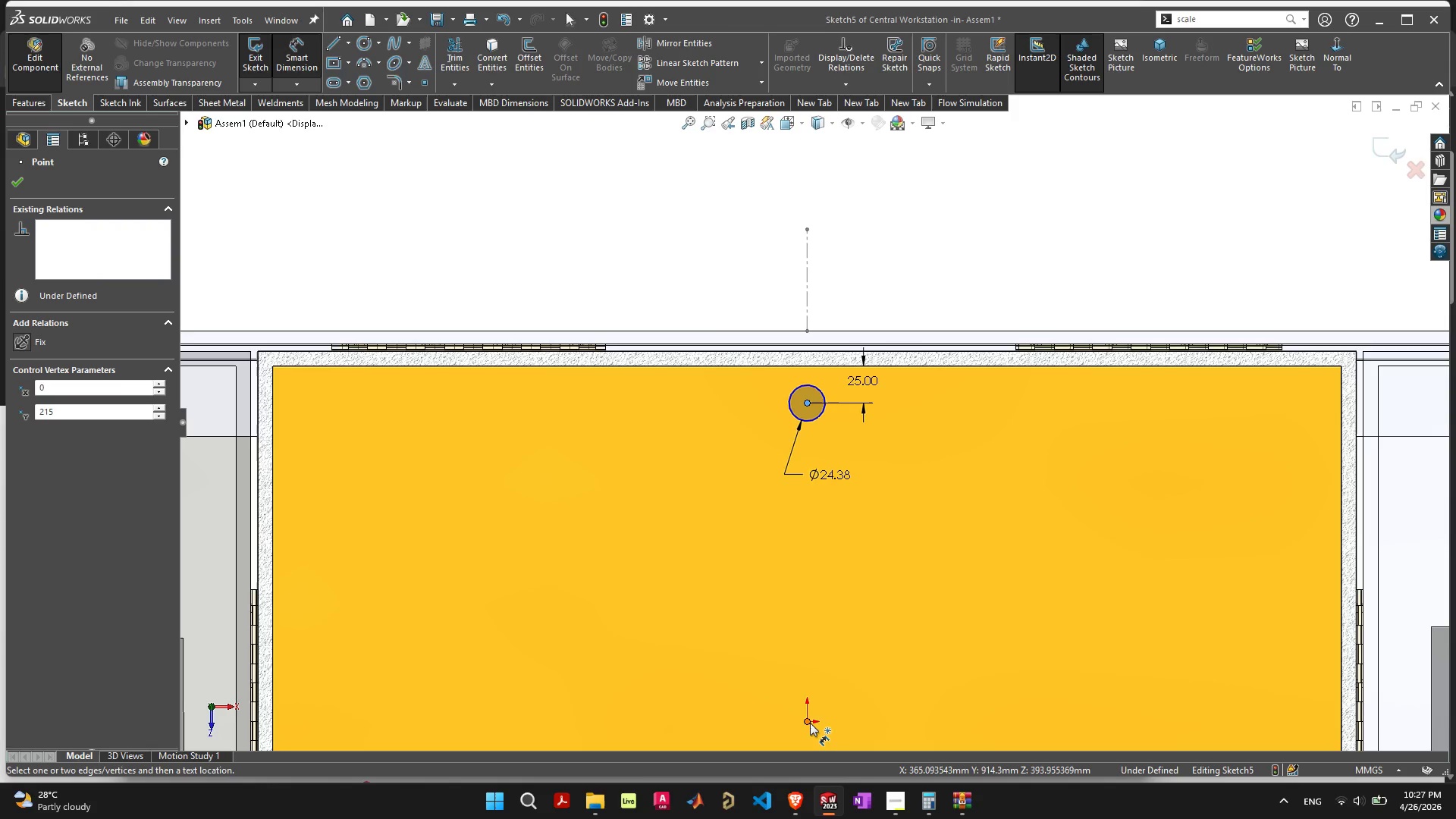 
left_click([809, 723])
 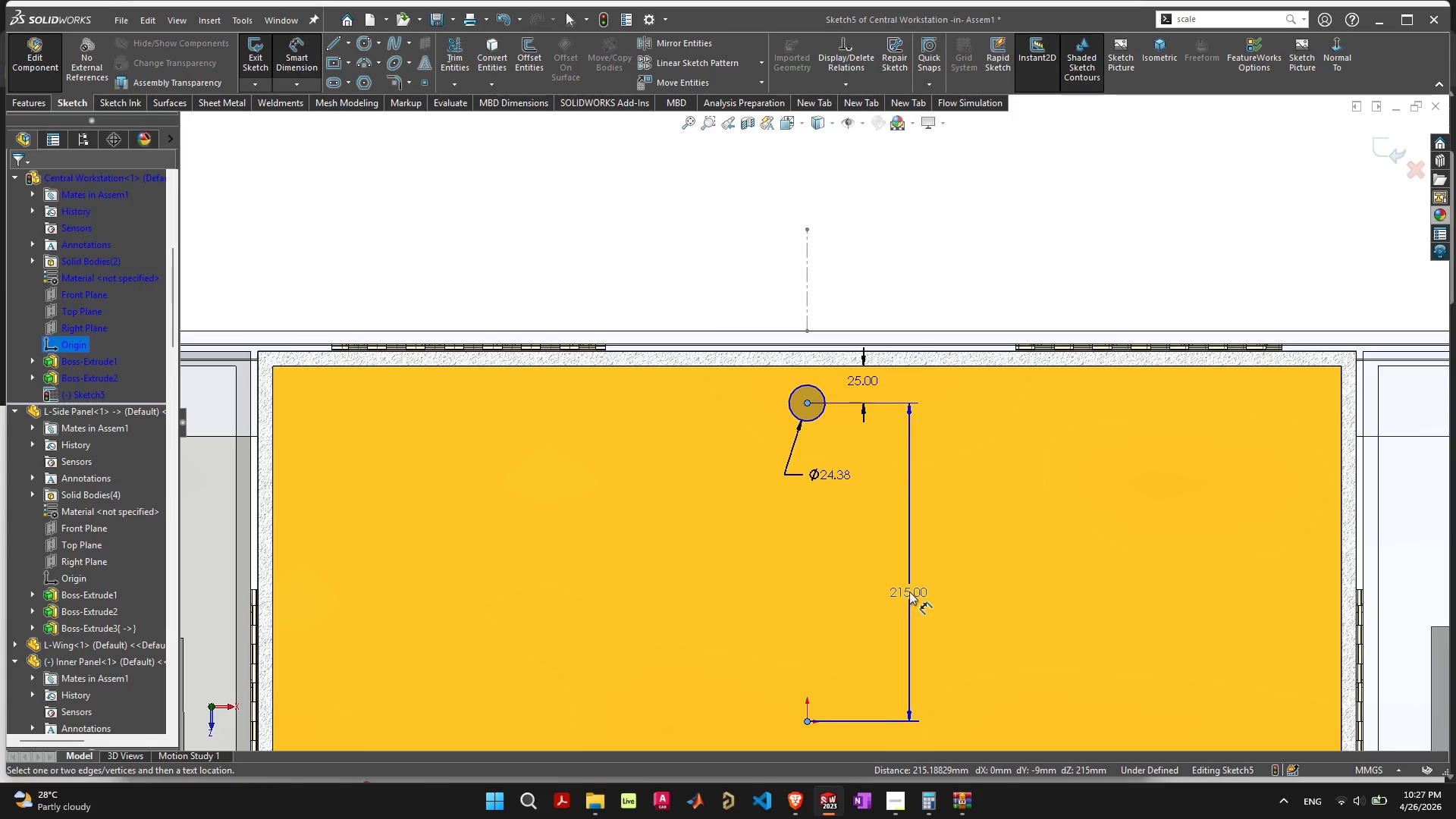 
left_click([900, 591])
 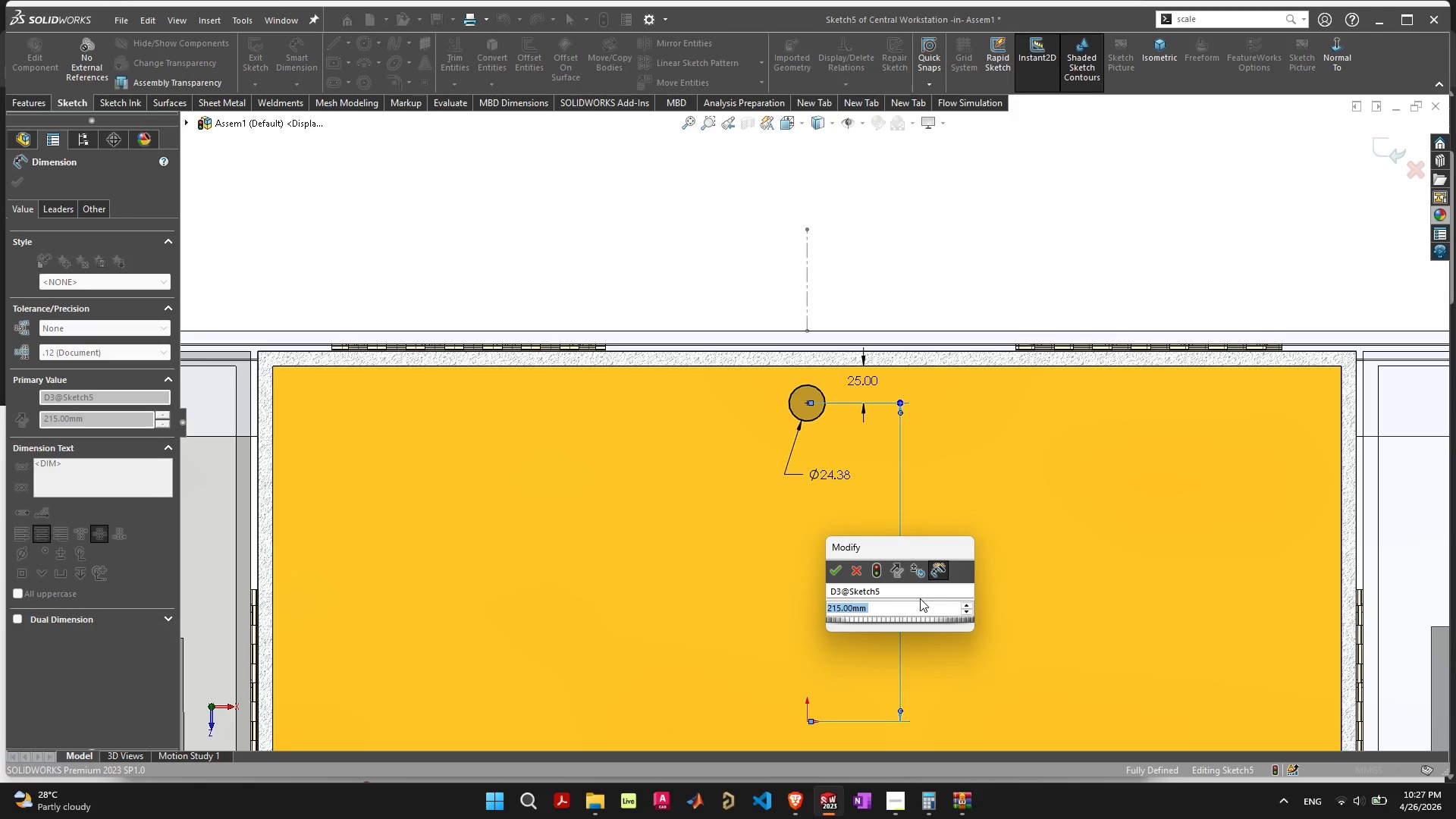 
key(Enter)
 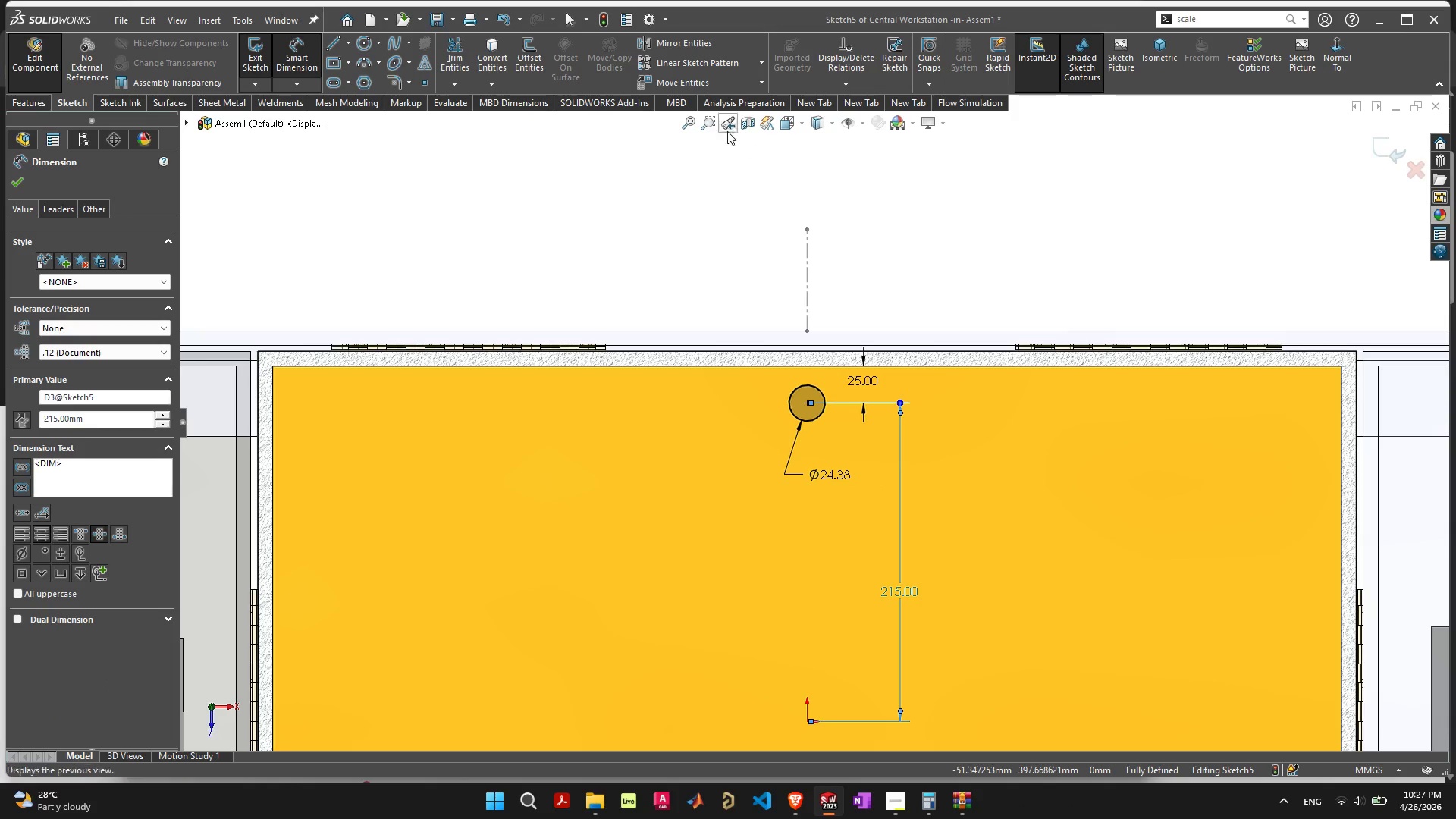 
key(Escape)
 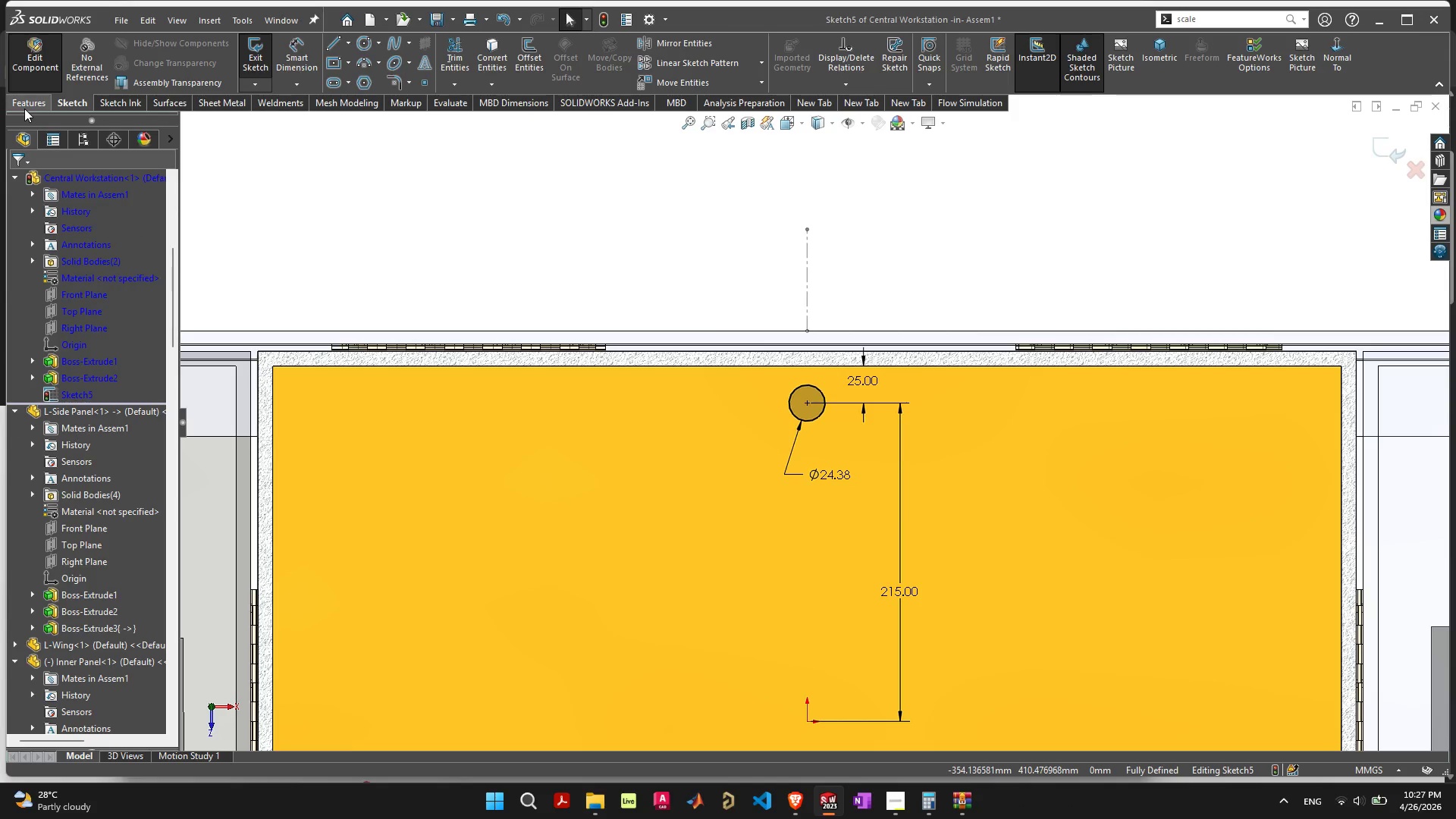 
left_click([24, 108])
 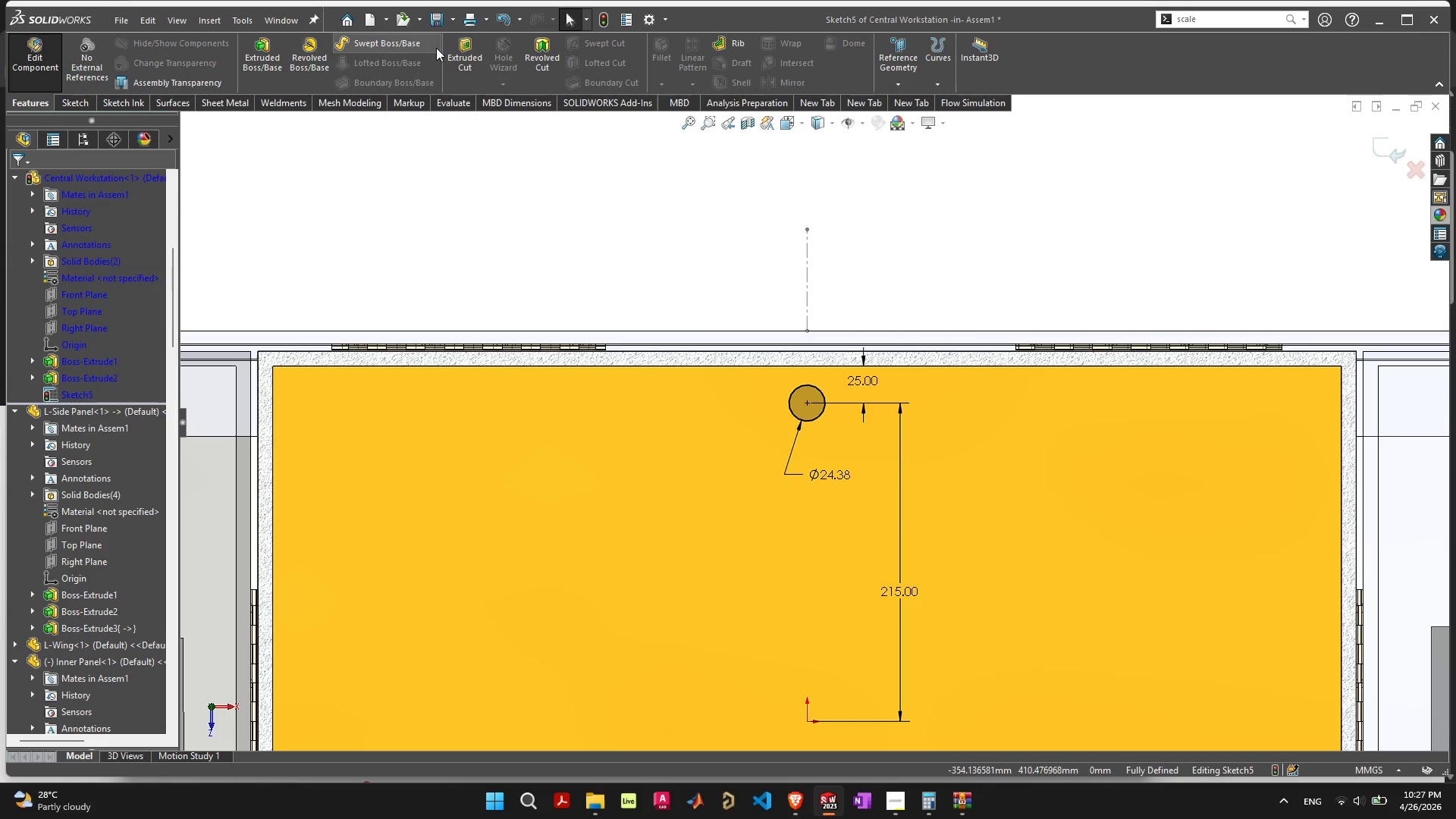 
left_click([459, 48])
 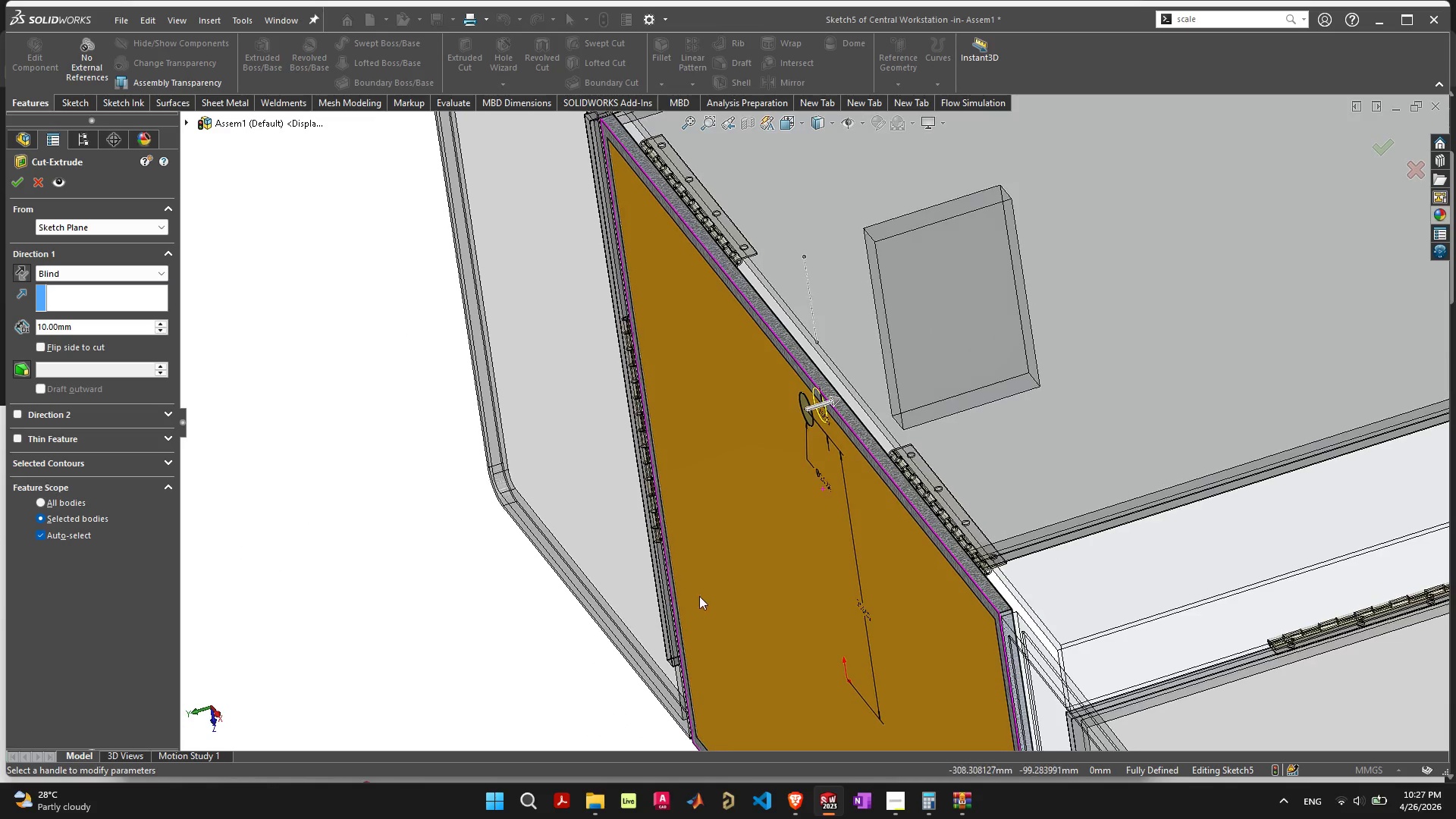 
wait(5.31)
 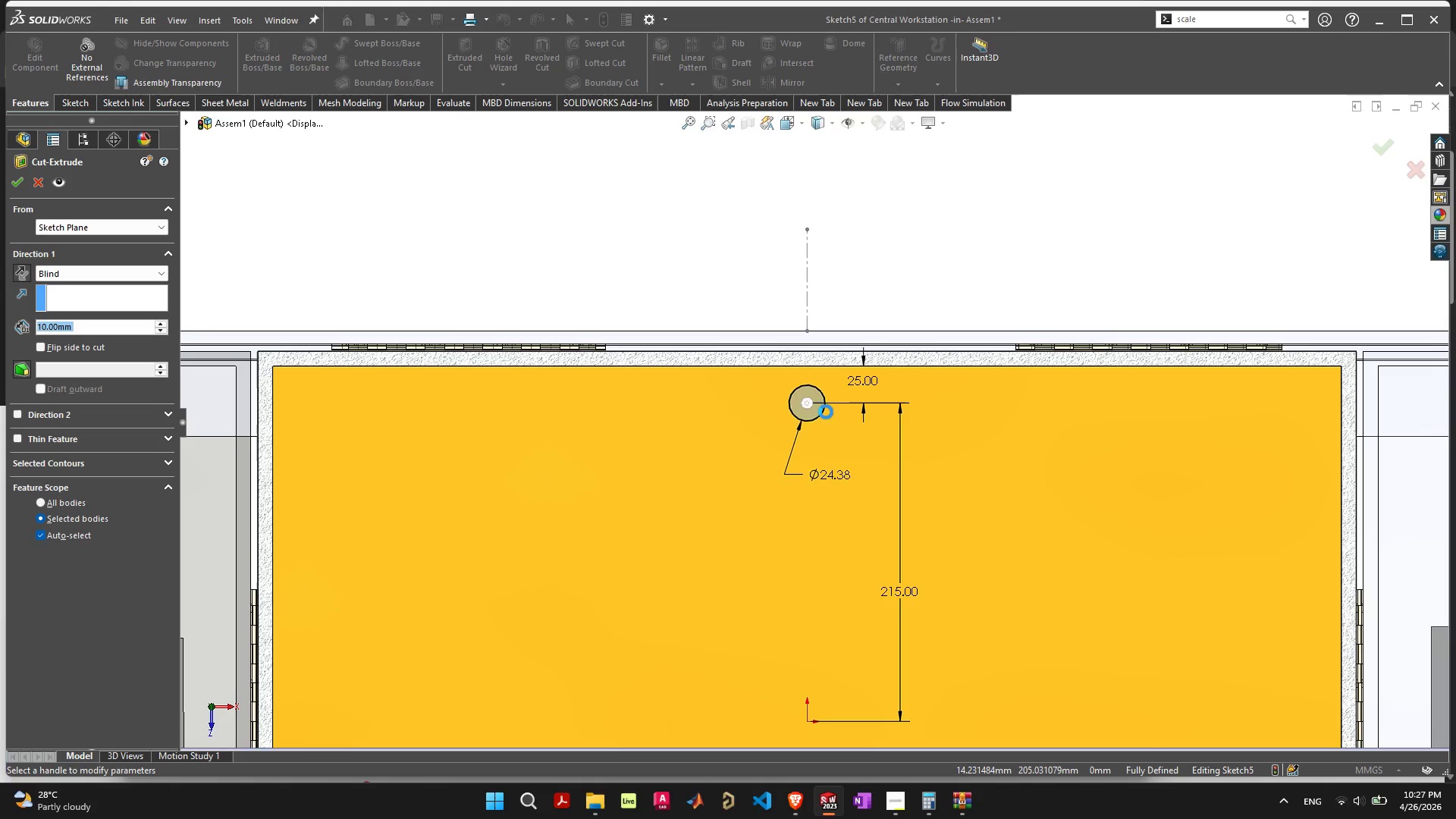 
left_click([70, 275])
 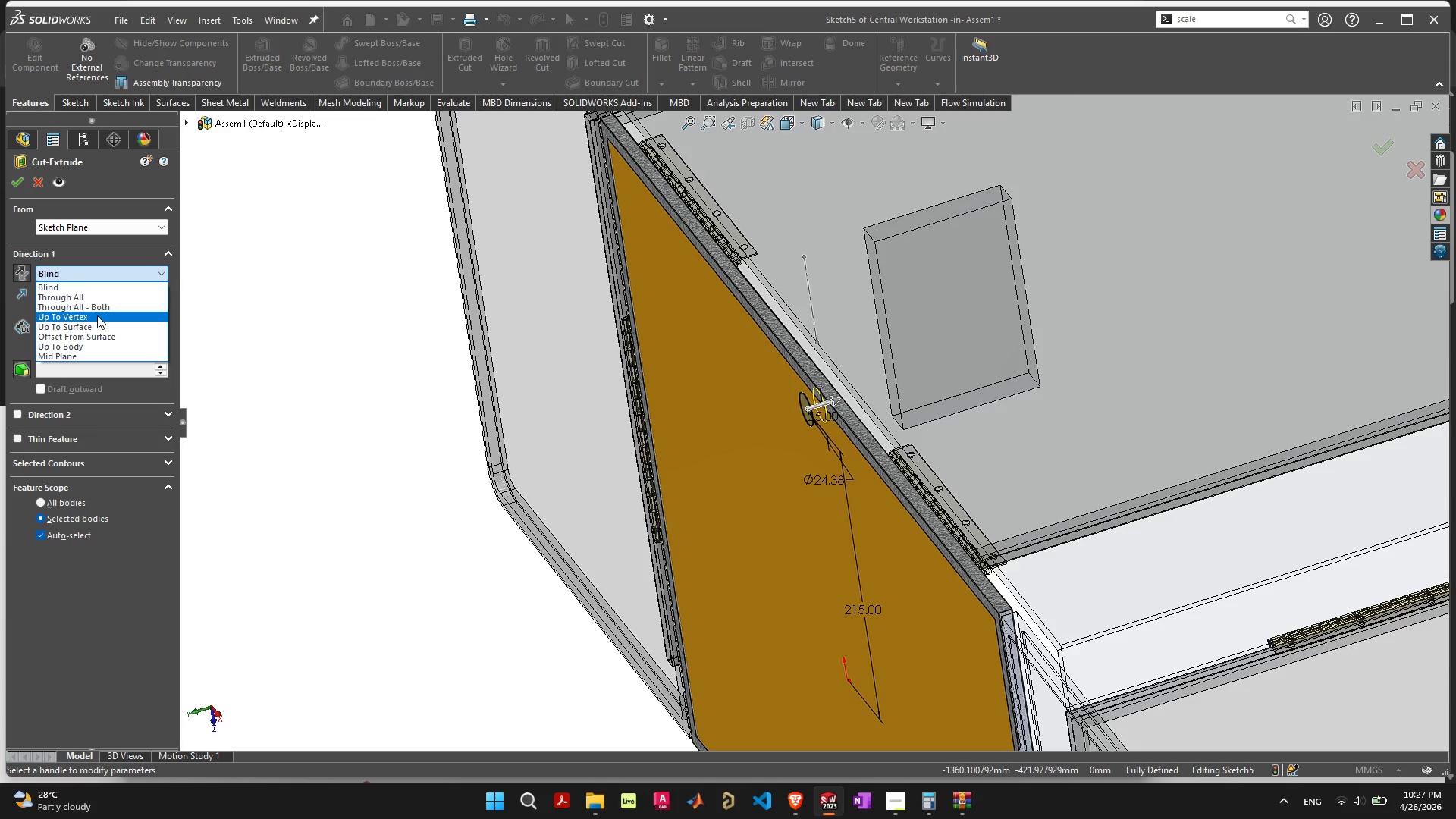 
left_click([98, 325])
 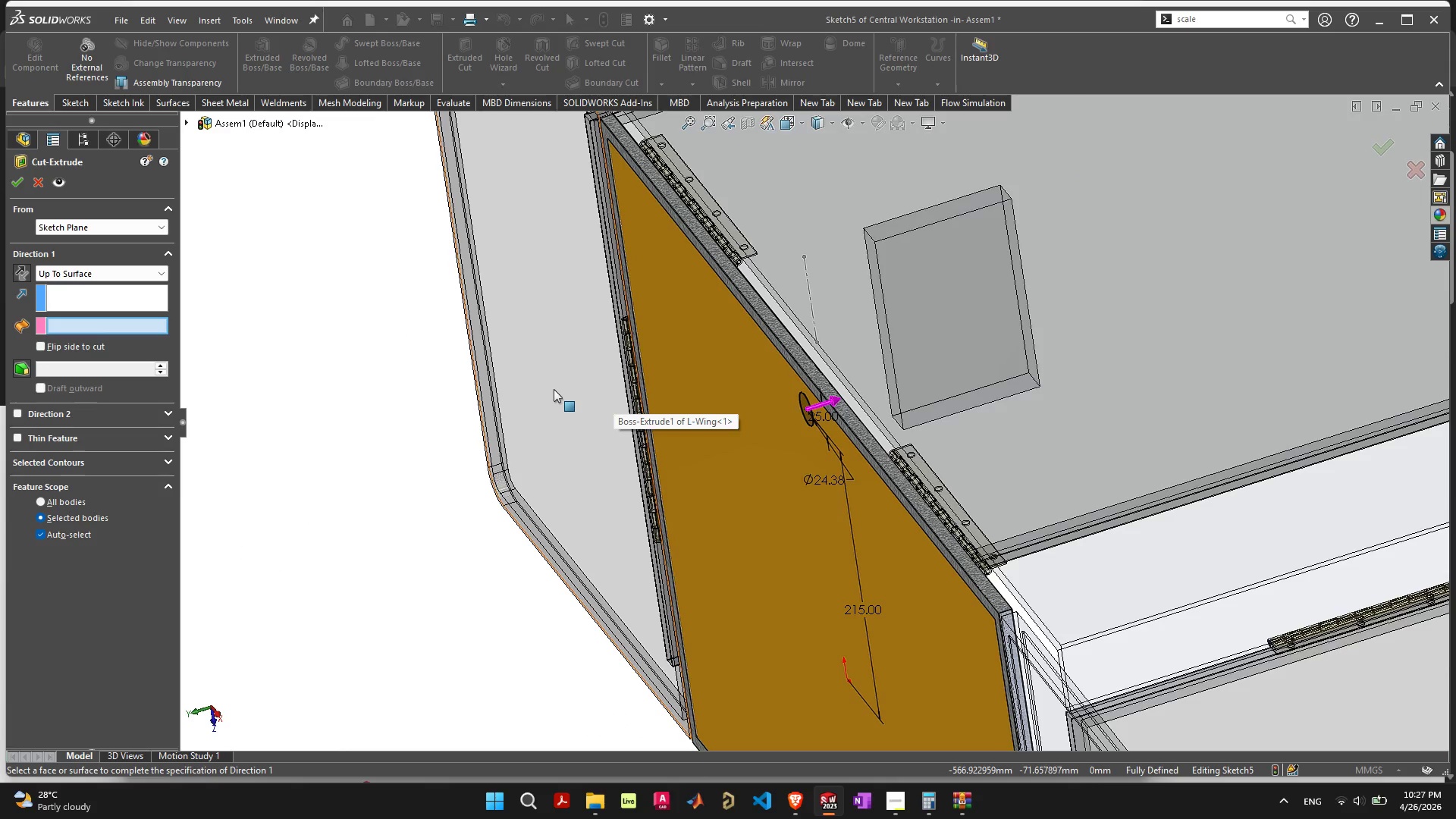 
scroll: coordinate [774, 510], scroll_direction: down, amount: 5.0
 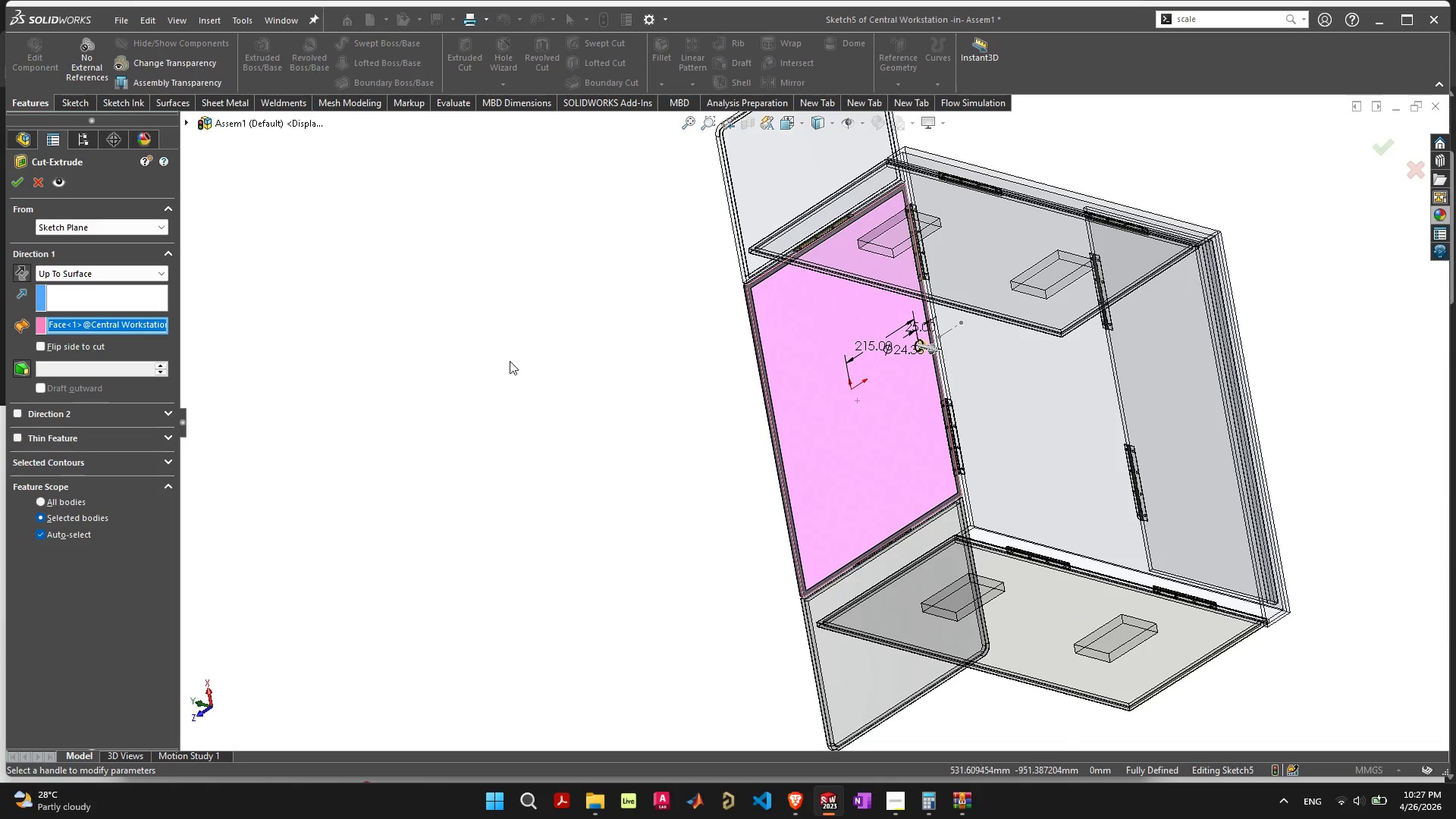 
left_click([18, 182])
 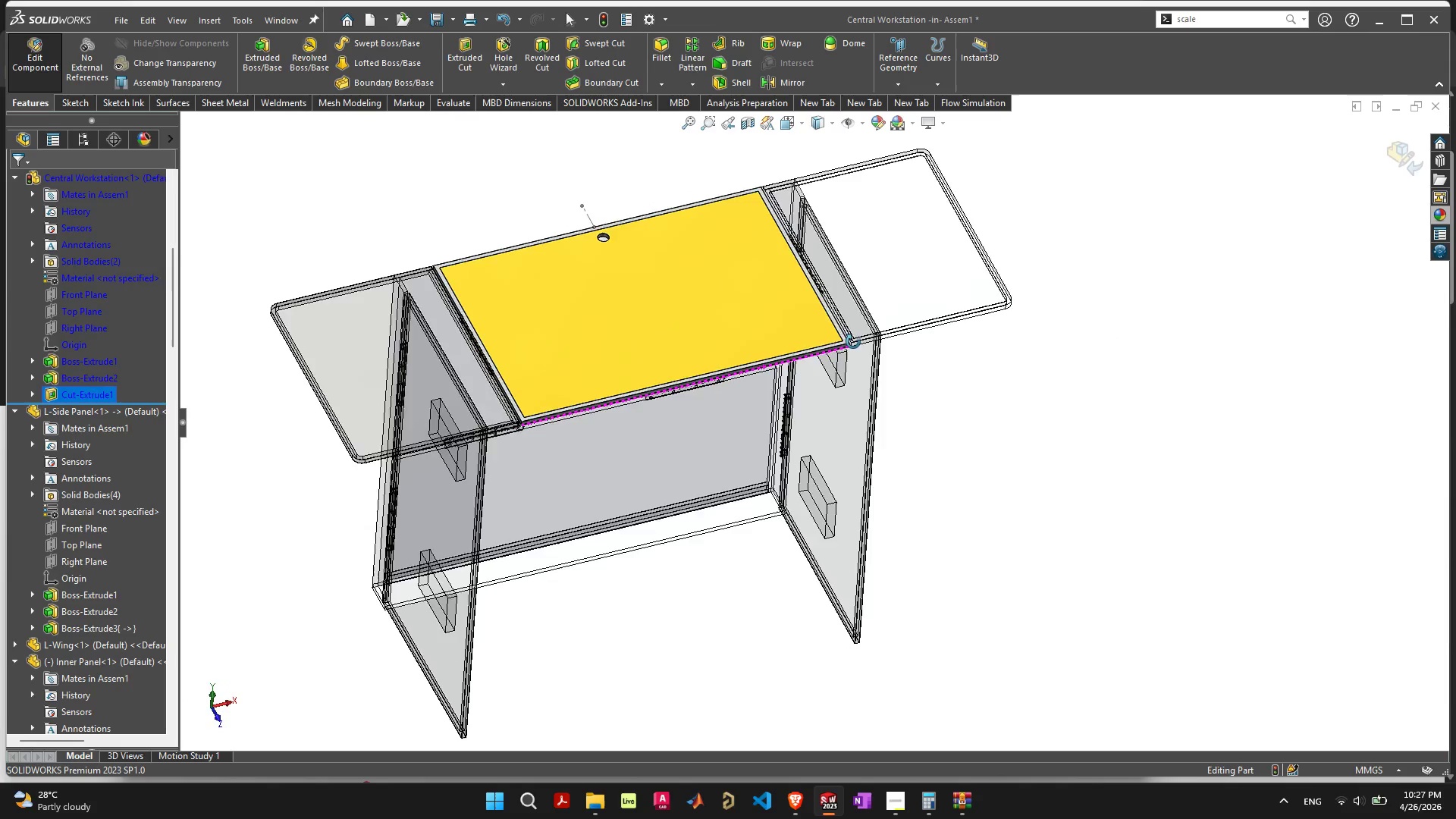 
scroll: coordinate [701, 318], scroll_direction: up, amount: 14.0
 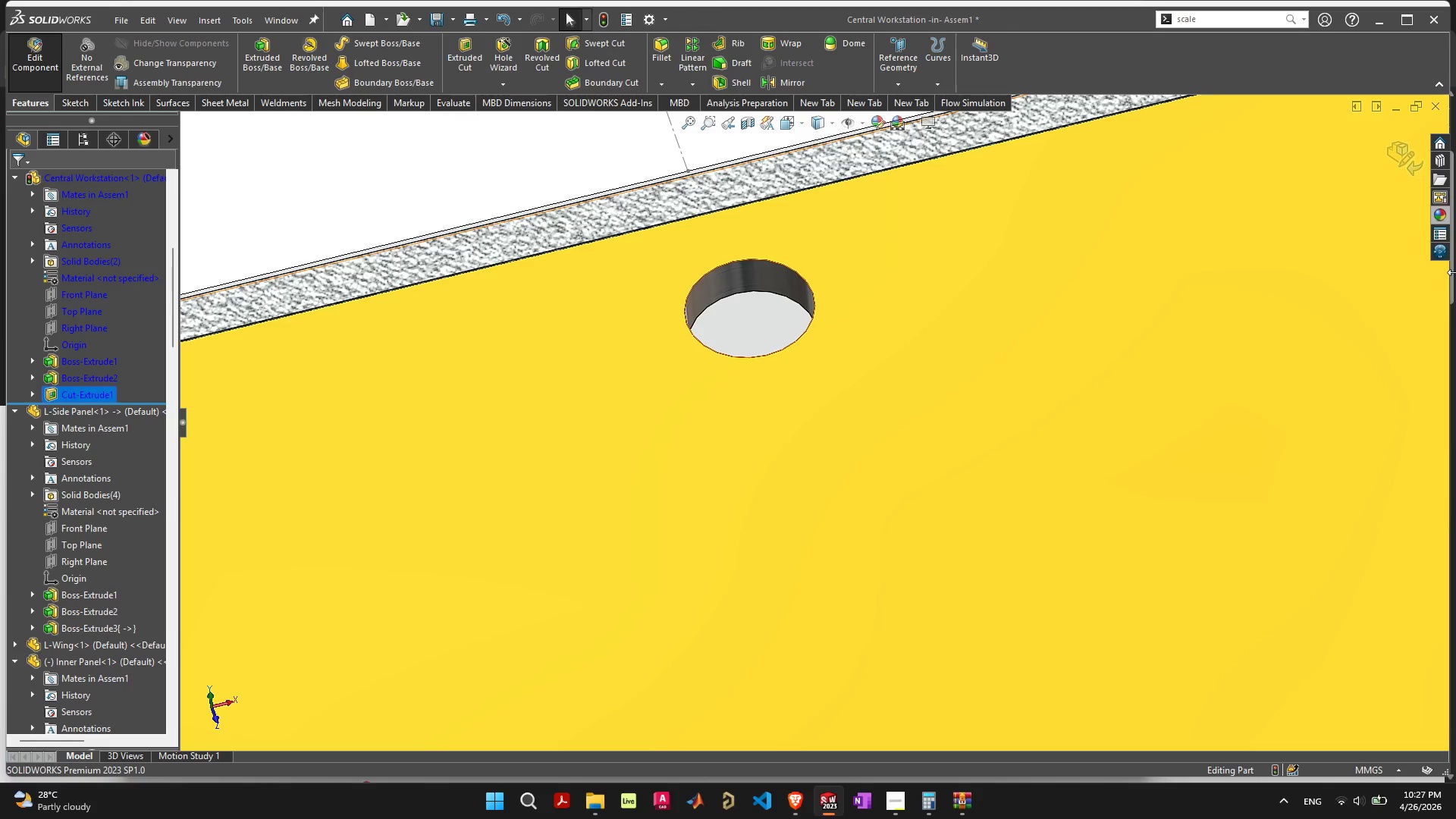 
wait(20.08)
 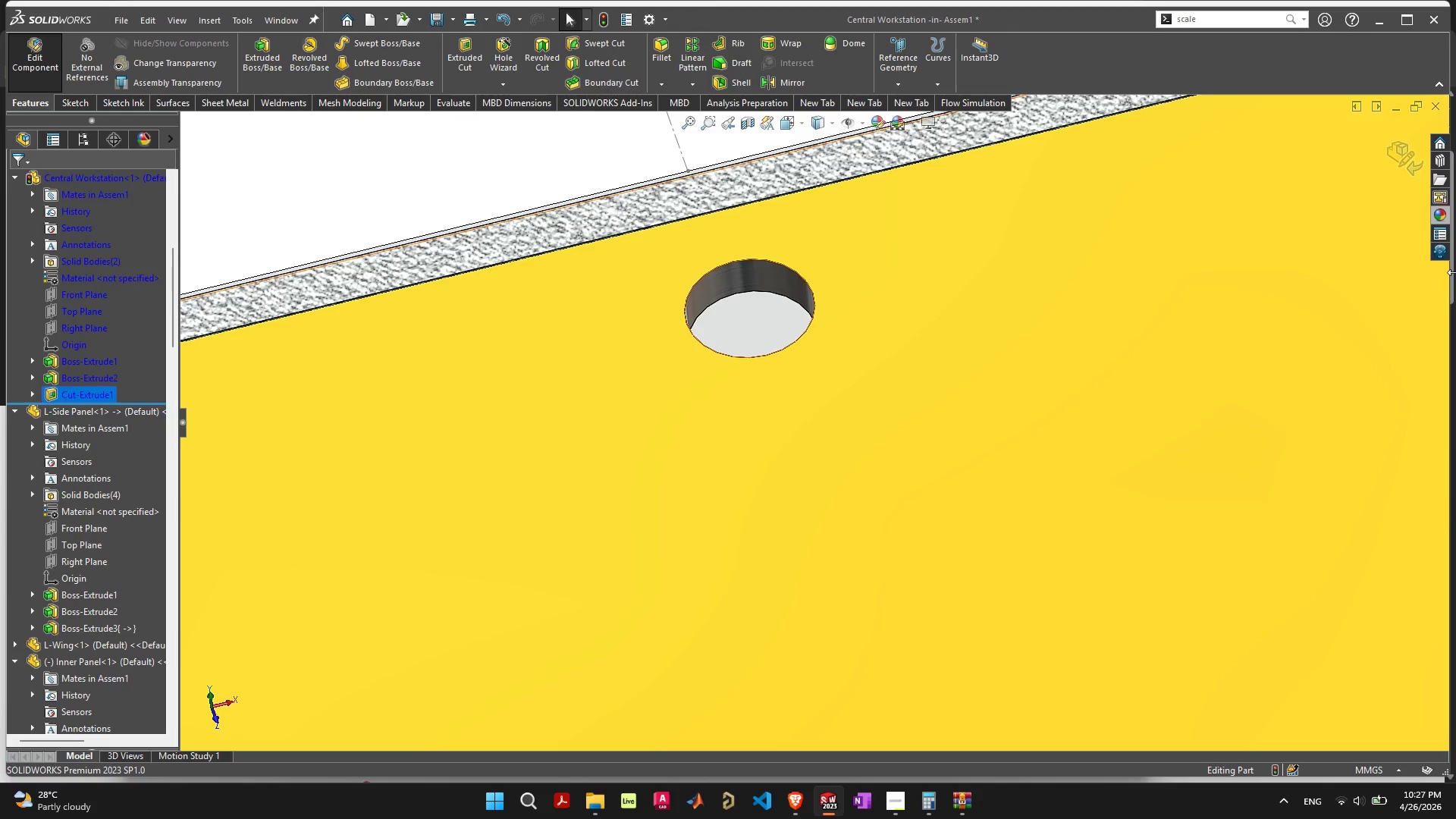 
scroll: coordinate [889, 488], scroll_direction: down, amount: 11.0
 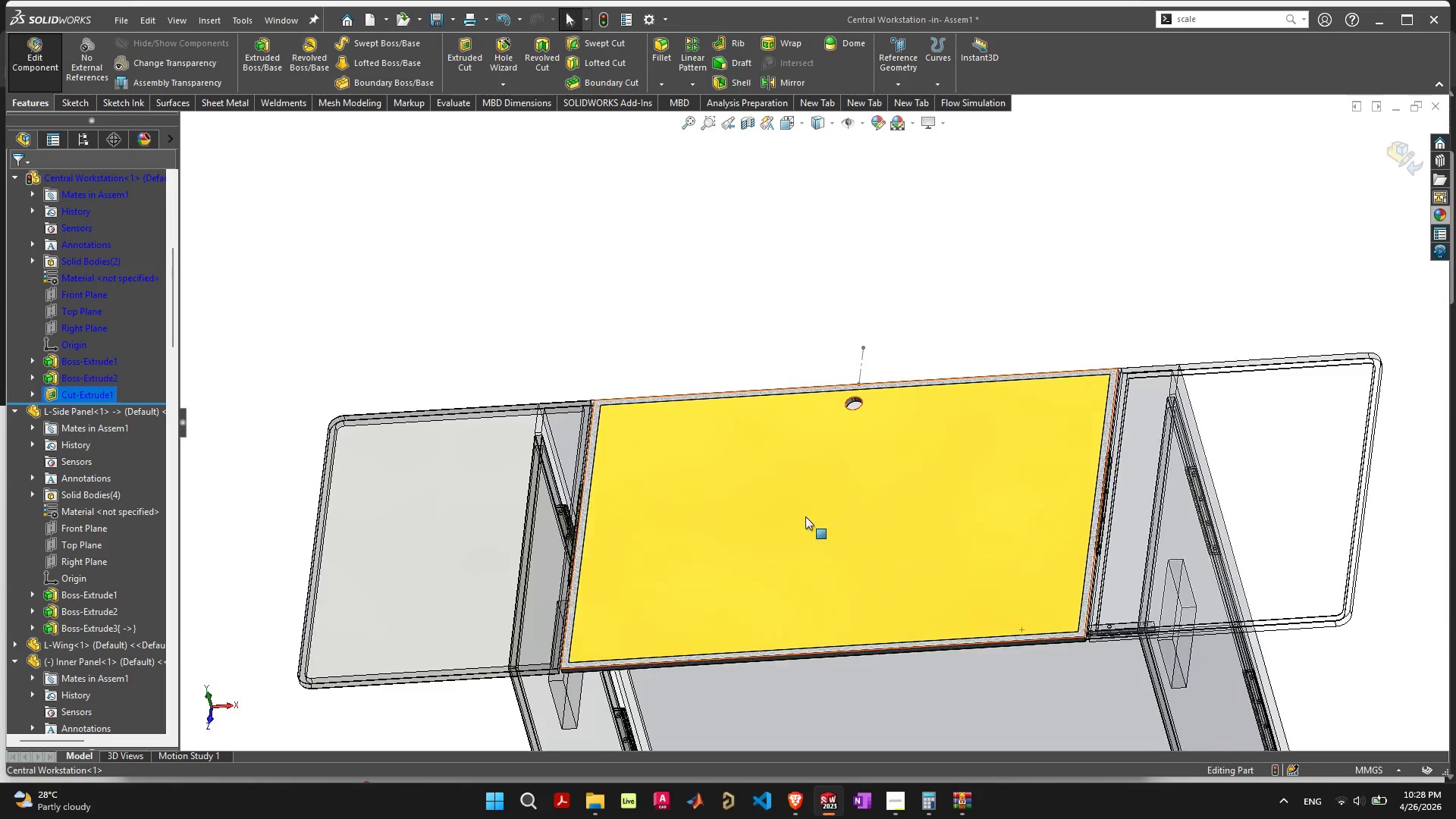 
scroll: coordinate [727, 419], scroll_direction: up, amount: 16.0
 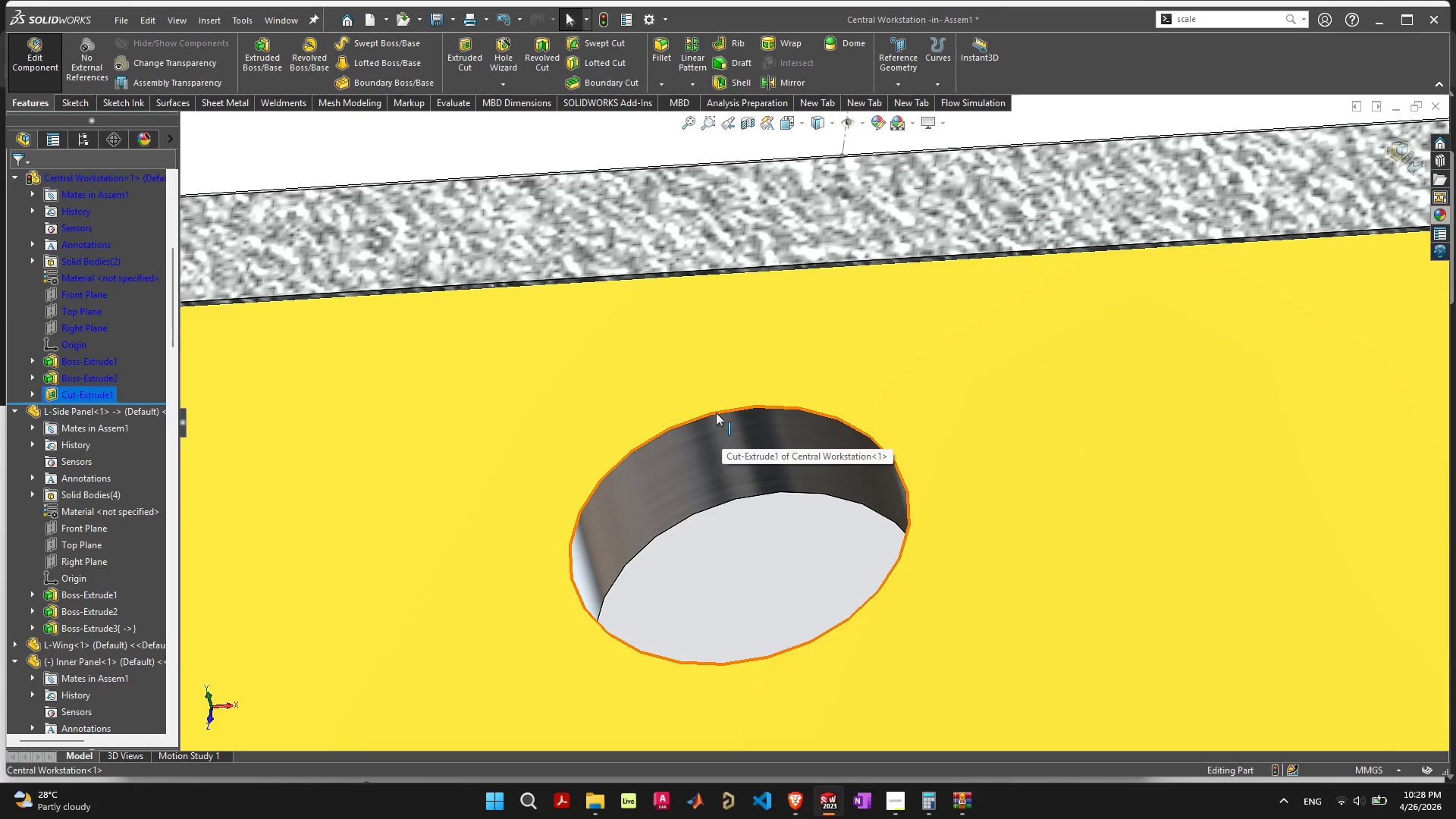 
left_click([716, 413])
 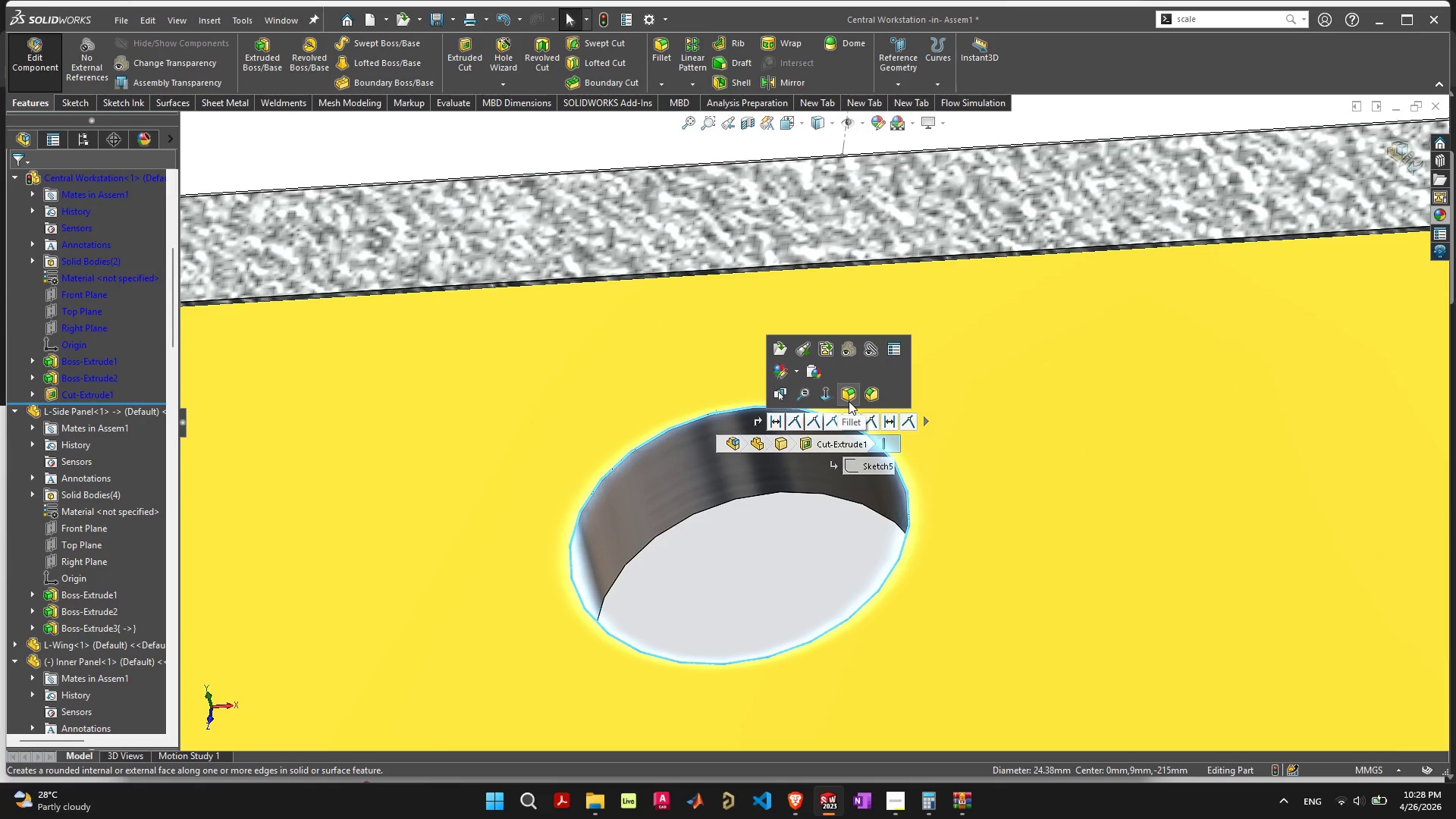 
left_click([849, 401])
 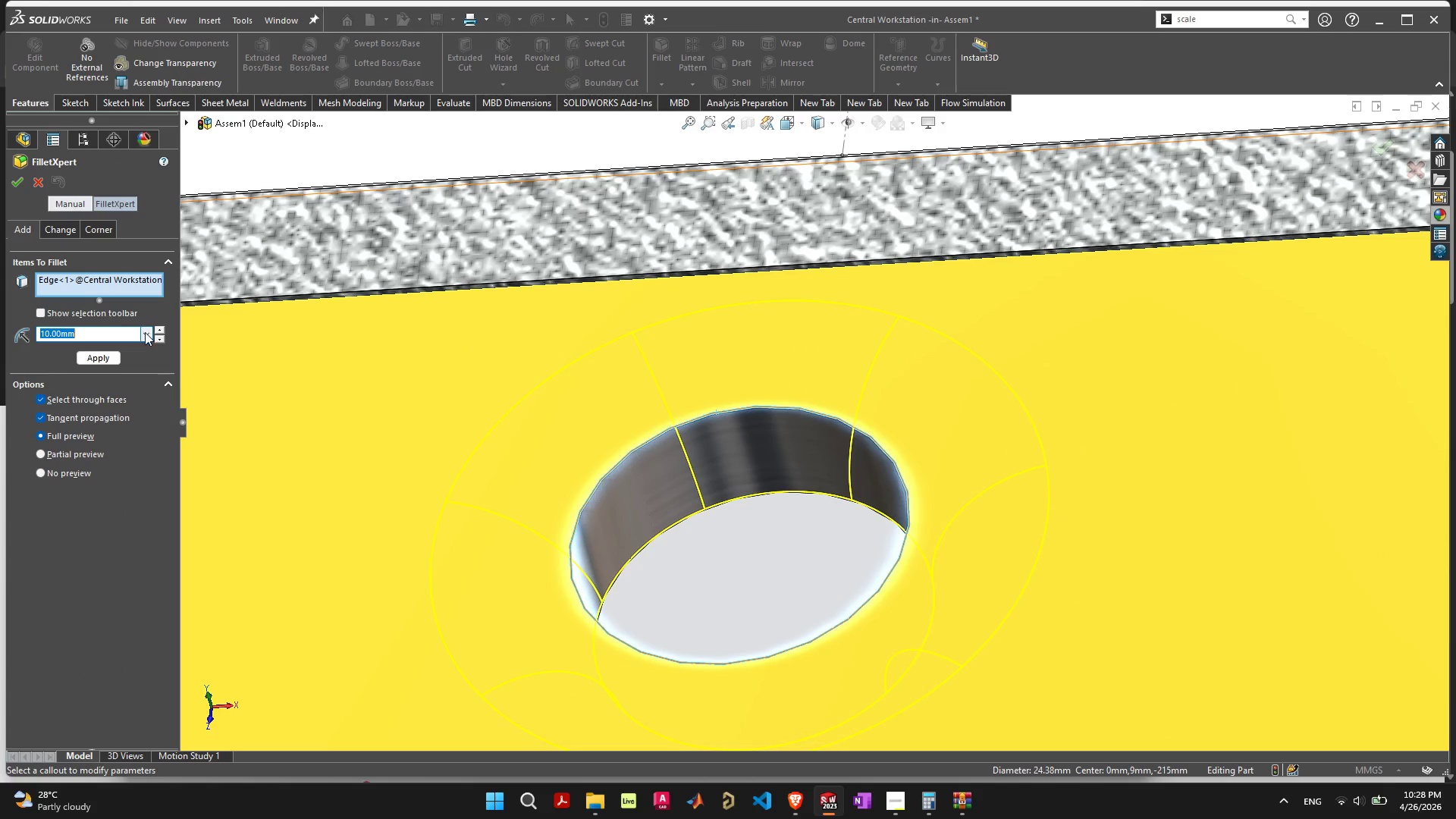 
left_click([146, 334])
 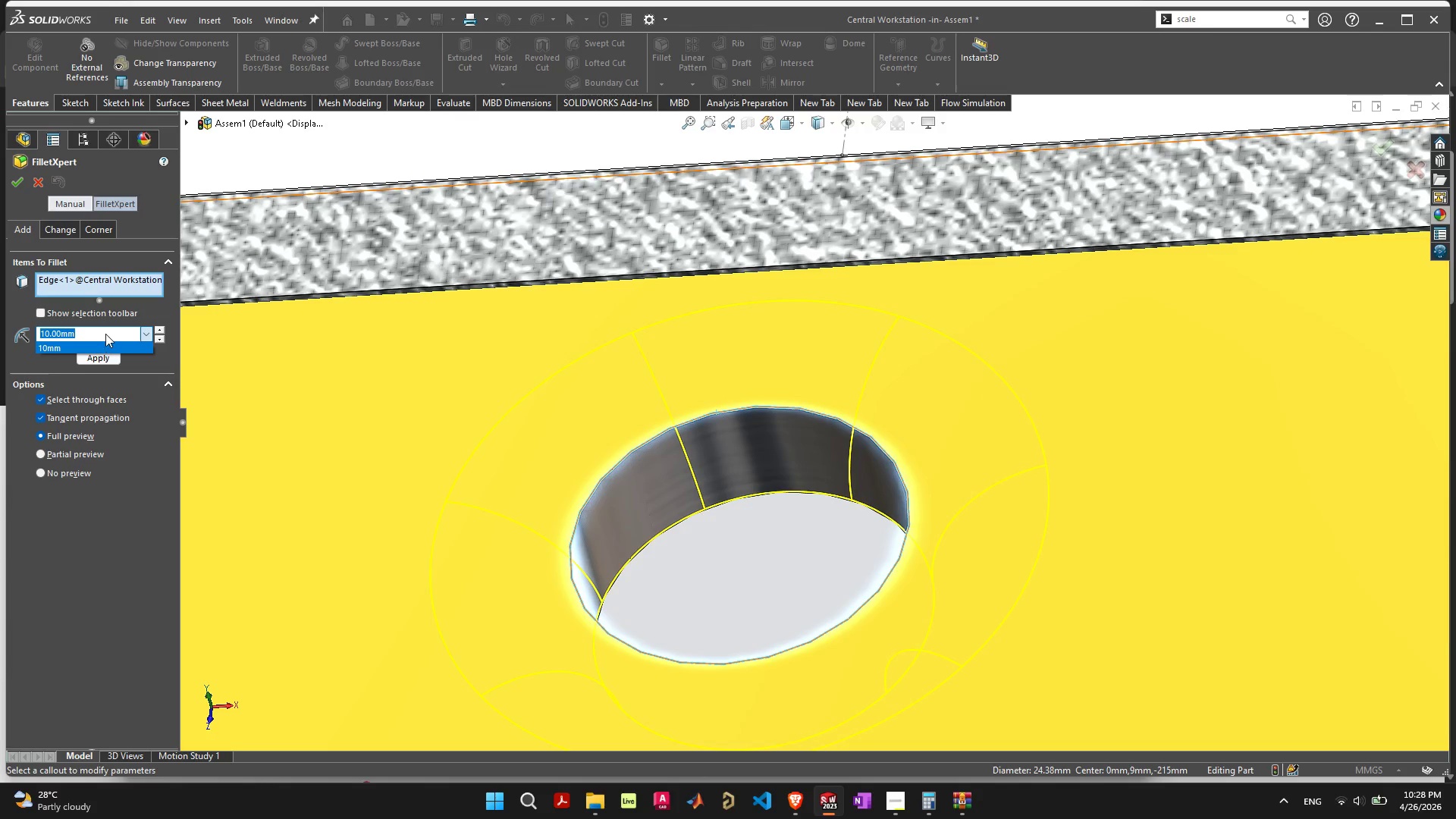 
left_click([105, 334])
 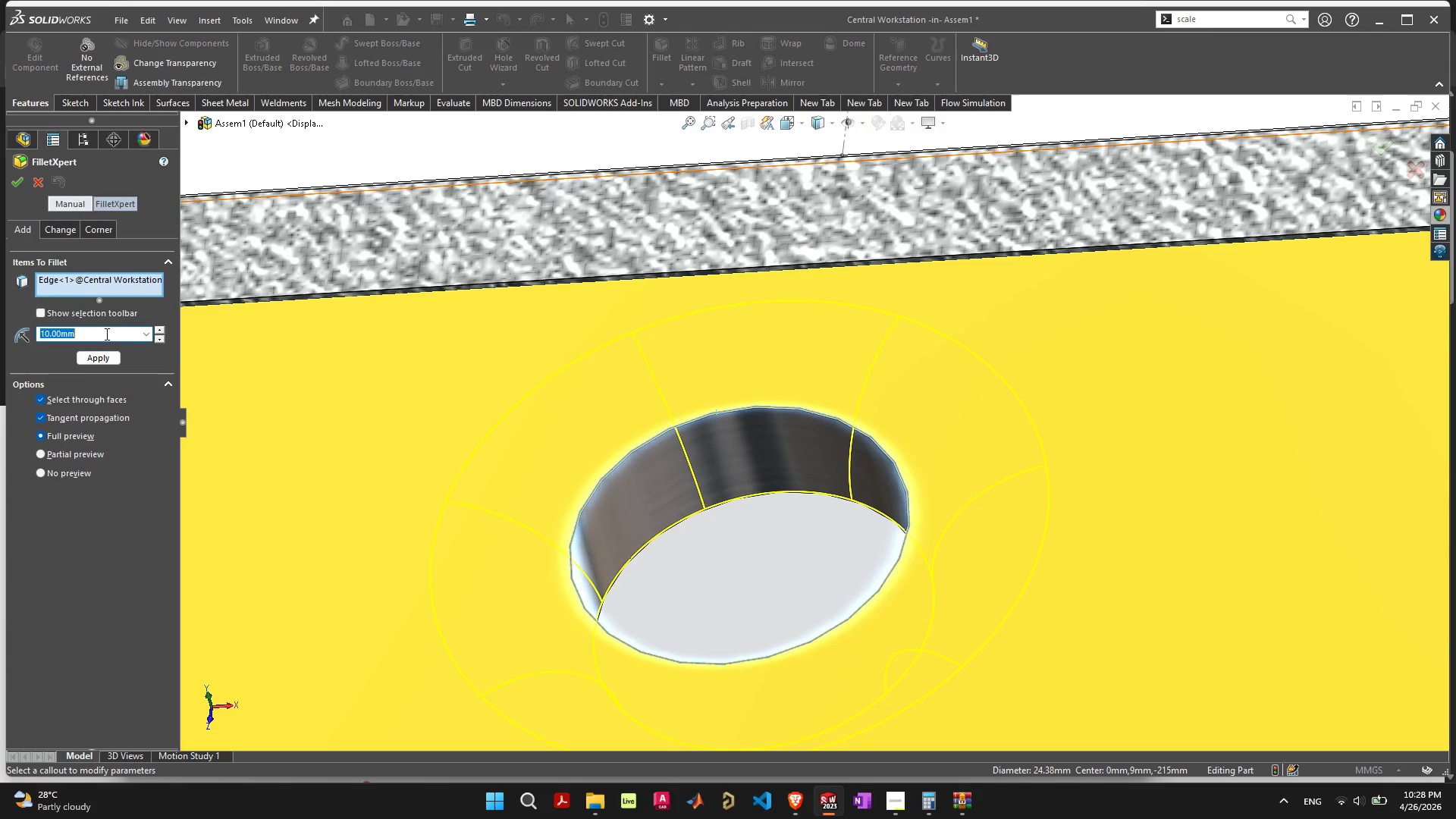 
key(5)
 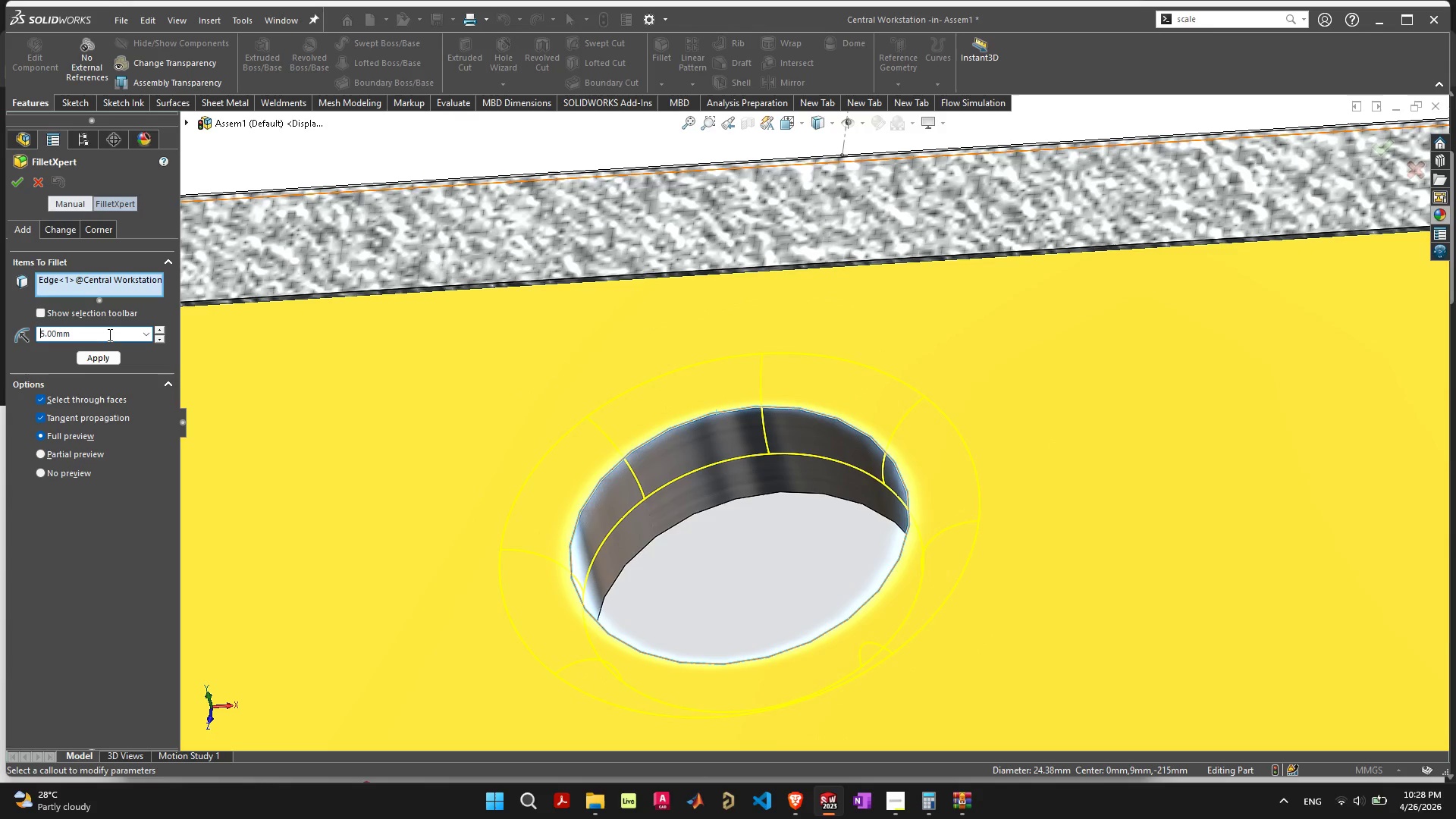 
key(Enter)
 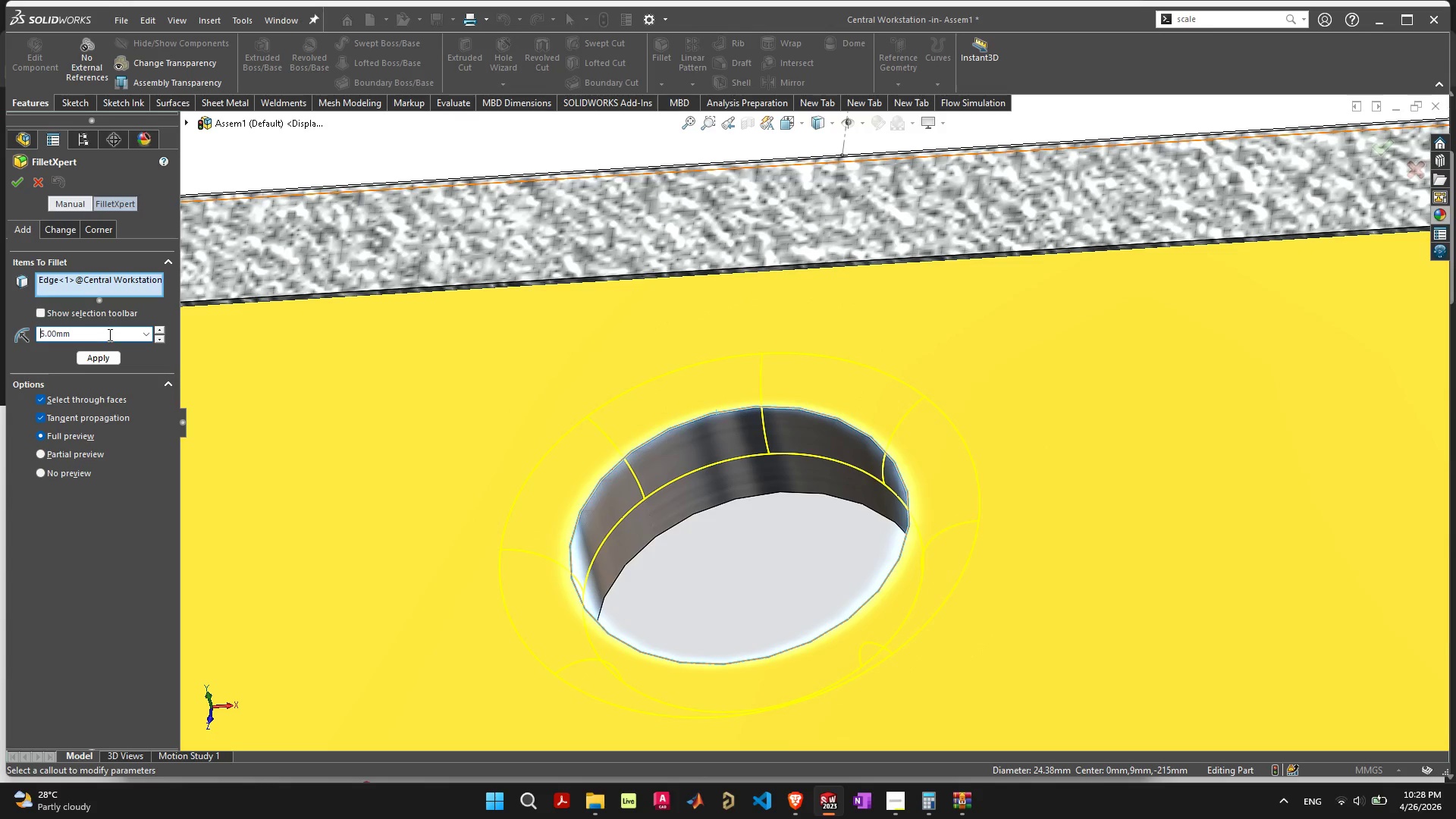 
key(Enter)
 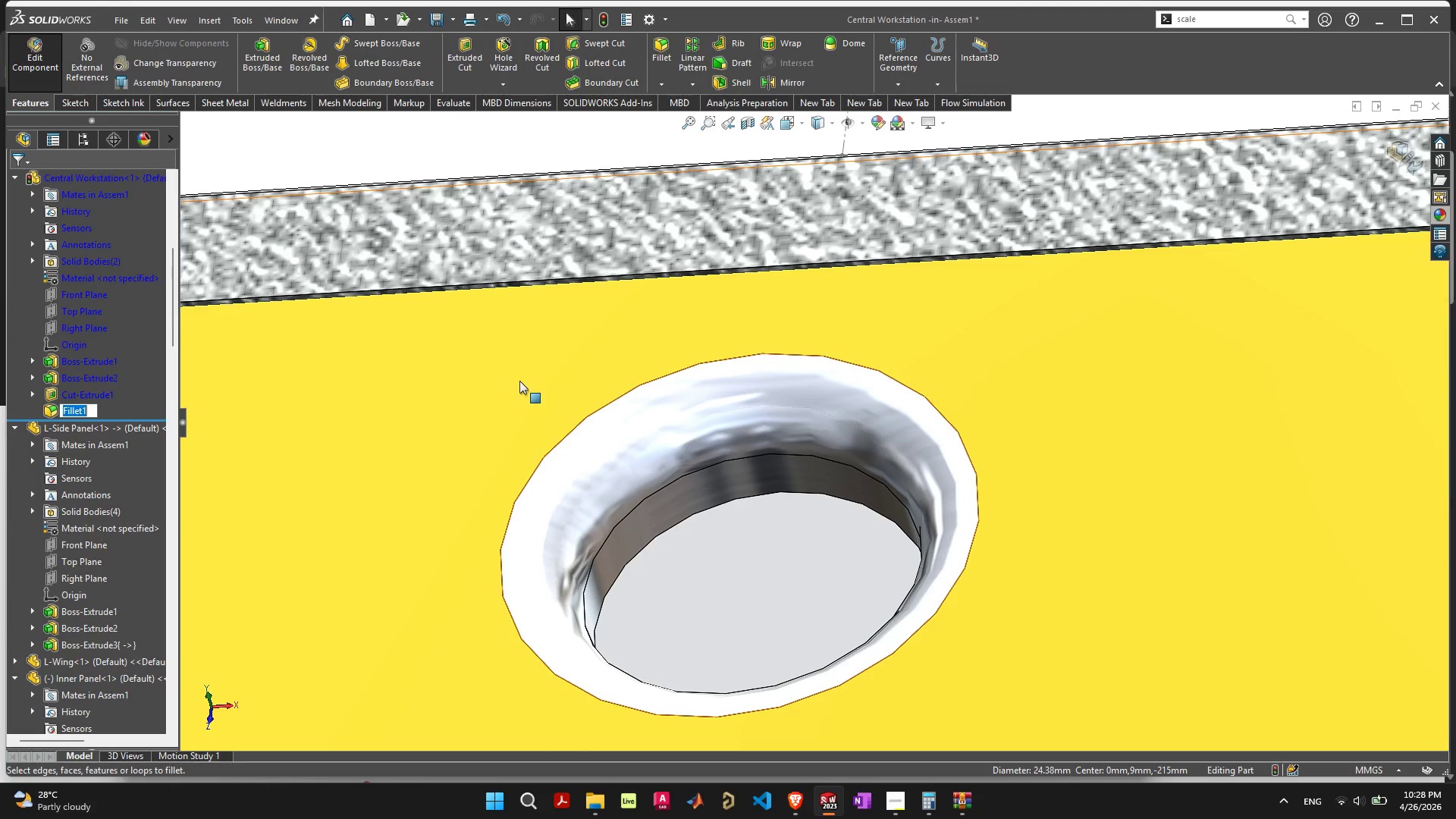 
scroll: coordinate [808, 497], scroll_direction: down, amount: 9.0
 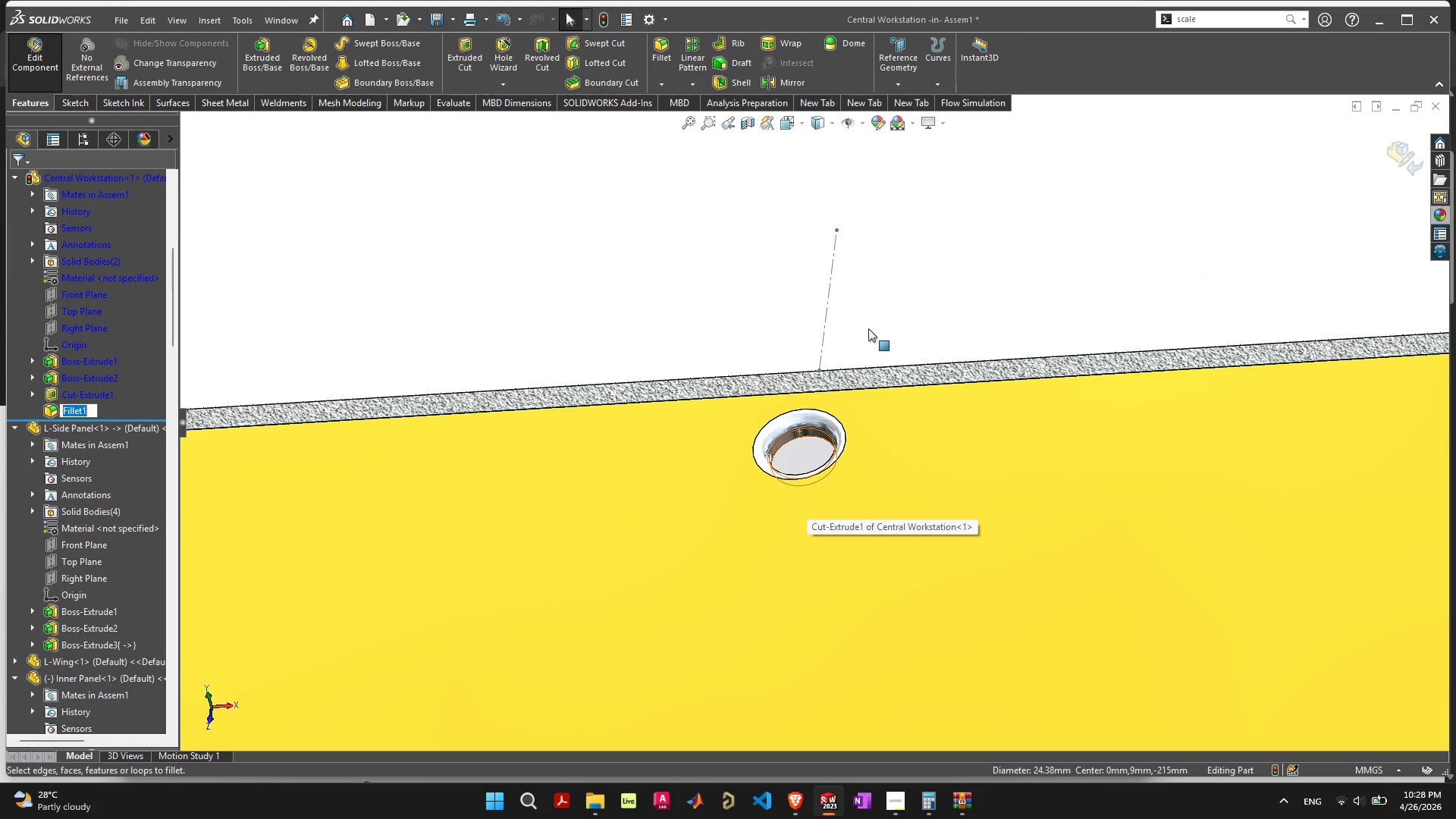 
left_click([921, 288])
 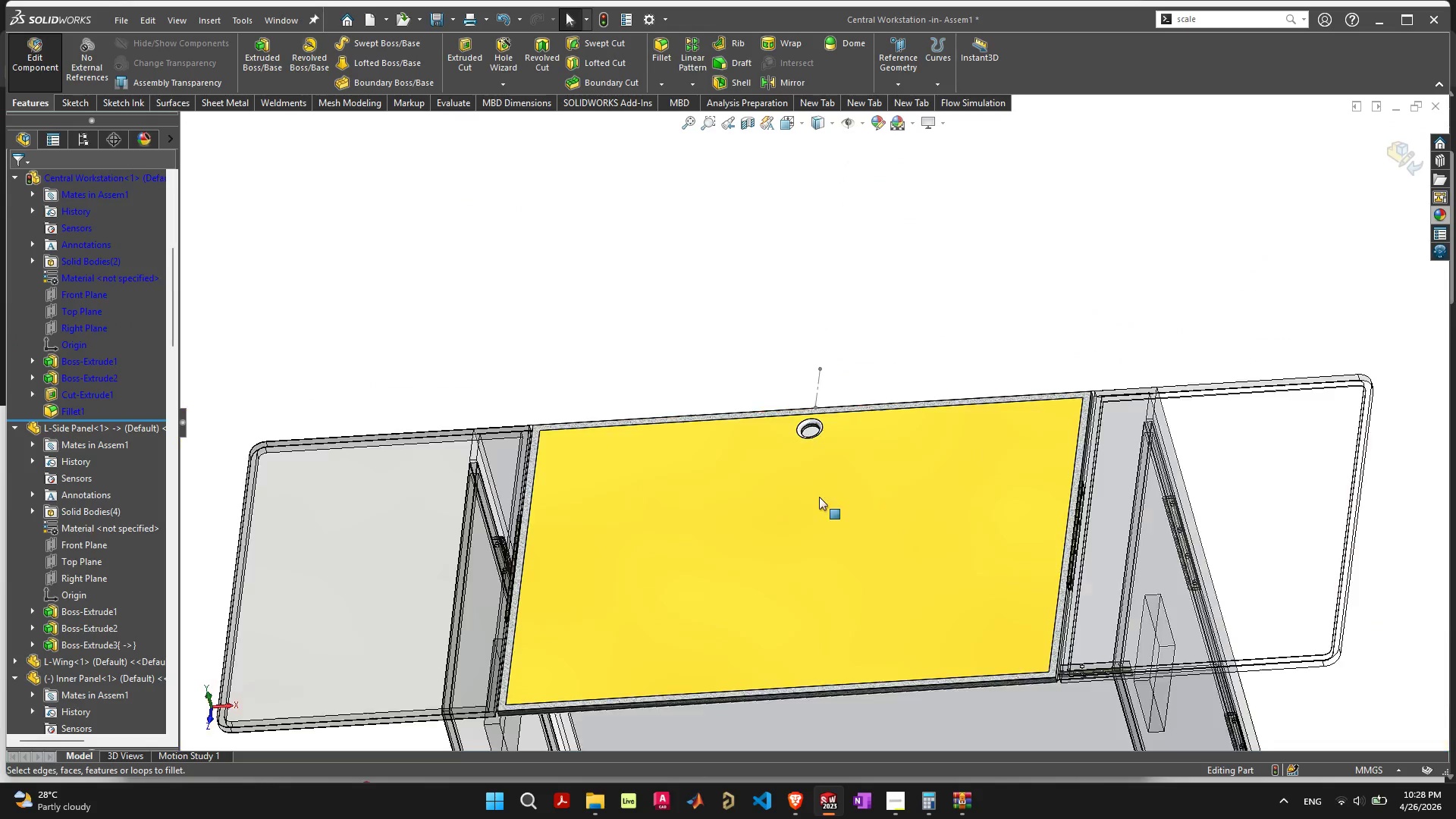 
scroll: coordinate [833, 565], scroll_direction: down, amount: 10.0
 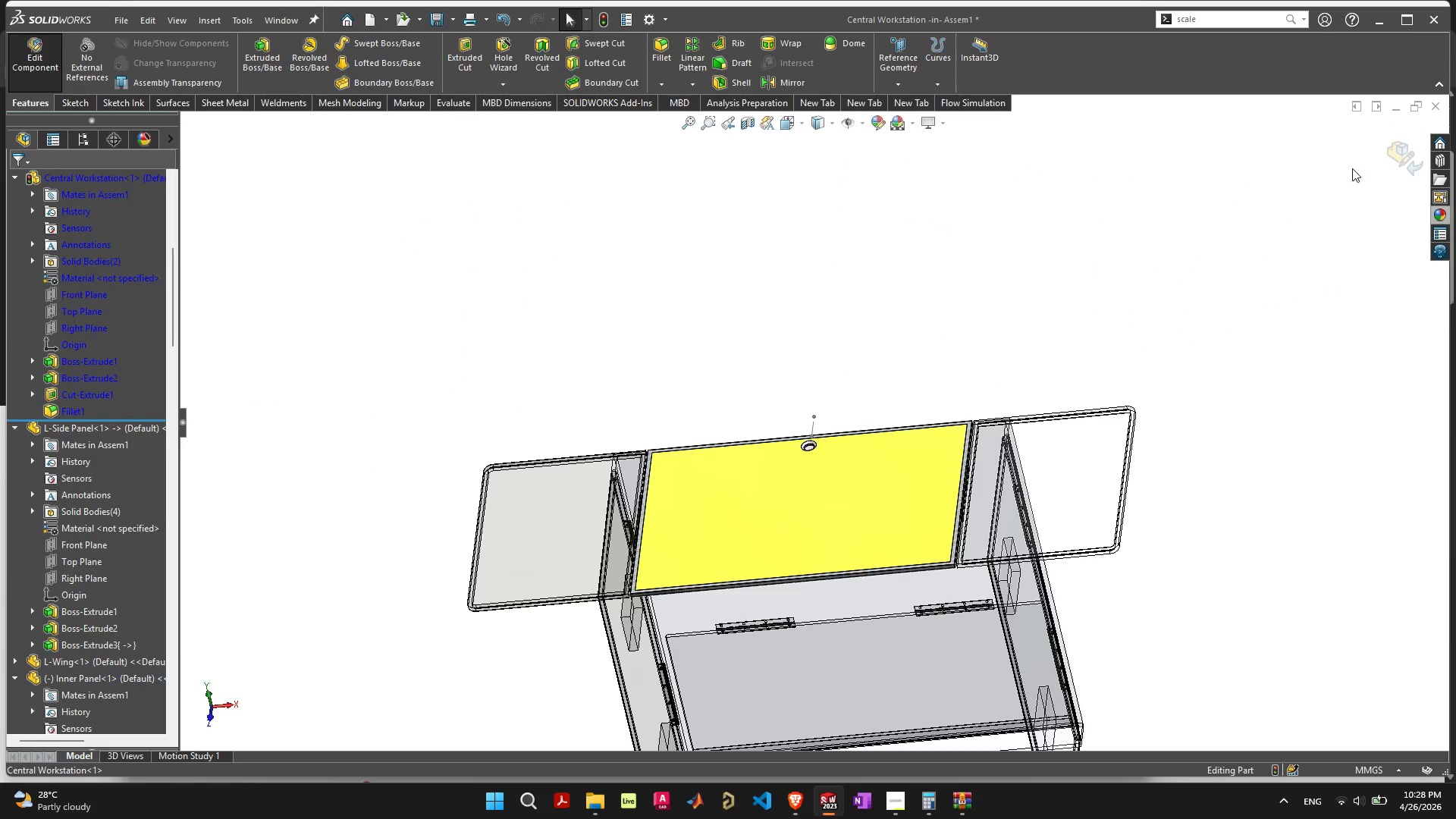 
left_click([1382, 150])
 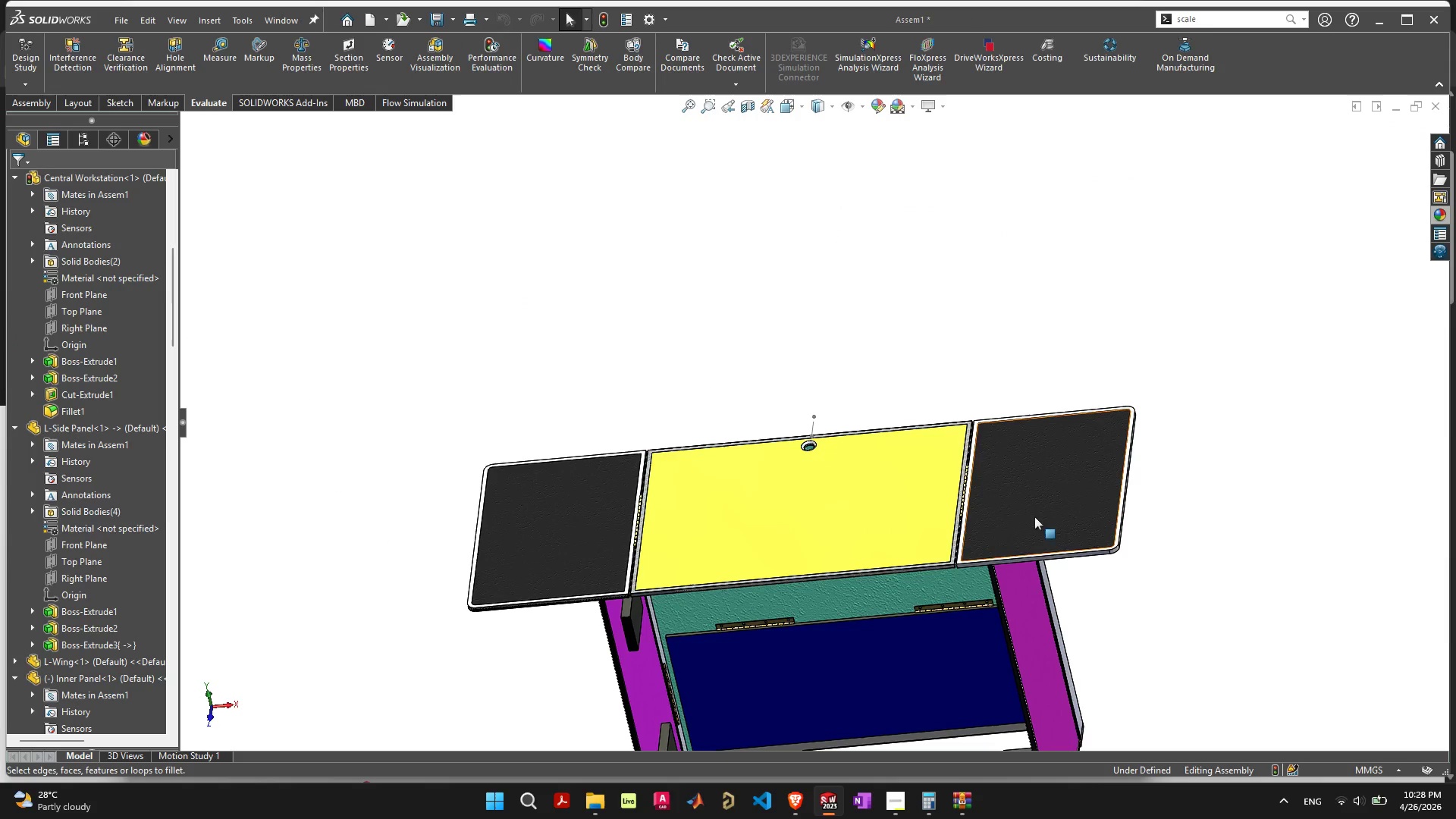 
left_click([1266, 562])
 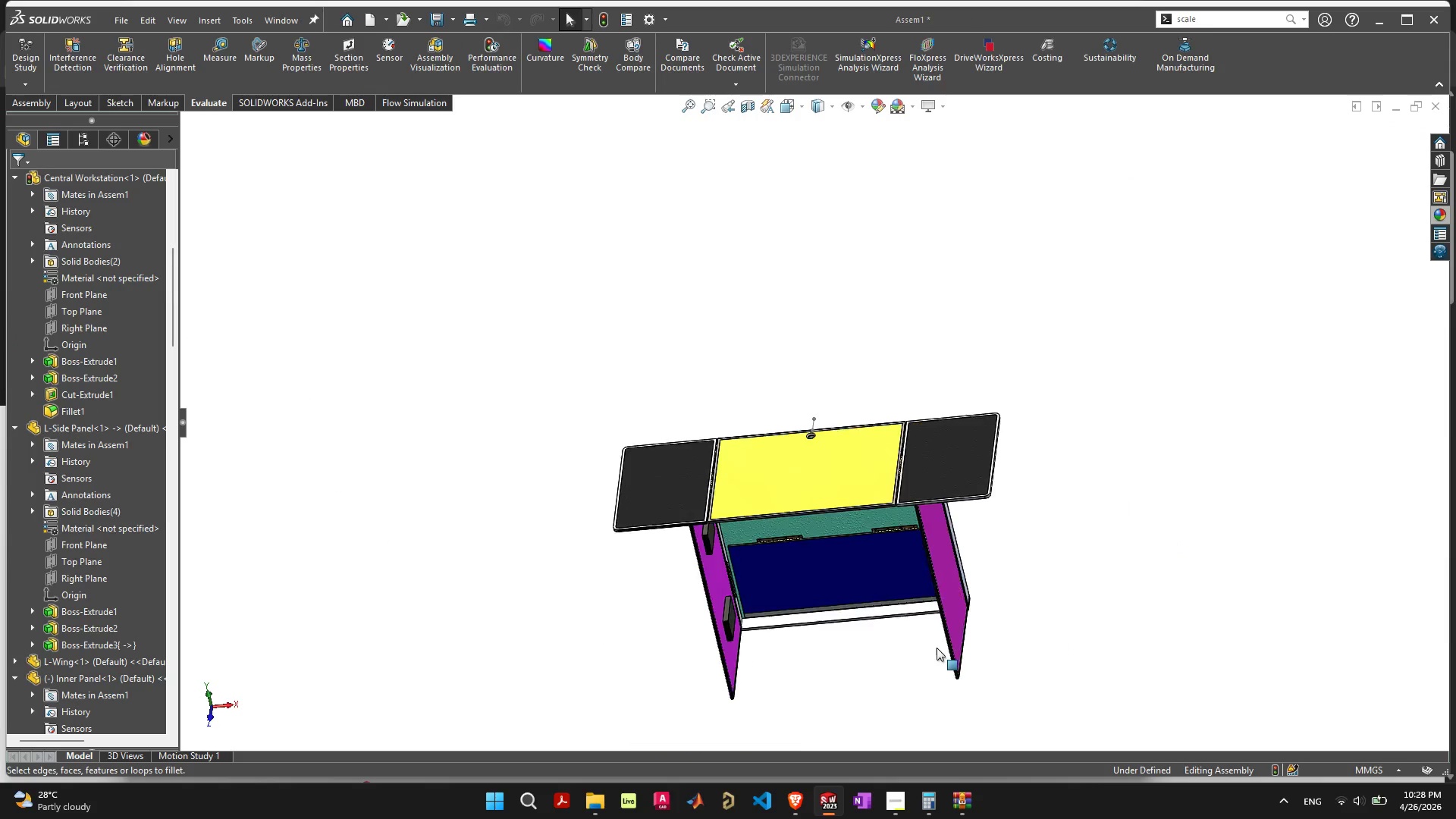 
scroll: coordinate [937, 648], scroll_direction: down, amount: 3.0
 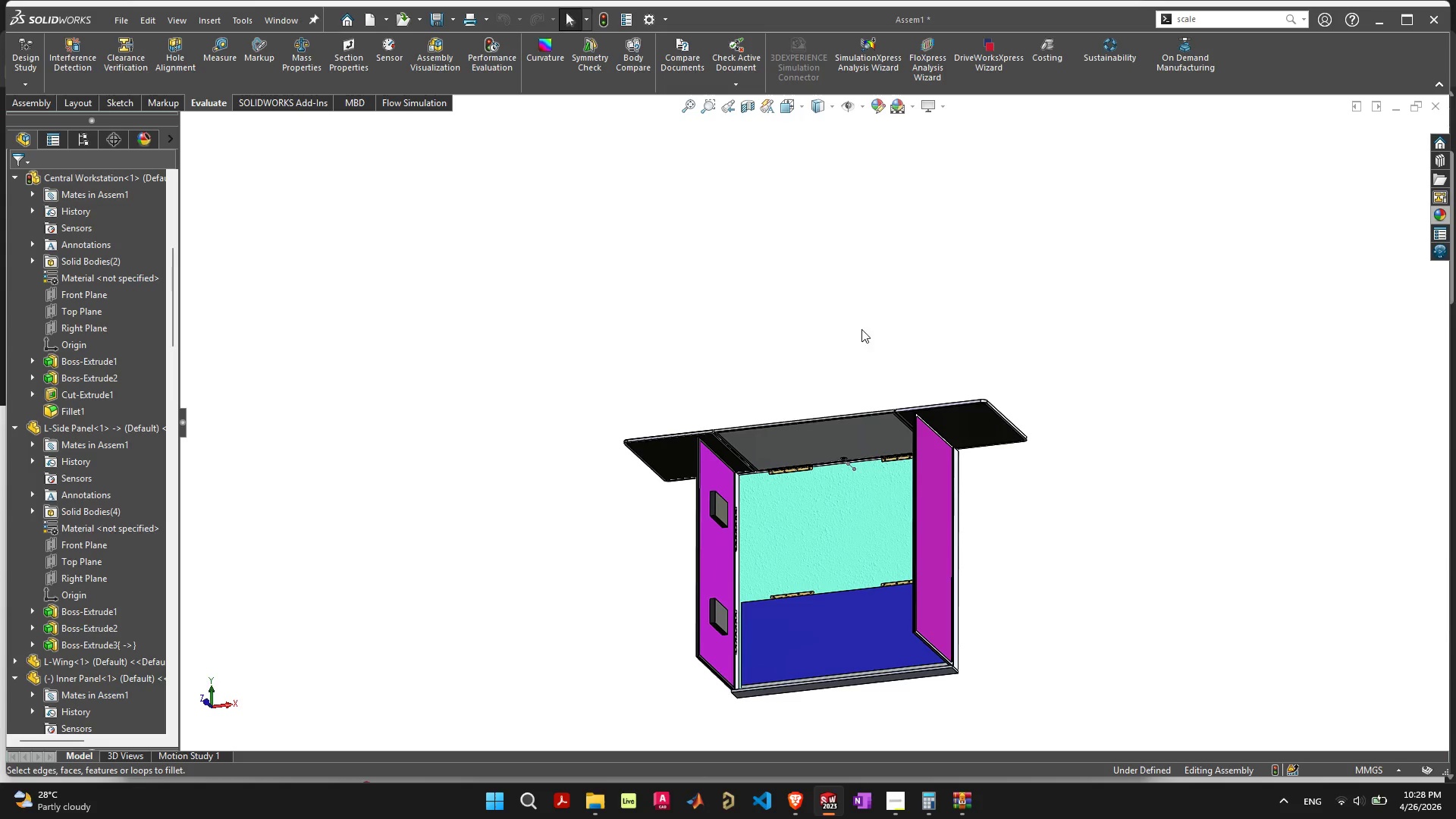 
scroll: coordinate [803, 456], scroll_direction: up, amount: 8.0
 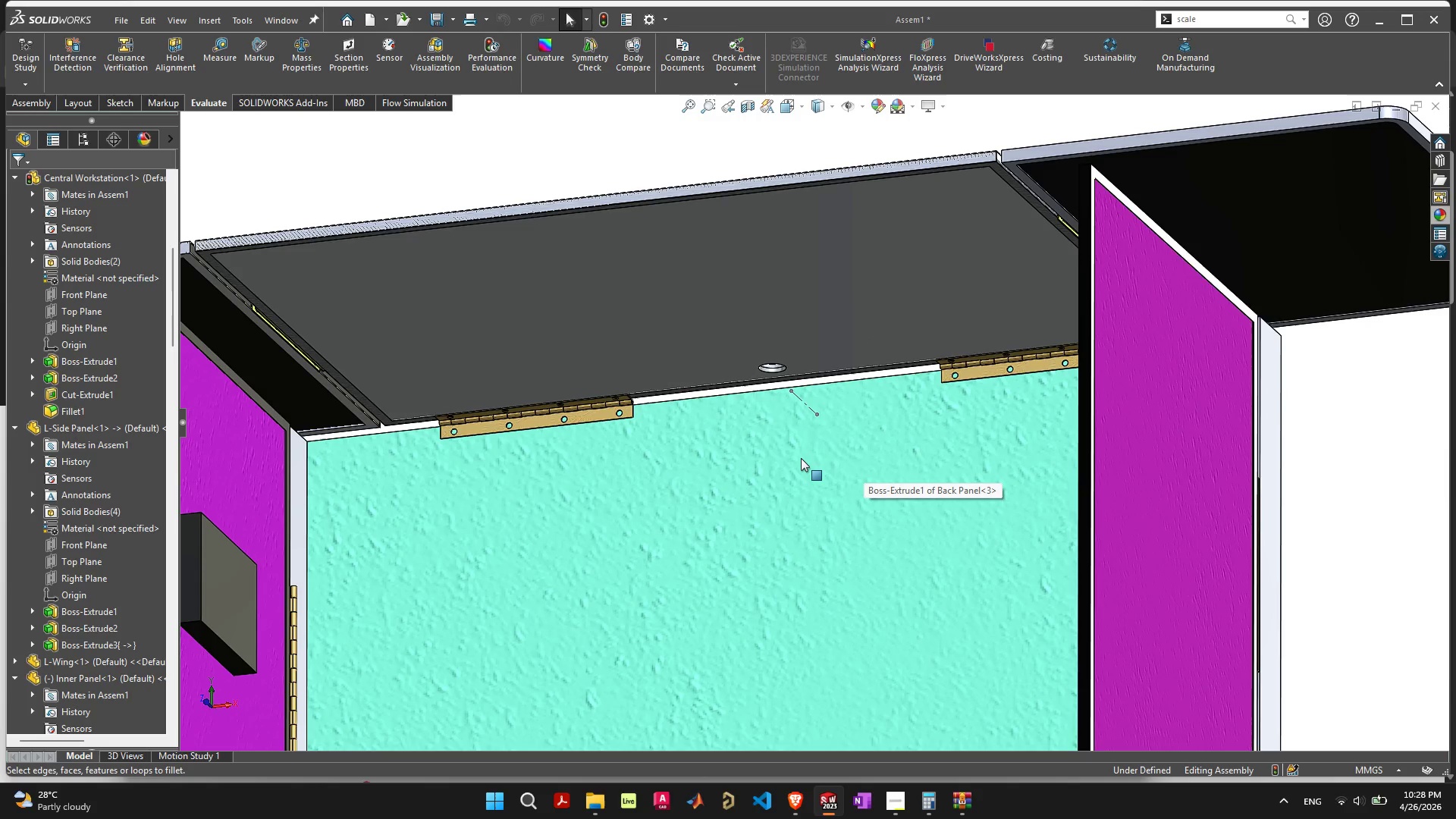 
wait(7.94)
 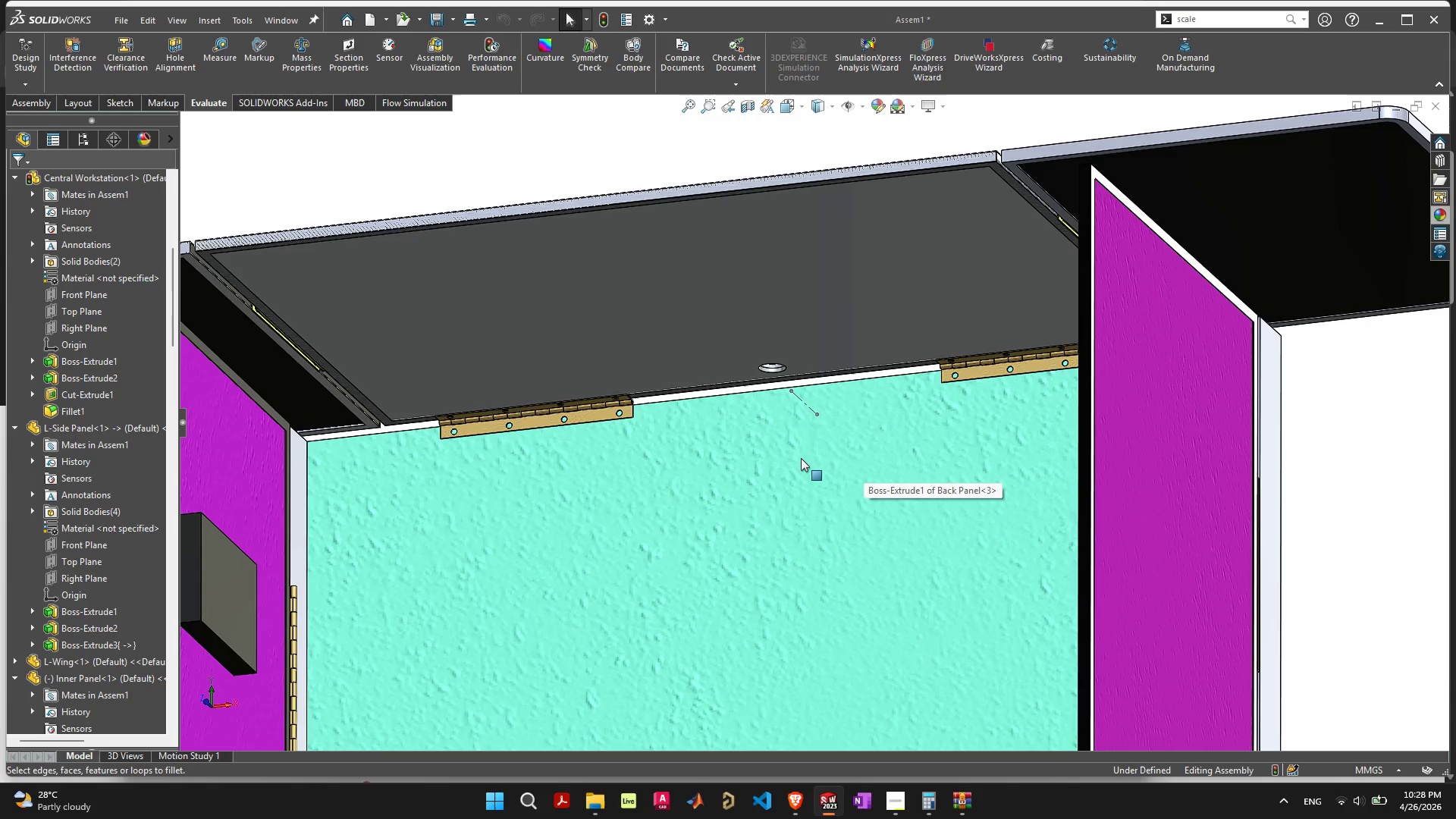 
scroll: coordinate [801, 460], scroll_direction: up, amount: 1.0
 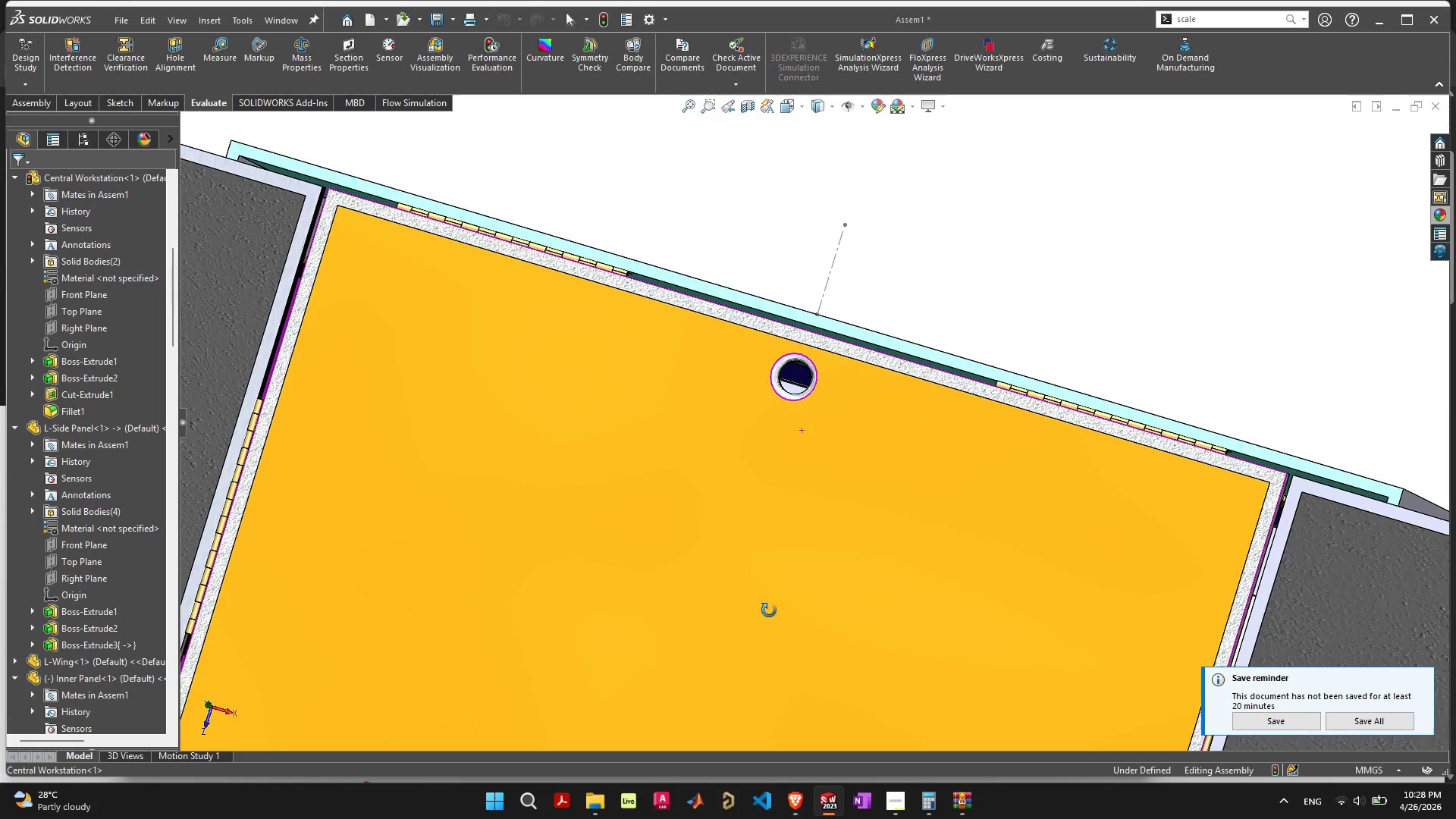 
wait(11.07)
 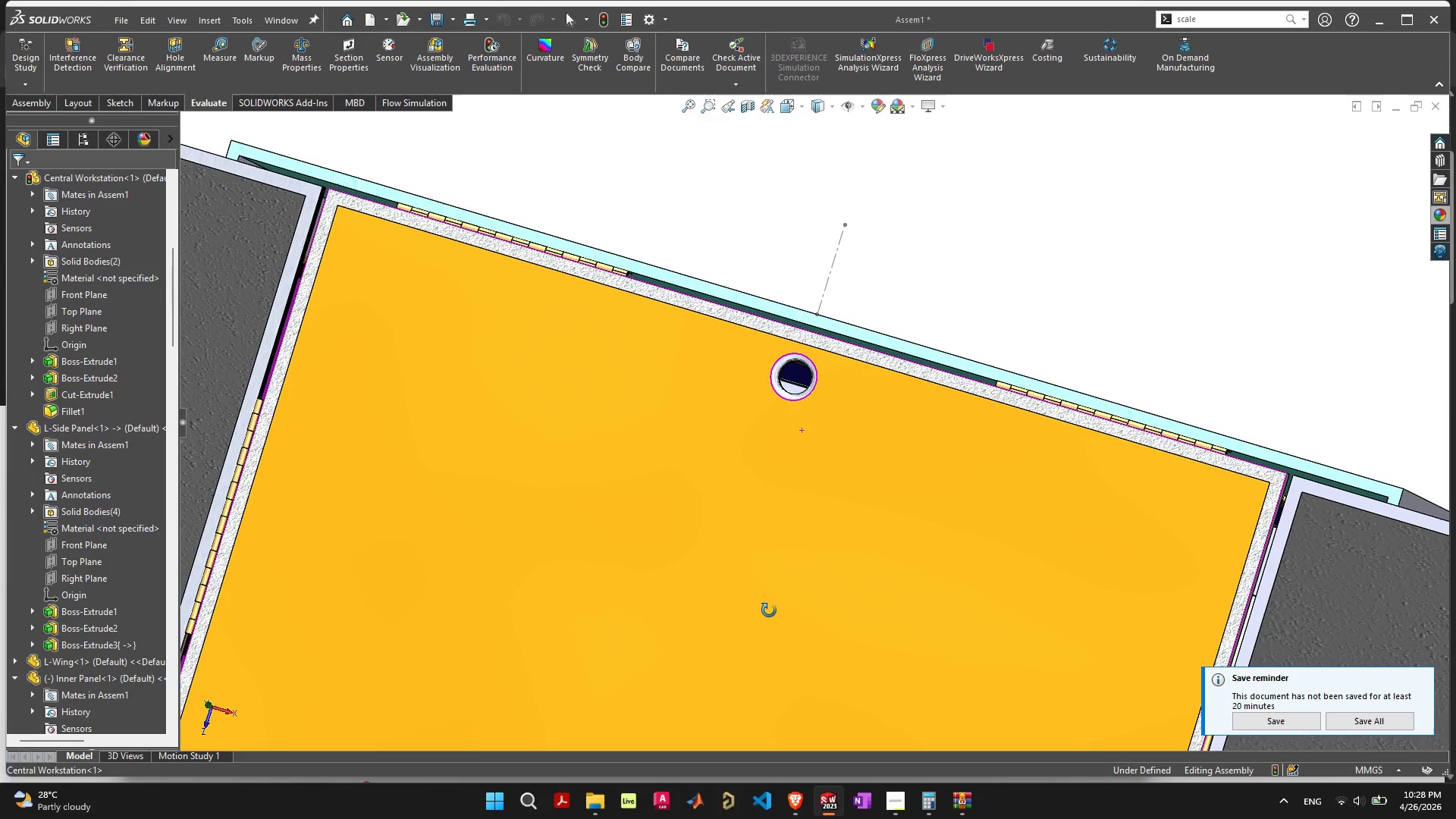 
scroll: coordinate [814, 560], scroll_direction: down, amount: 9.0
 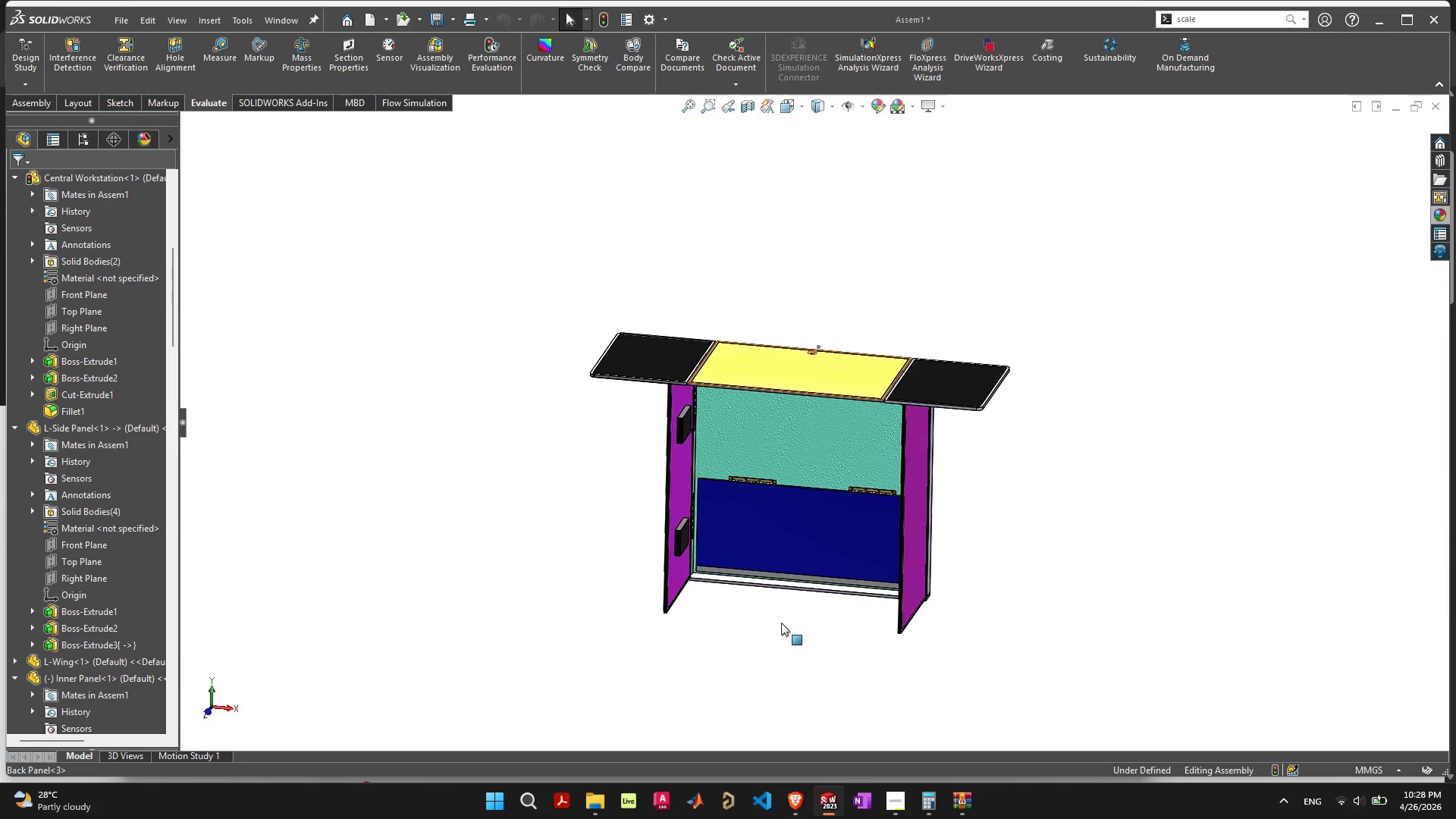 
key(Control+ControlLeft)
 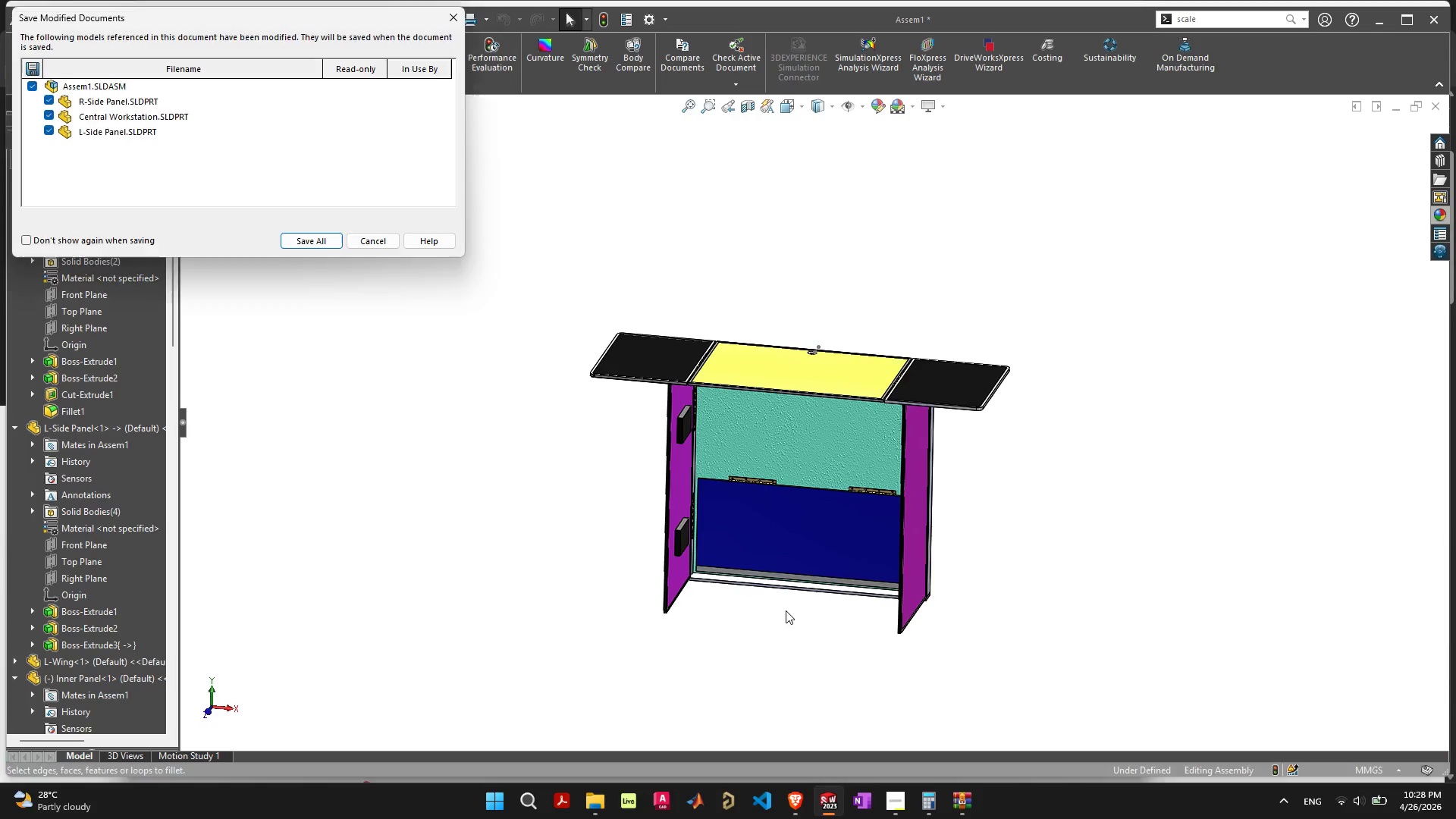 
key(Control+S)
 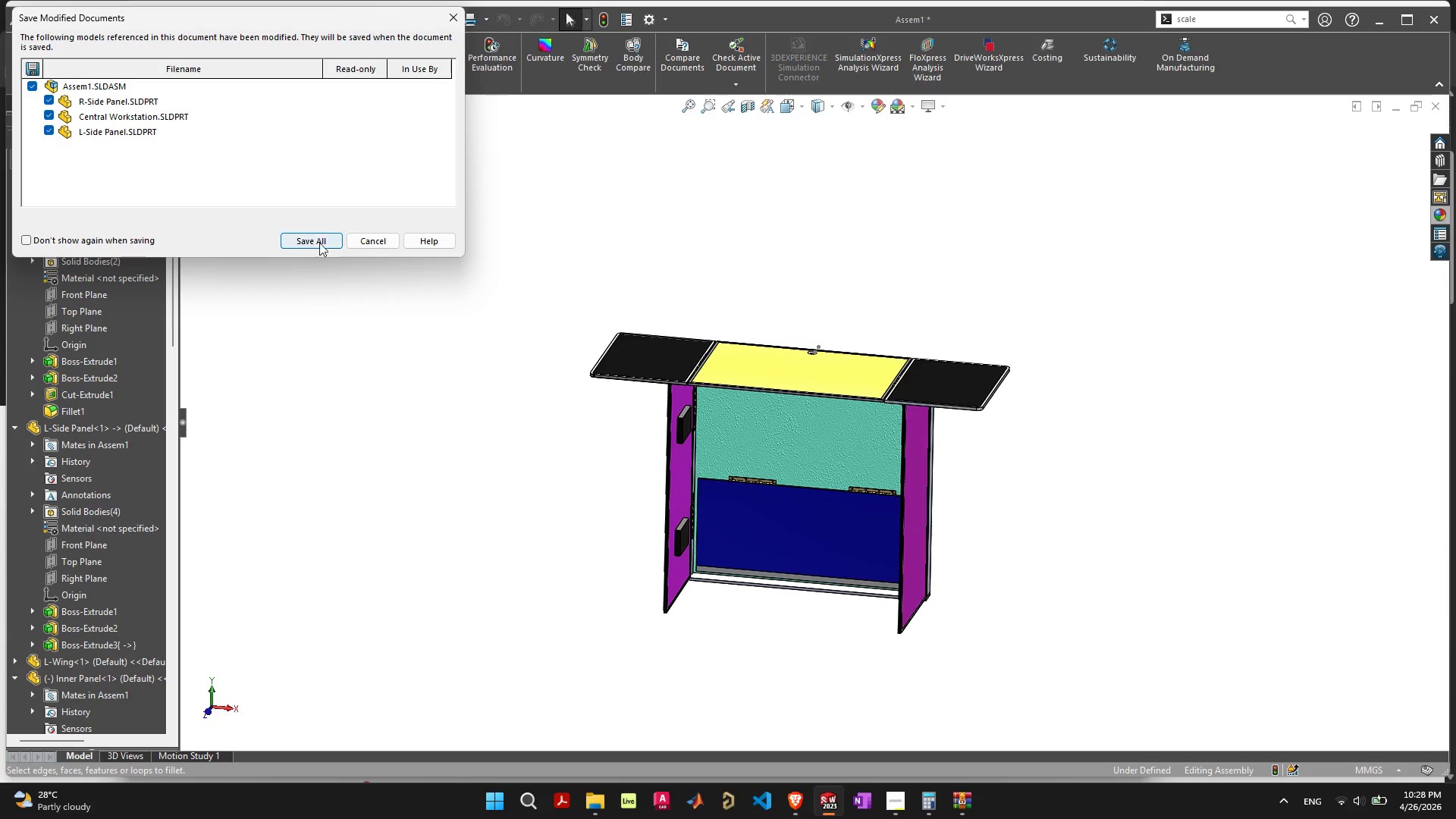 
left_click([322, 237])
 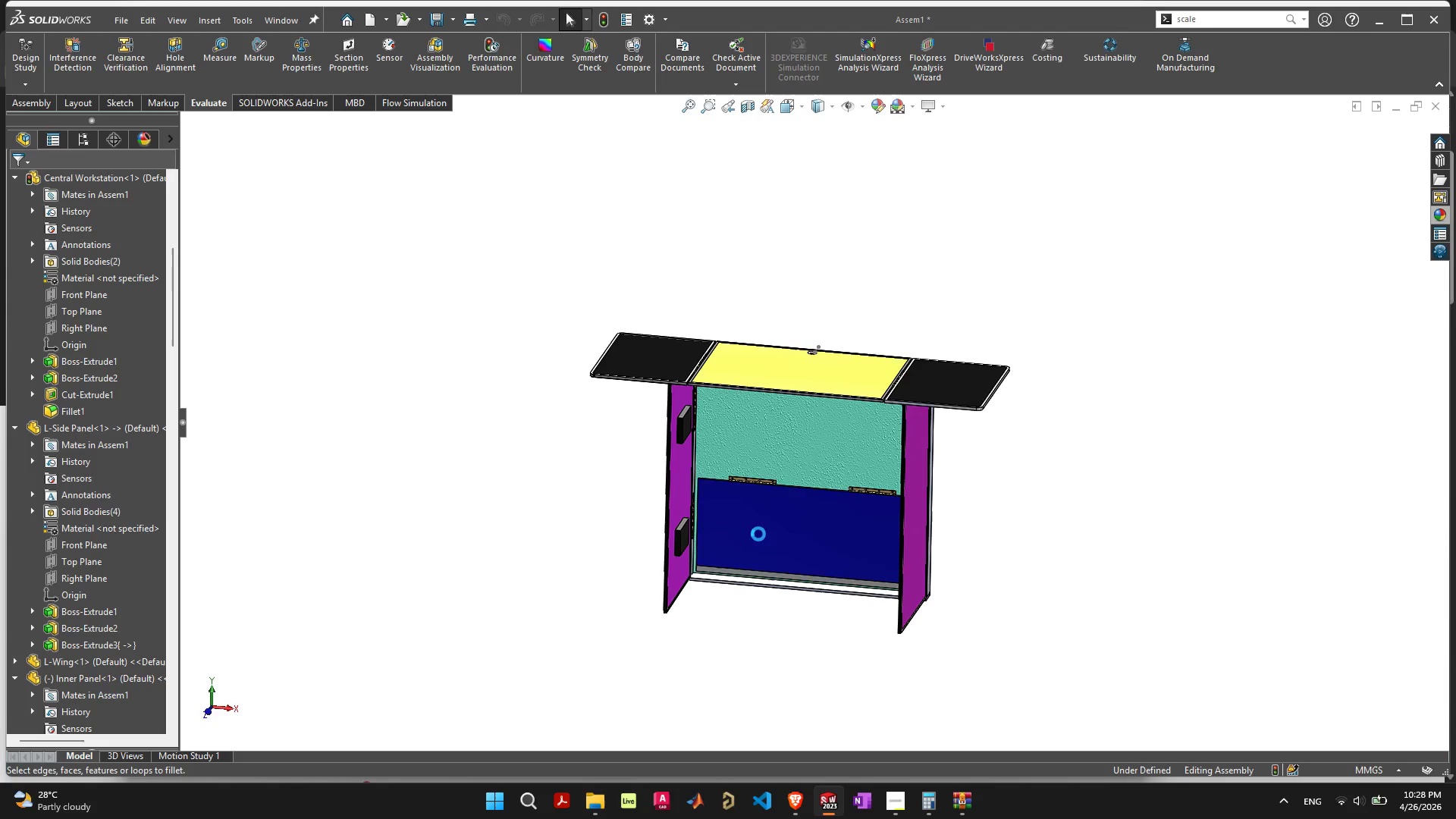 
left_click_drag(start_coordinate=[767, 532], to_coordinate=[765, 457])
 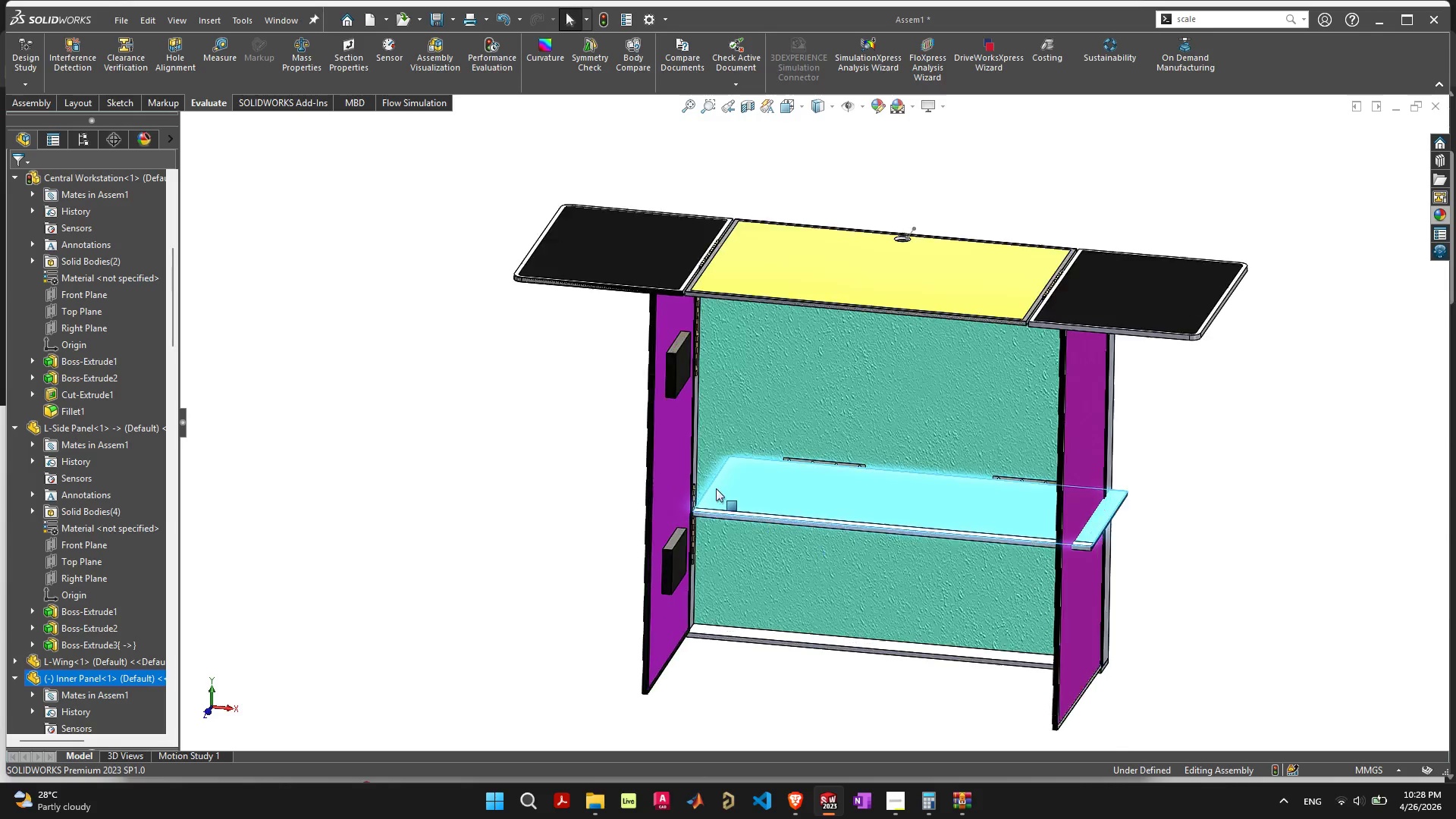 
scroll: coordinate [899, 475], scroll_direction: up, amount: 9.0
 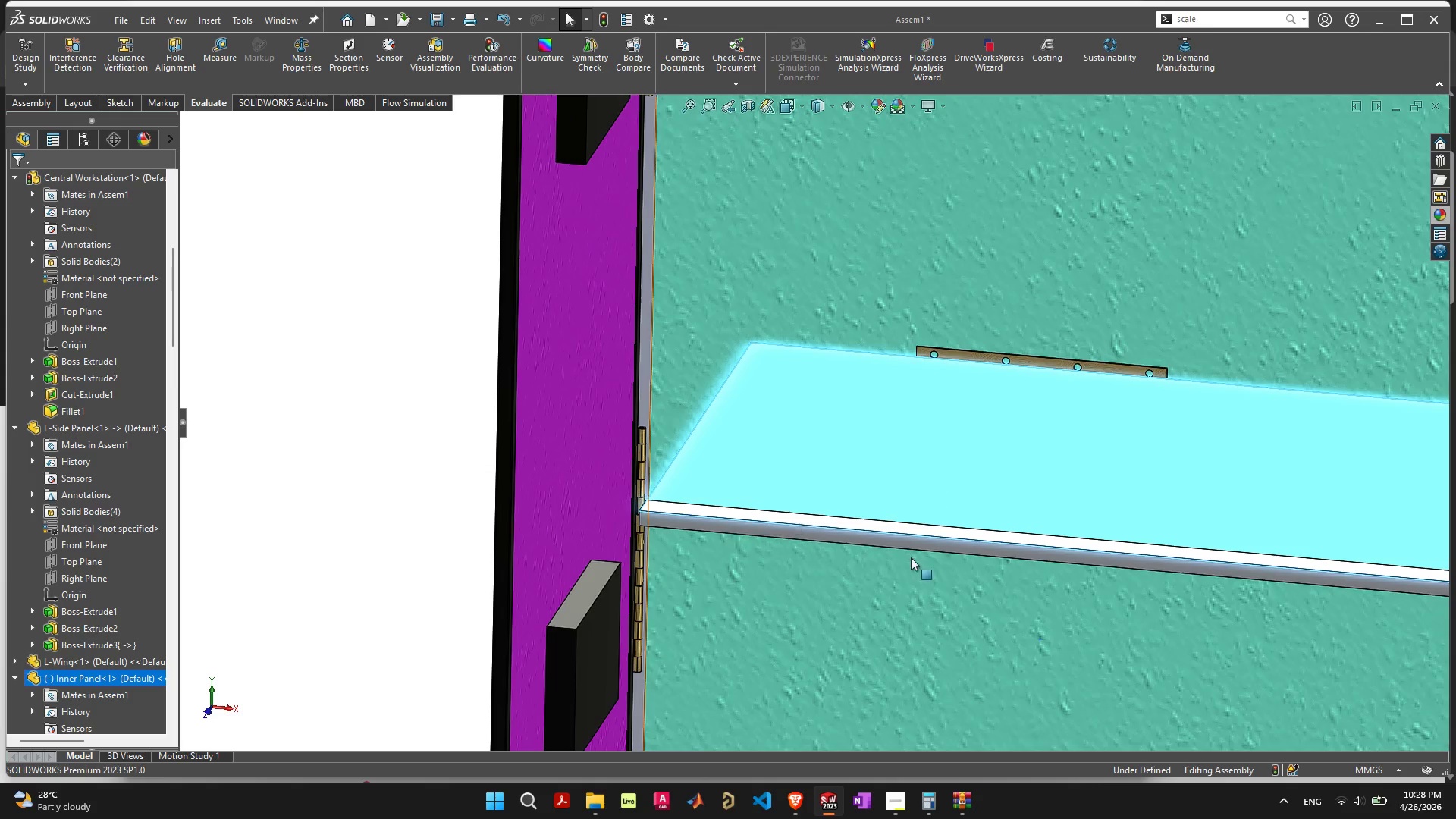 
left_click([909, 587])
 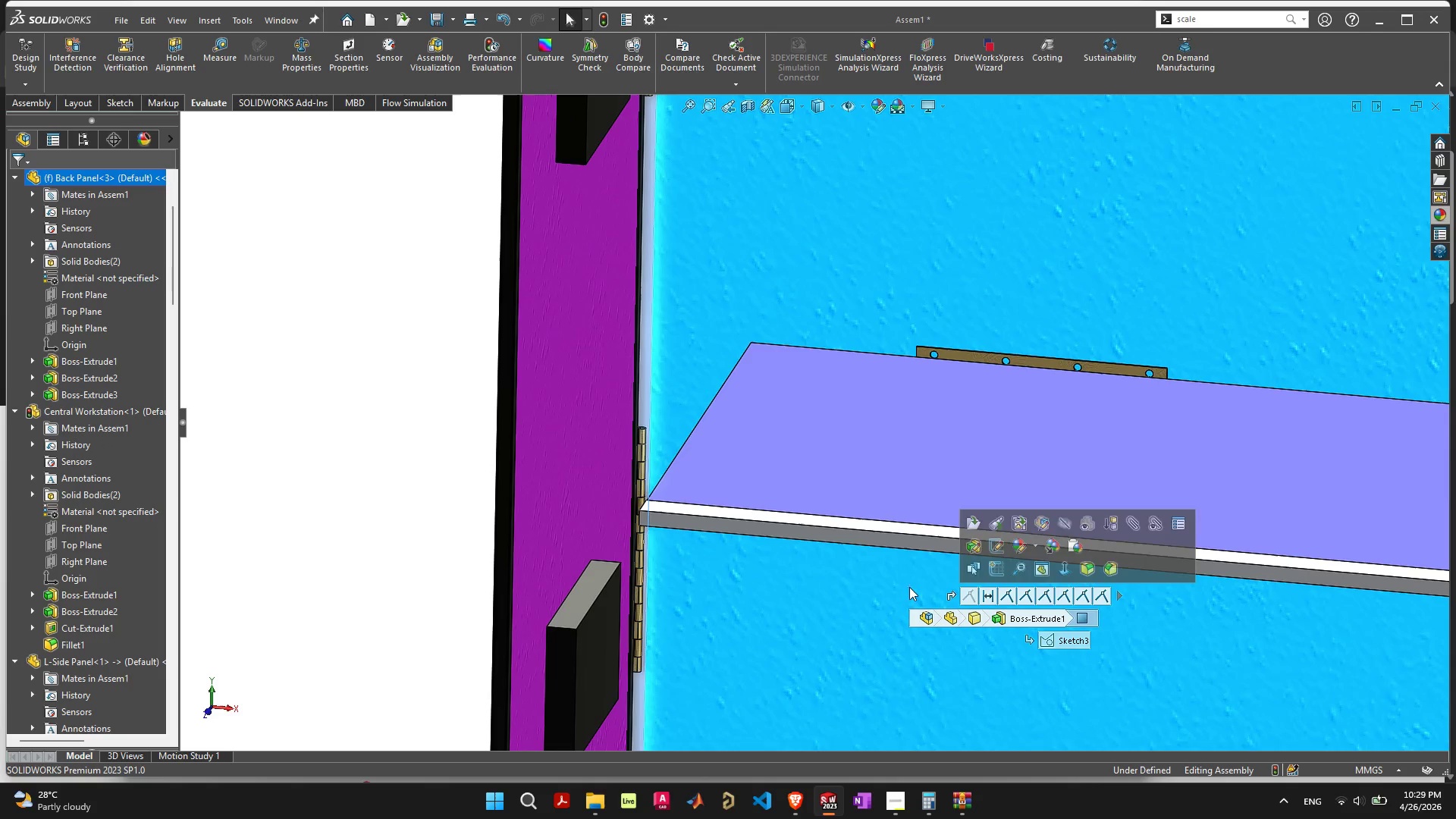 
key(Control+8)
 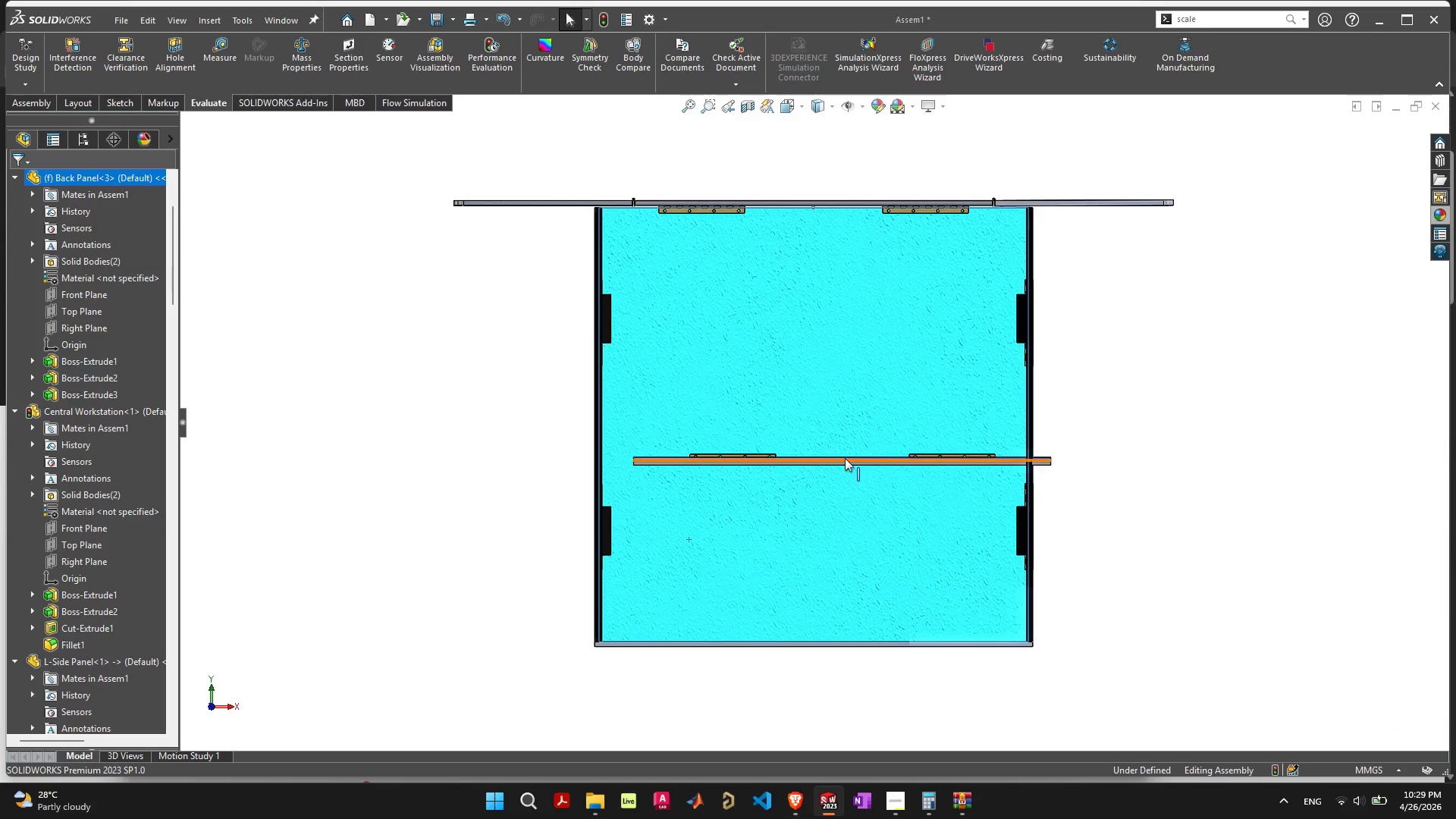 
left_click_drag(start_coordinate=[845, 460], to_coordinate=[800, 712])
 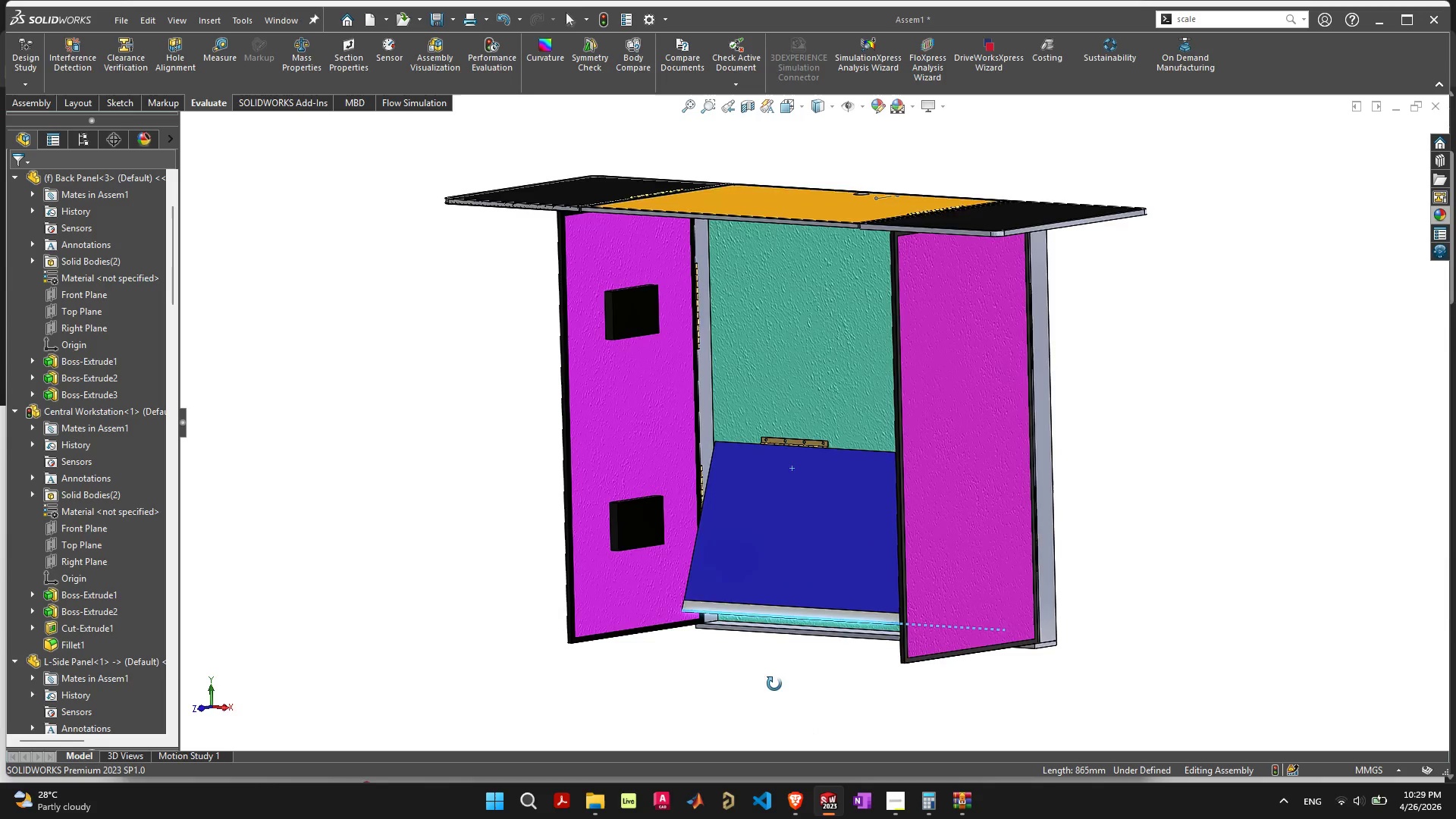 
left_click_drag(start_coordinate=[761, 557], to_coordinate=[877, 703])
 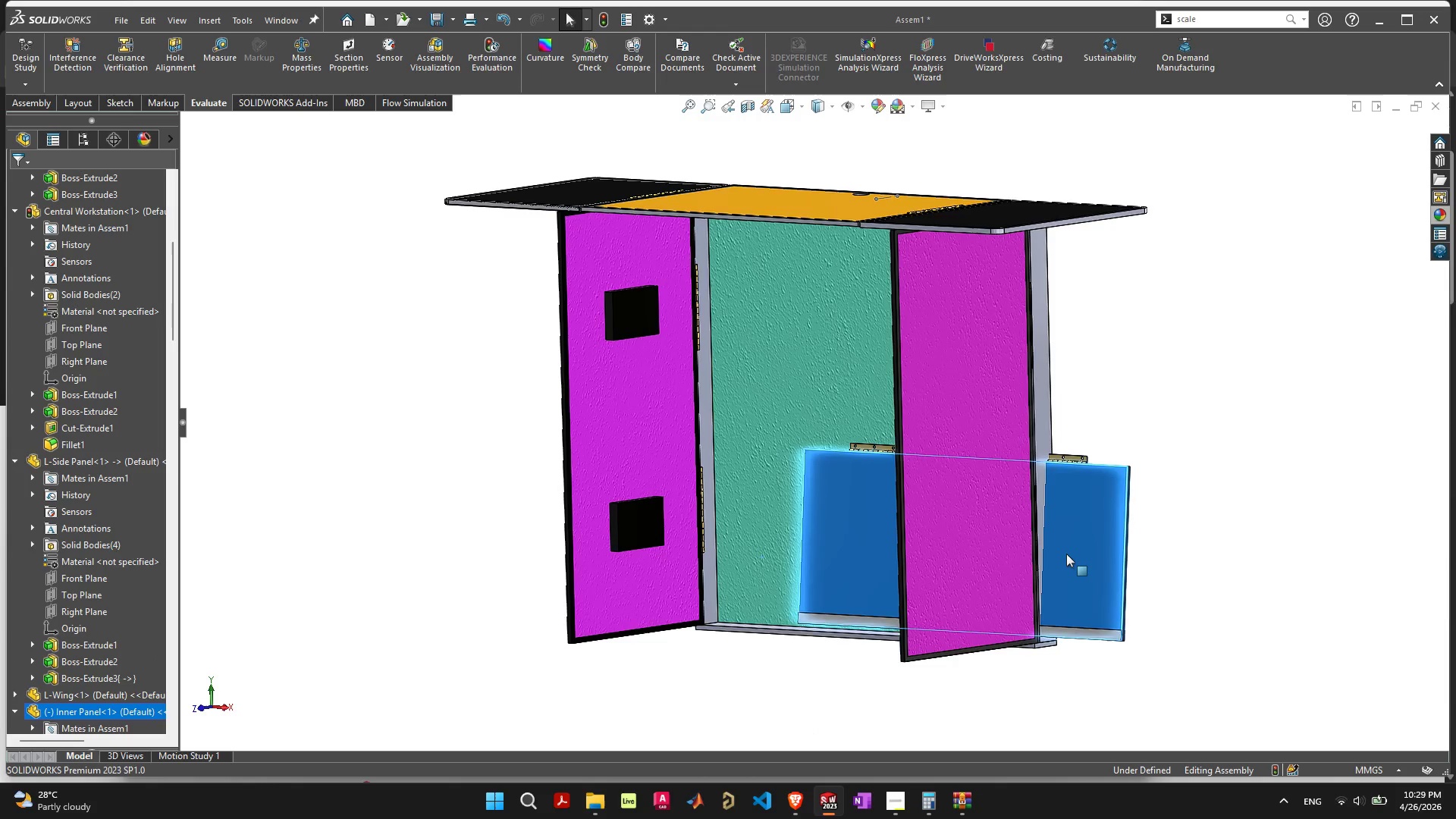 
left_click_drag(start_coordinate=[1071, 551], to_coordinate=[1099, 617])
 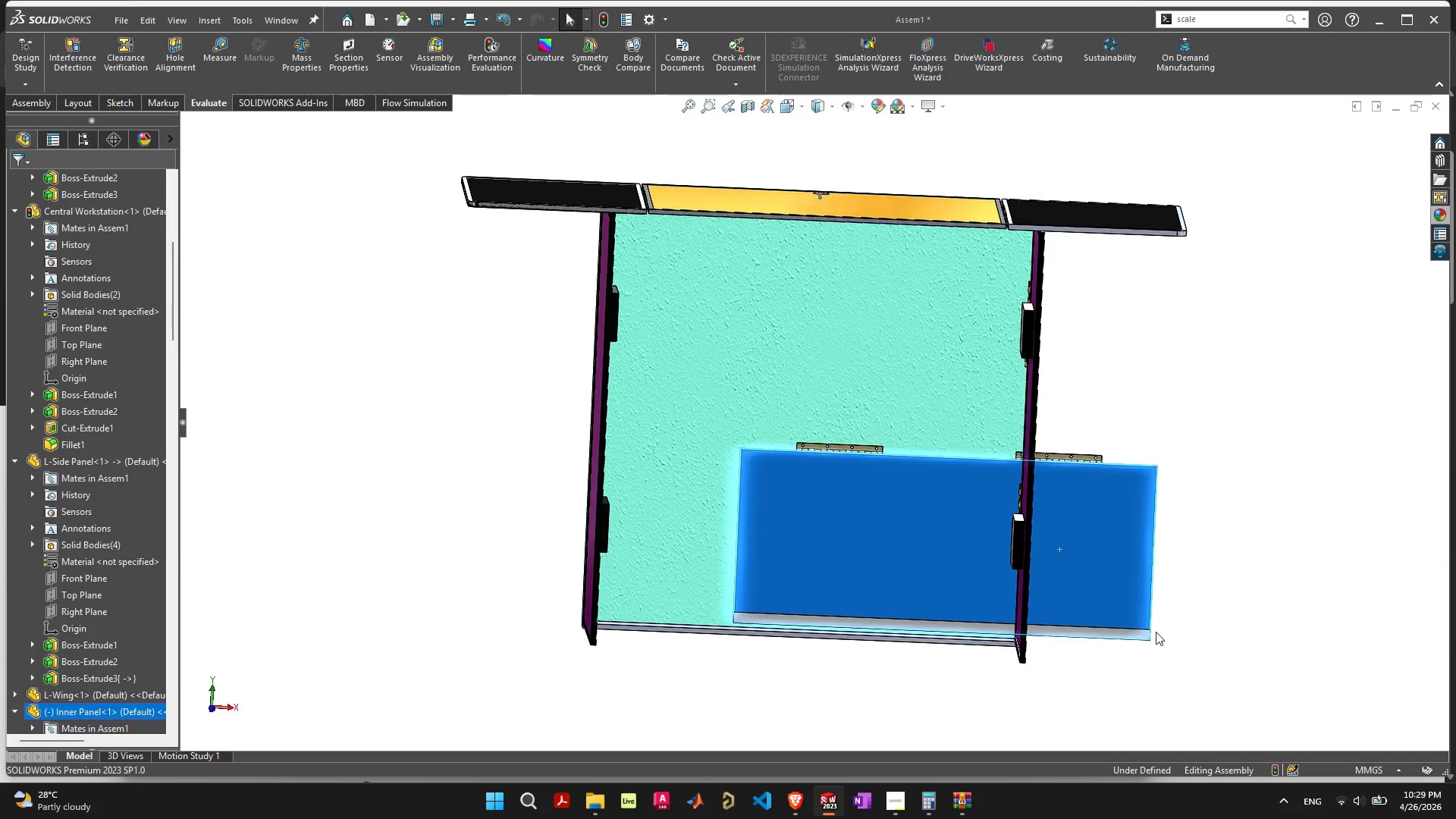 
scroll: coordinate [730, 491], scroll_direction: up, amount: 6.0
 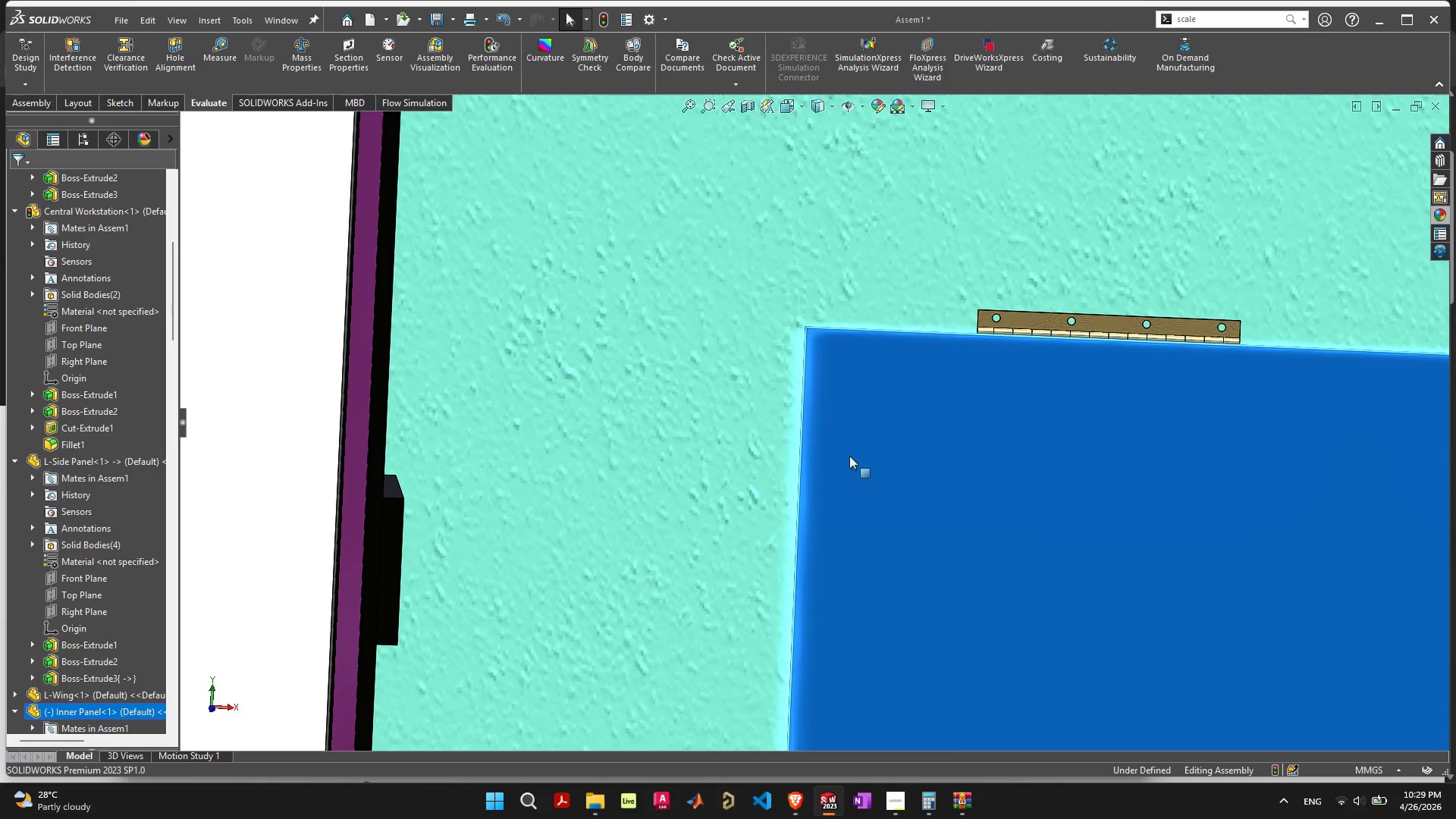 
left_click_drag(start_coordinate=[851, 456], to_coordinate=[525, 440])
 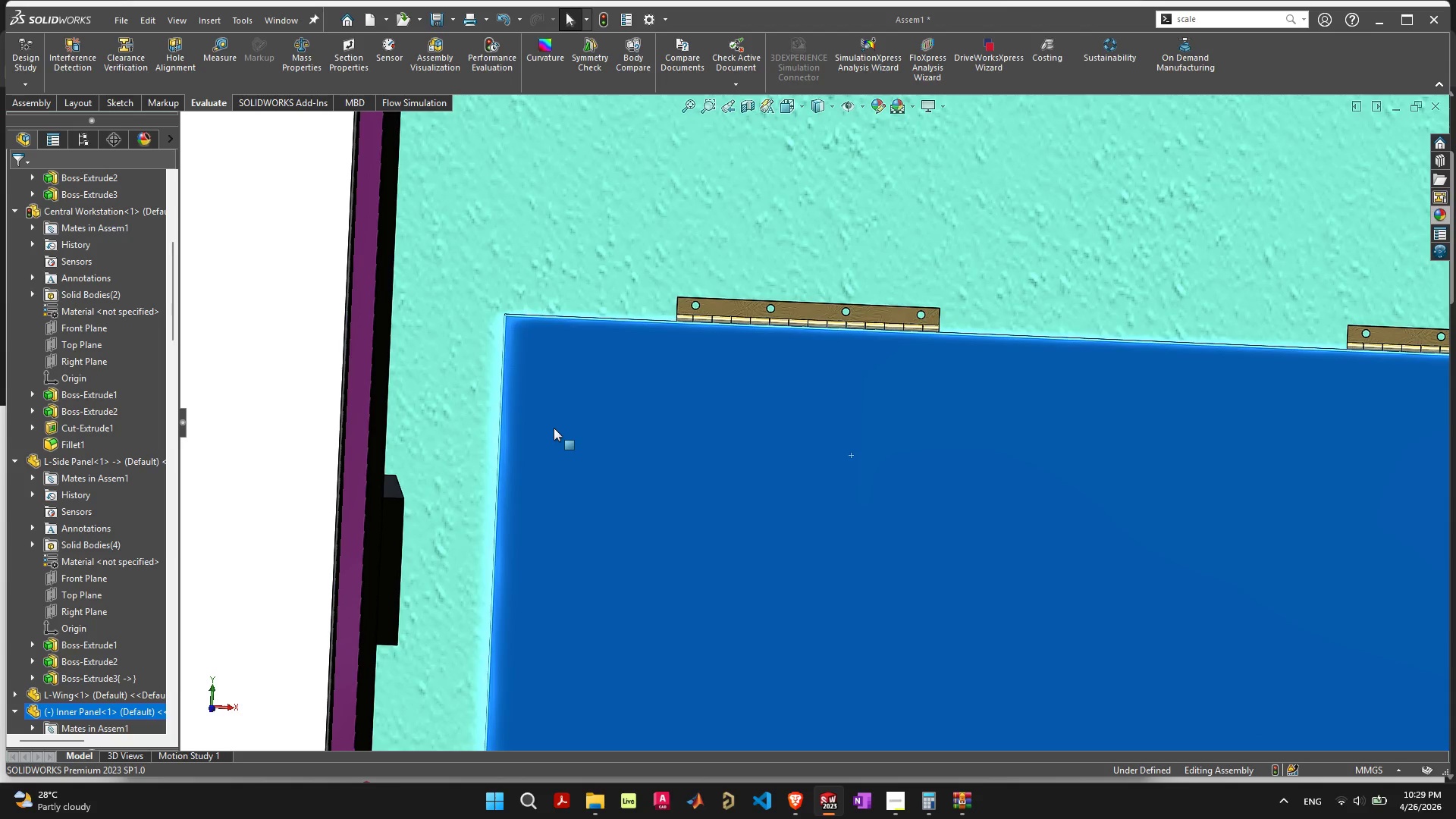 
key(Control+8)
 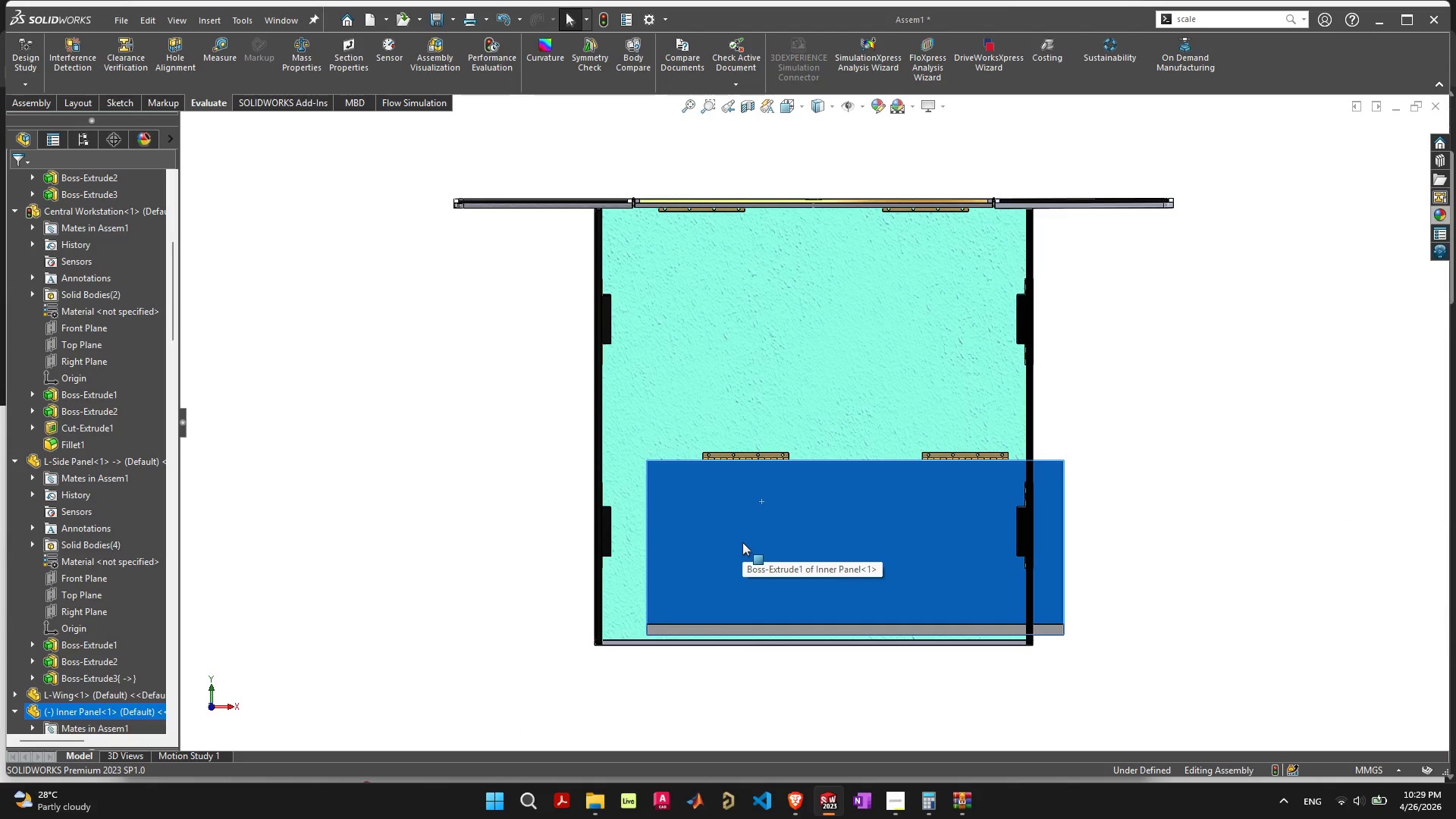 
left_click_drag(start_coordinate=[745, 551], to_coordinate=[699, 551])
 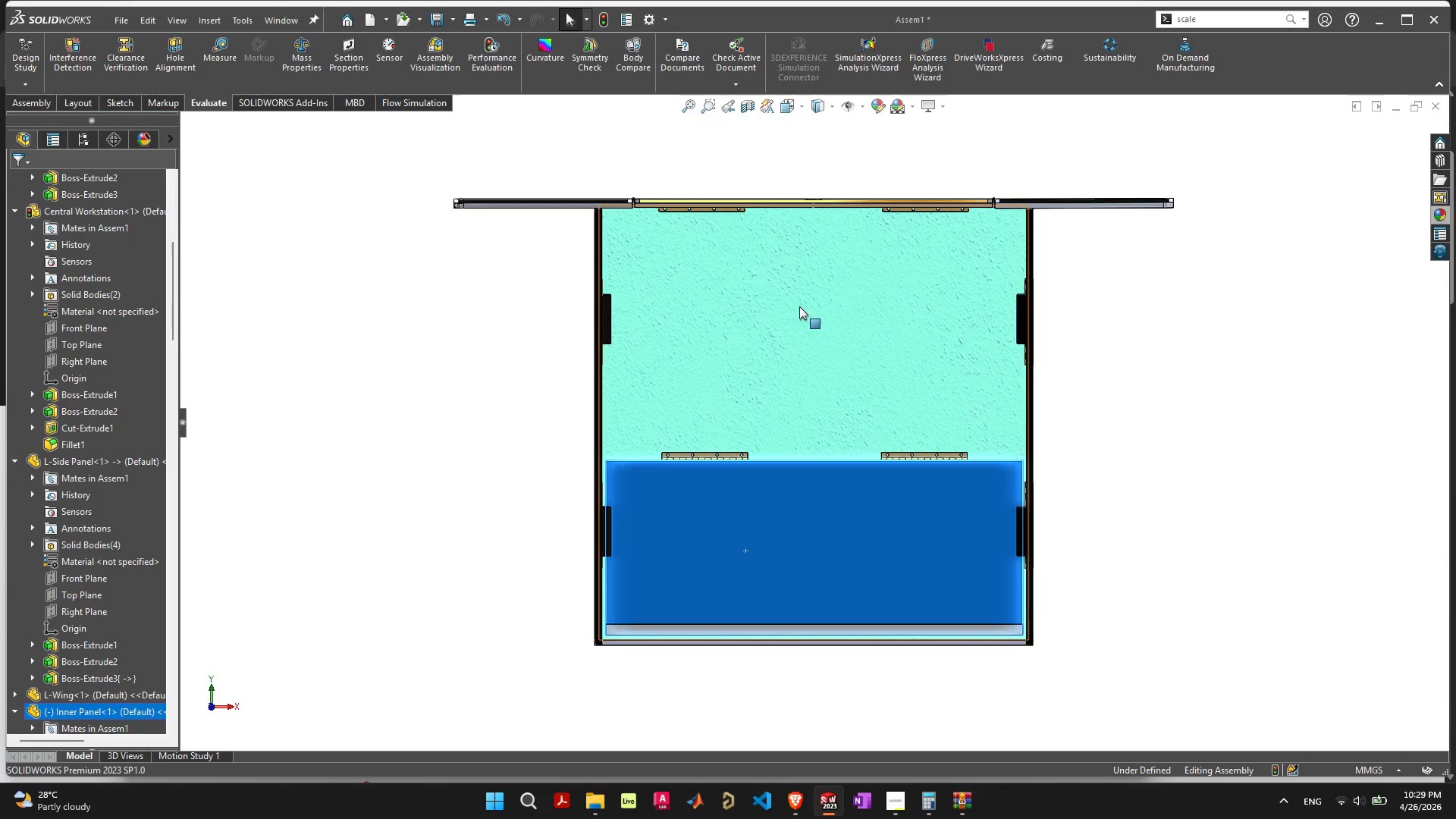 
scroll: coordinate [485, 494], scroll_direction: up, amount: 6.0
 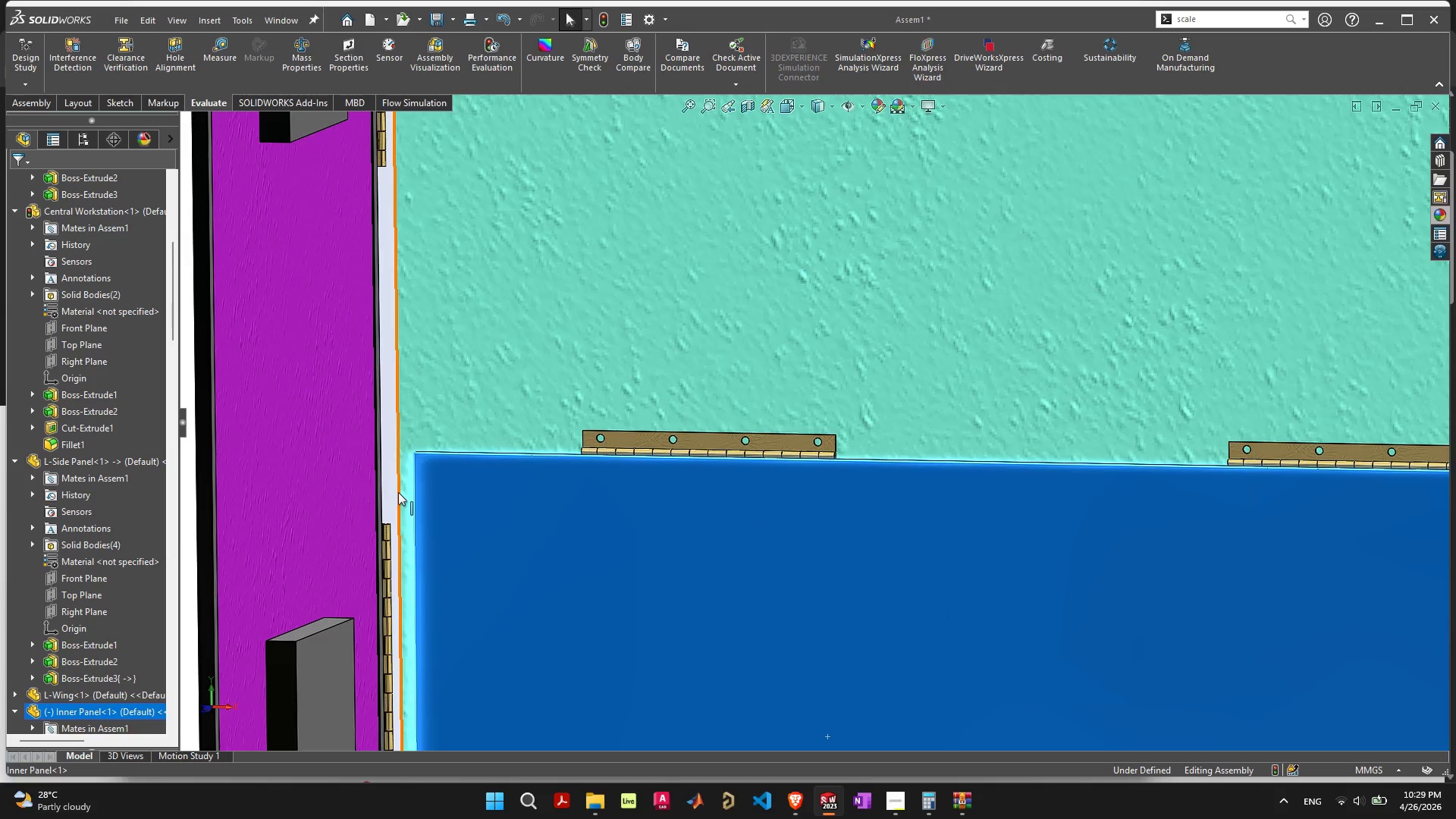 
left_click([391, 486])
 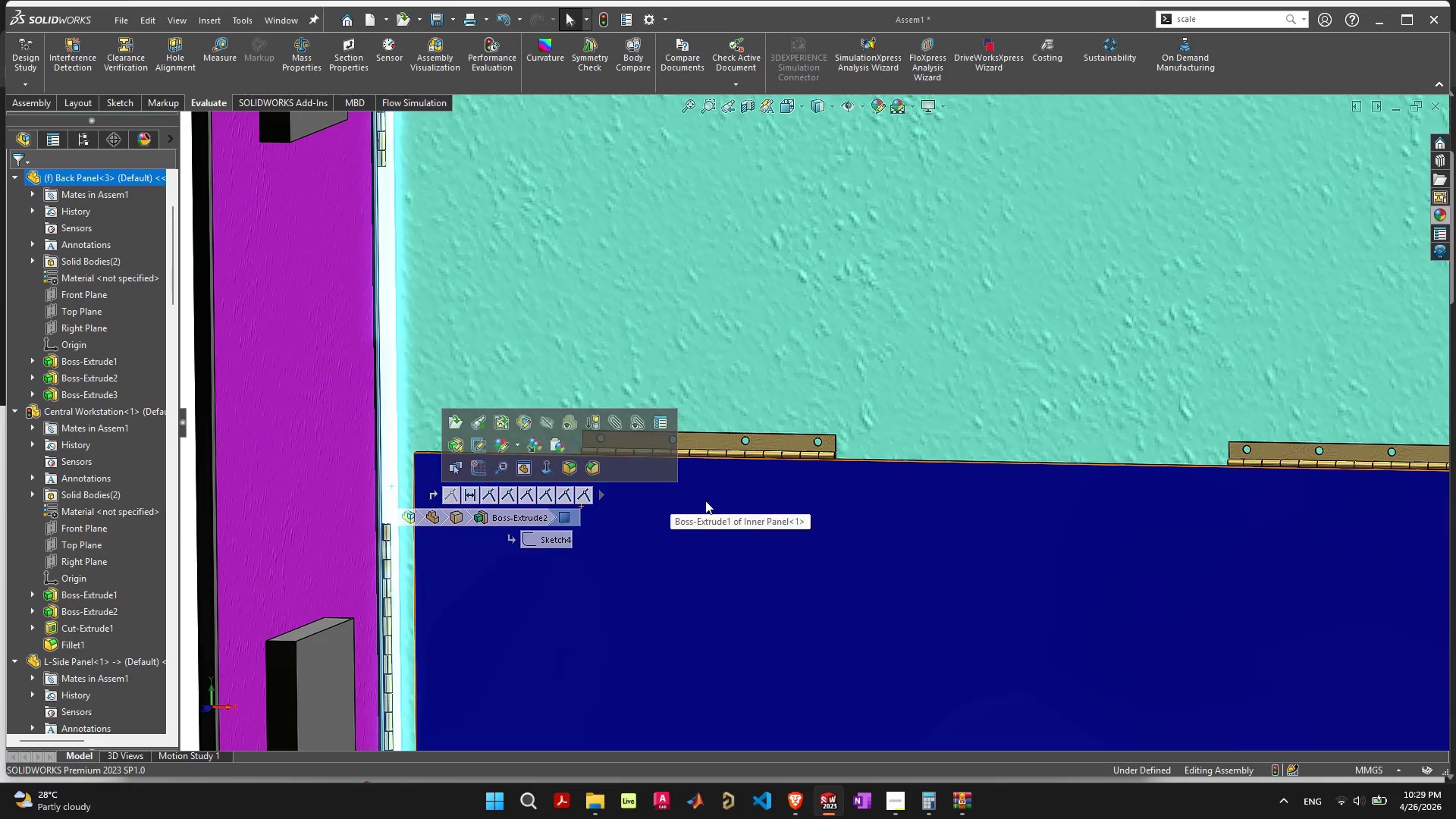 
hold_key(key=ShiftLeft, duration=2.81)
left_click([793, 445])
 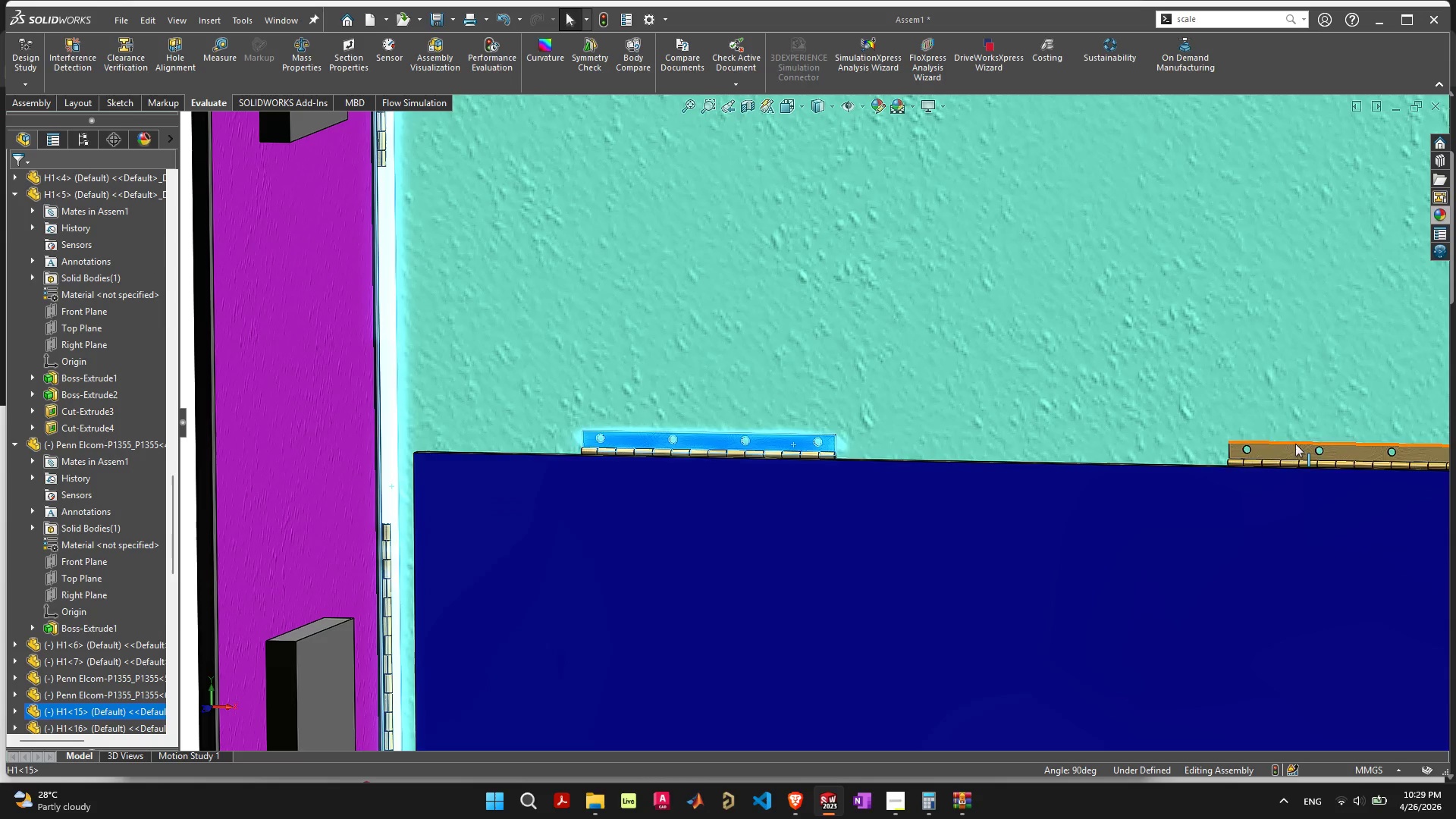 
left_click([1294, 451])
 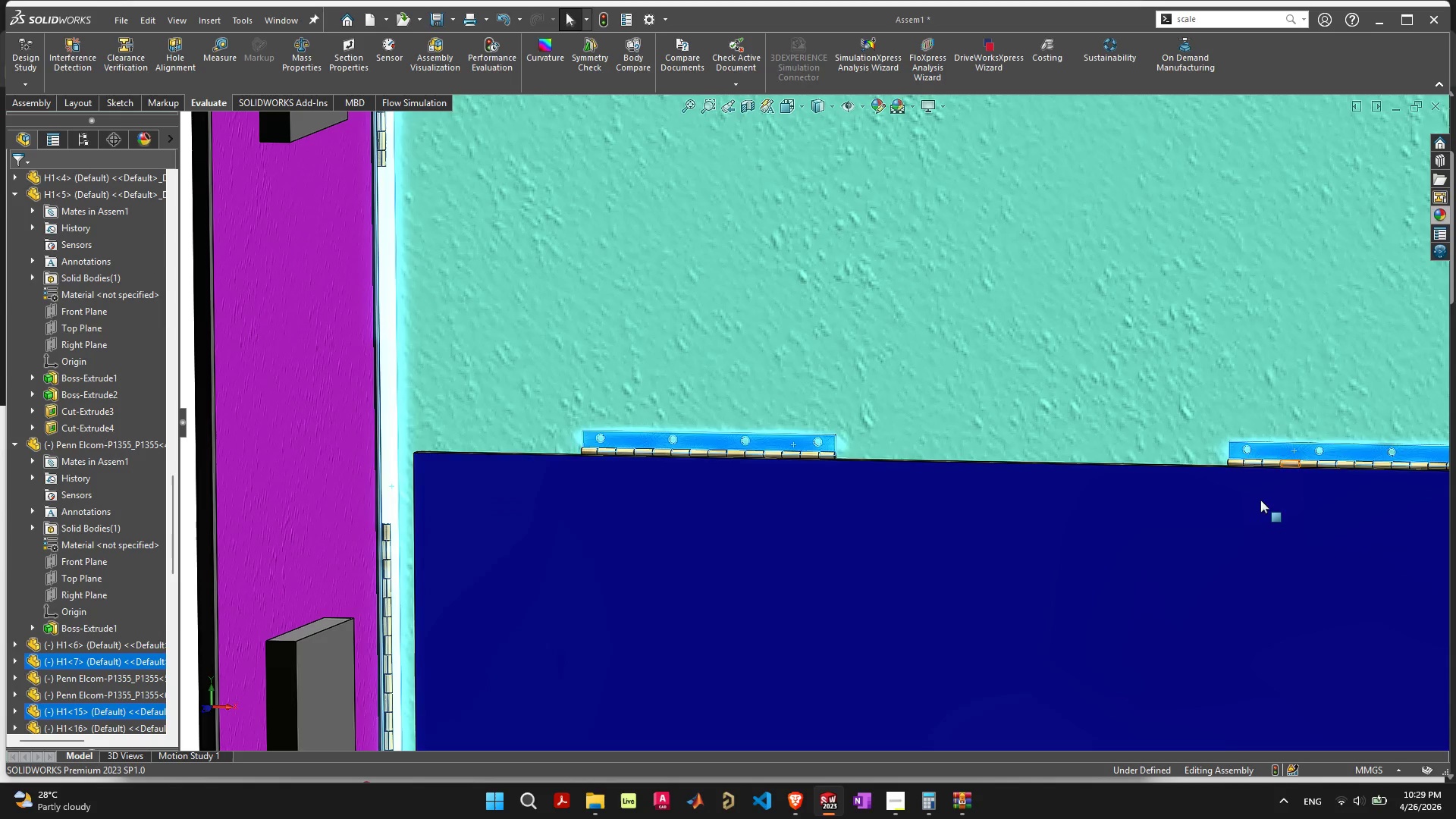 
scroll: coordinate [1257, 504], scroll_direction: down, amount: 4.0
 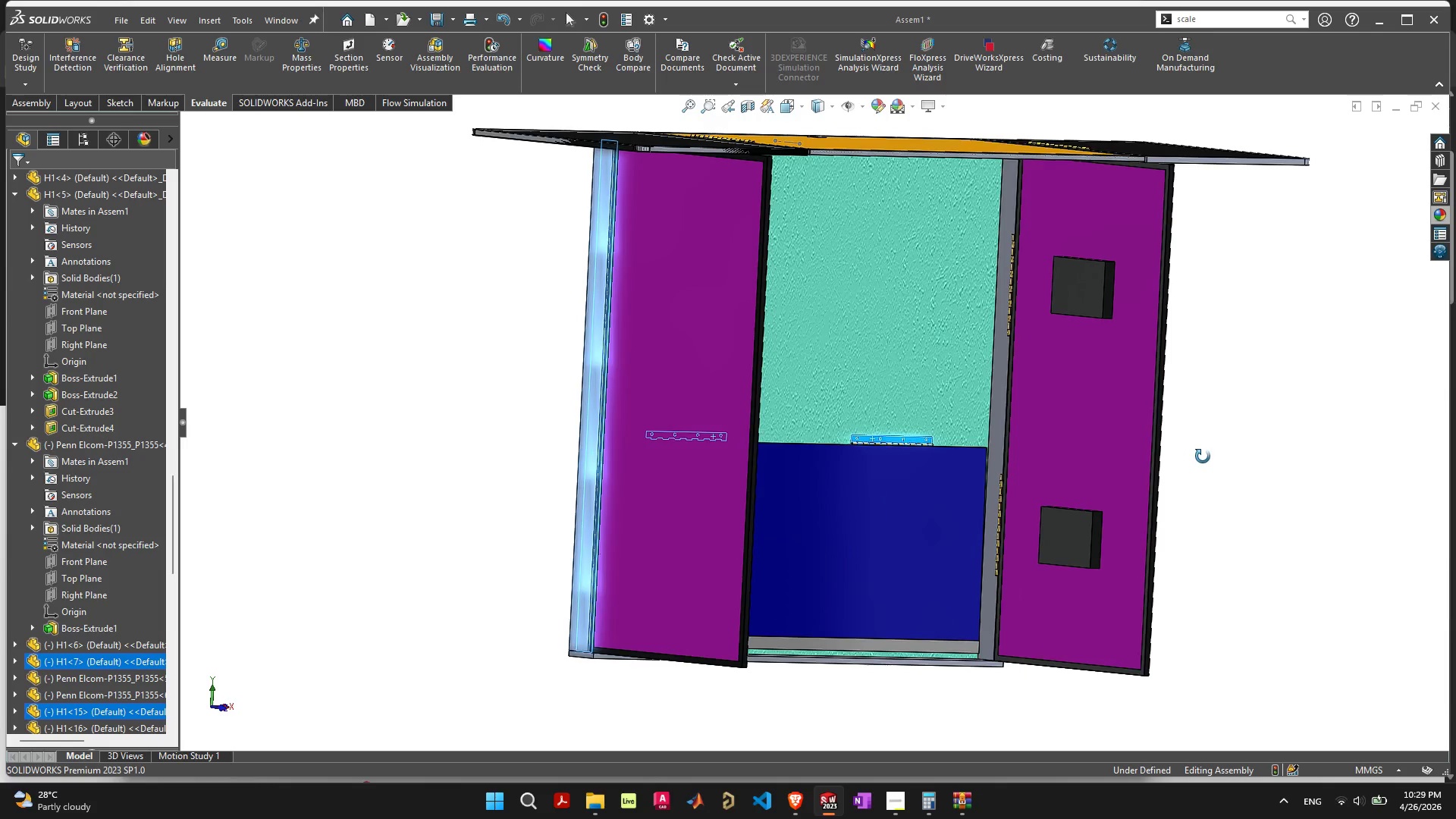 
hold_key(key=ShiftLeft, duration=0.8)
 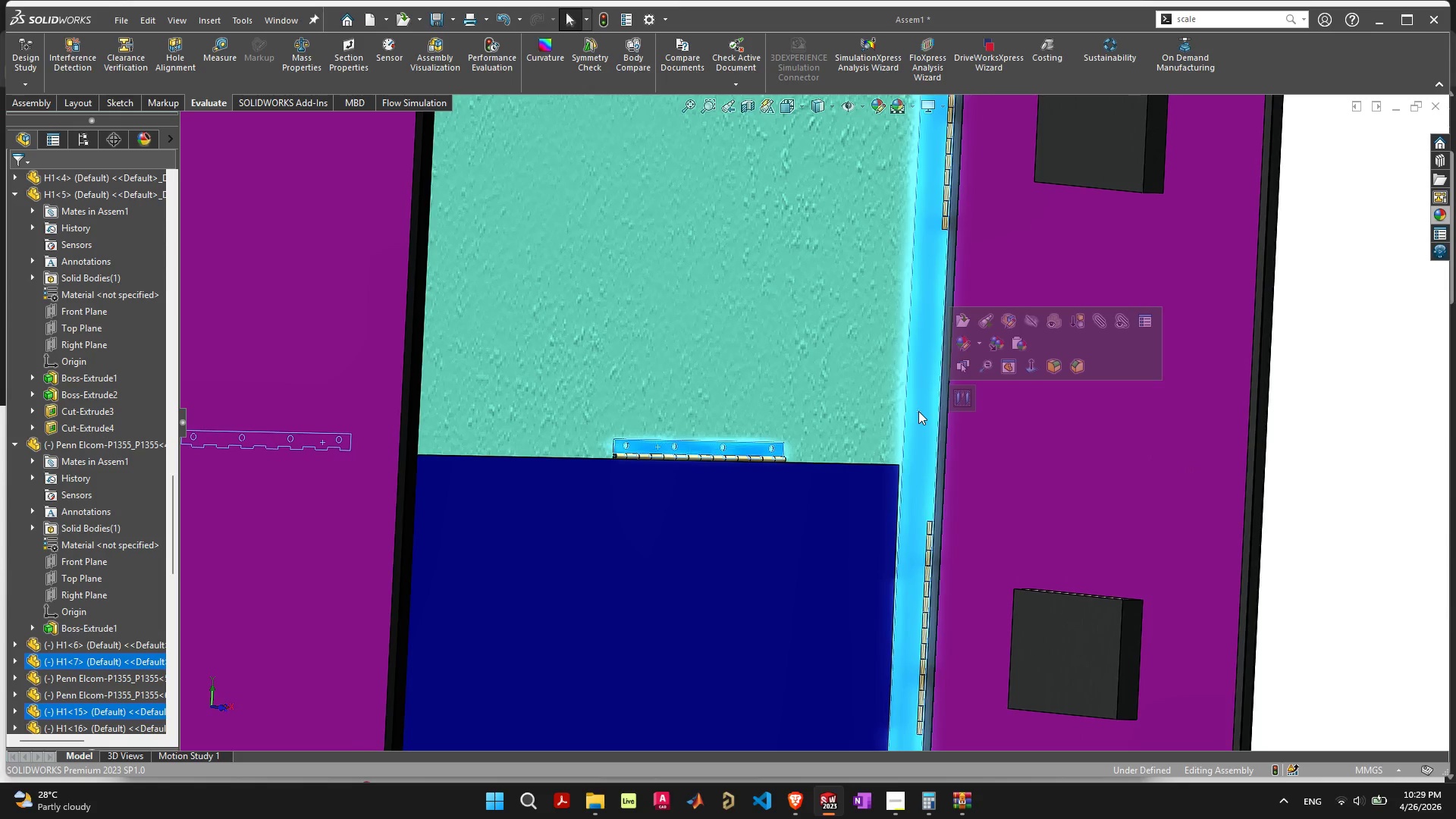 
scroll: coordinate [1016, 430], scroll_direction: up, amount: 4.0
 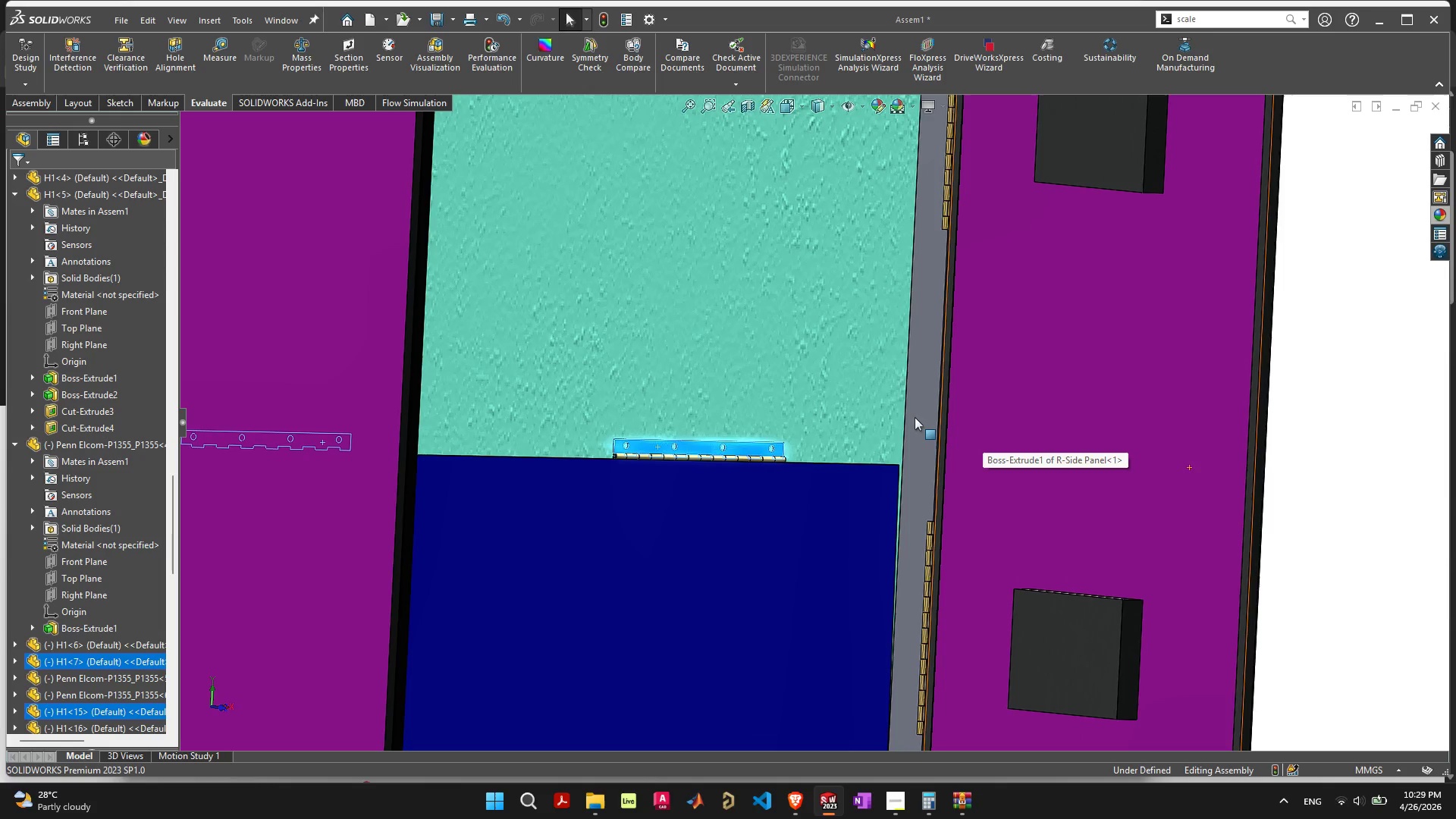 
left_click([918, 411])
 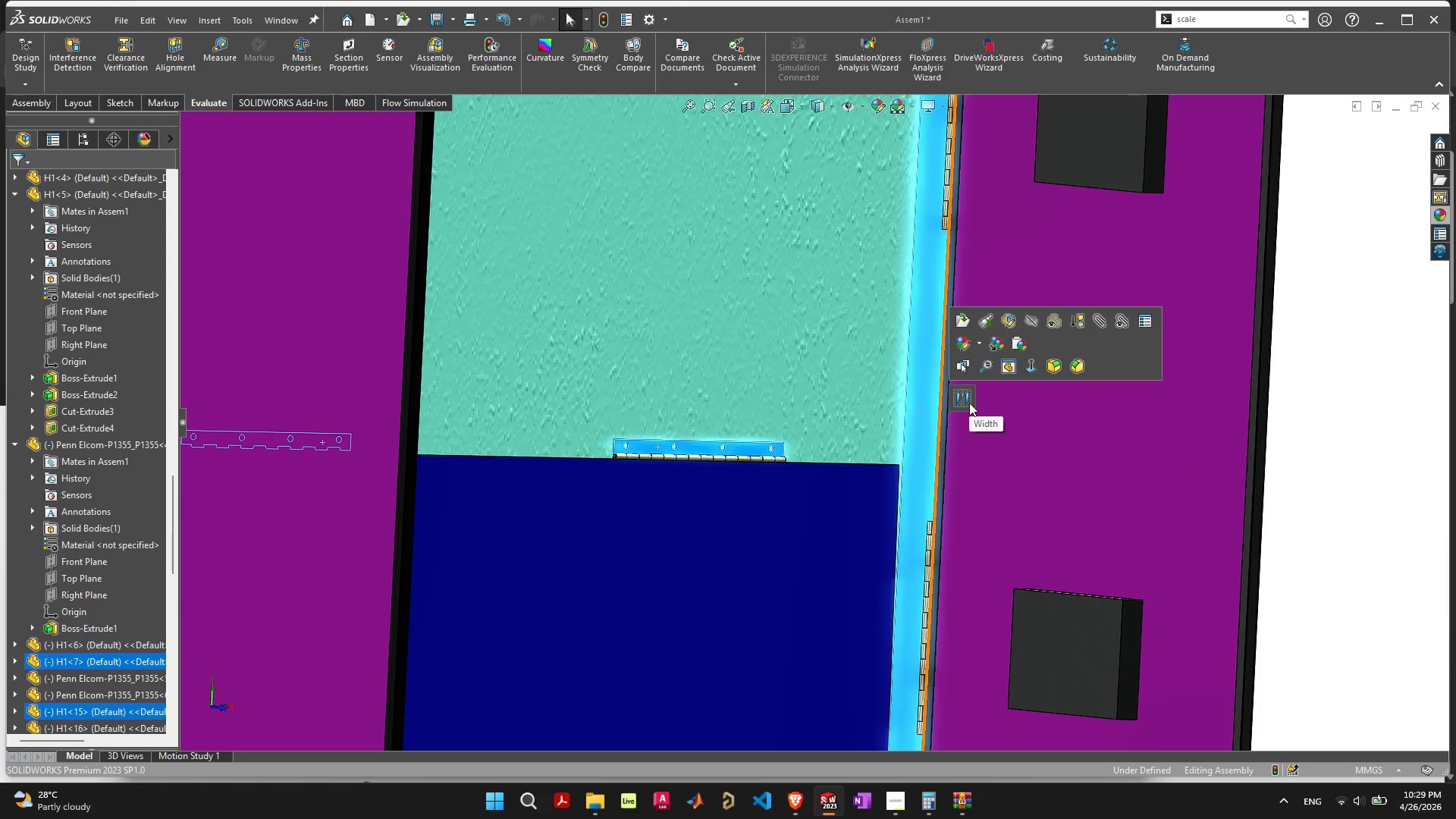 
left_click([969, 403])
 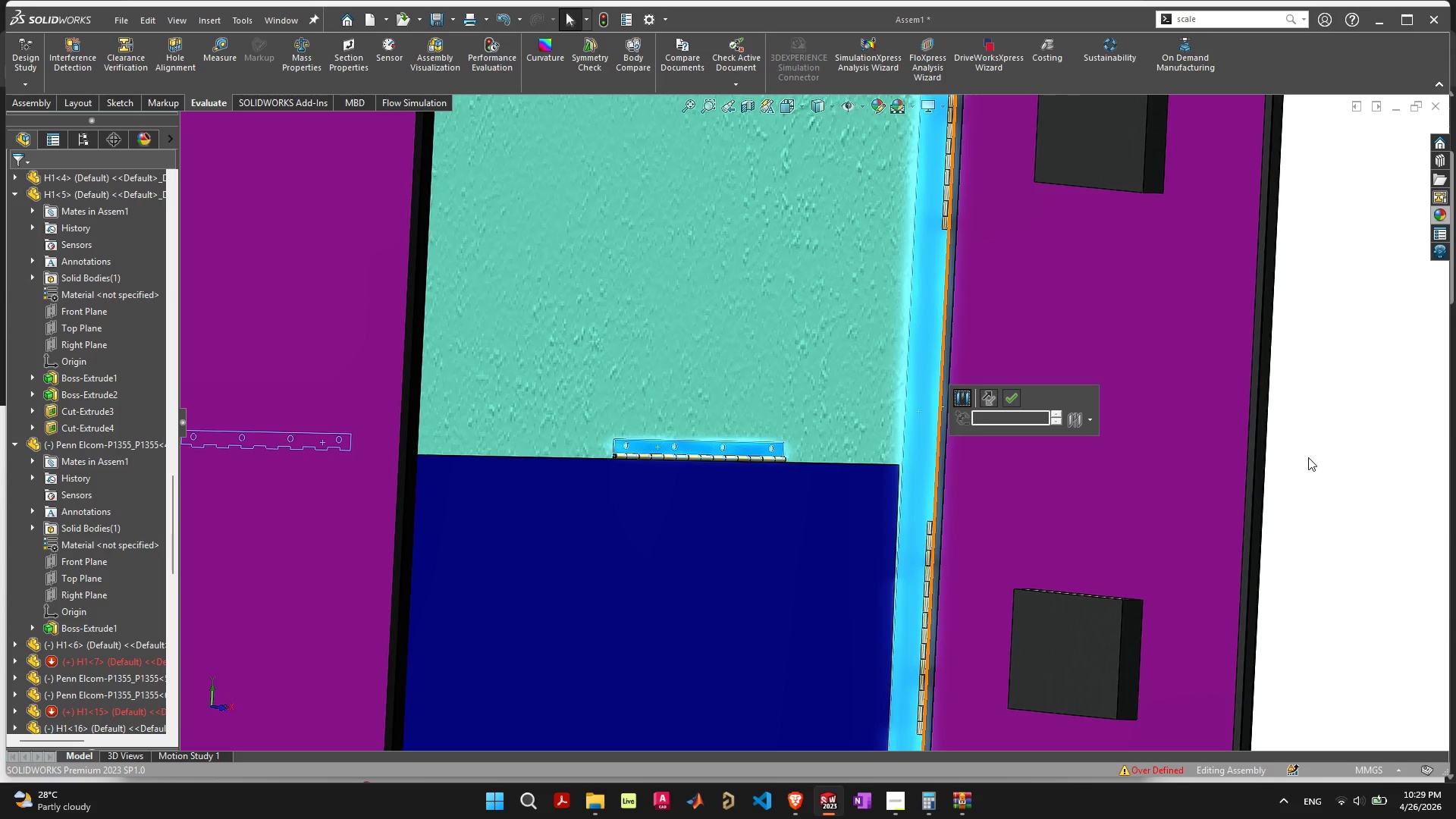 
left_click([1348, 479])
 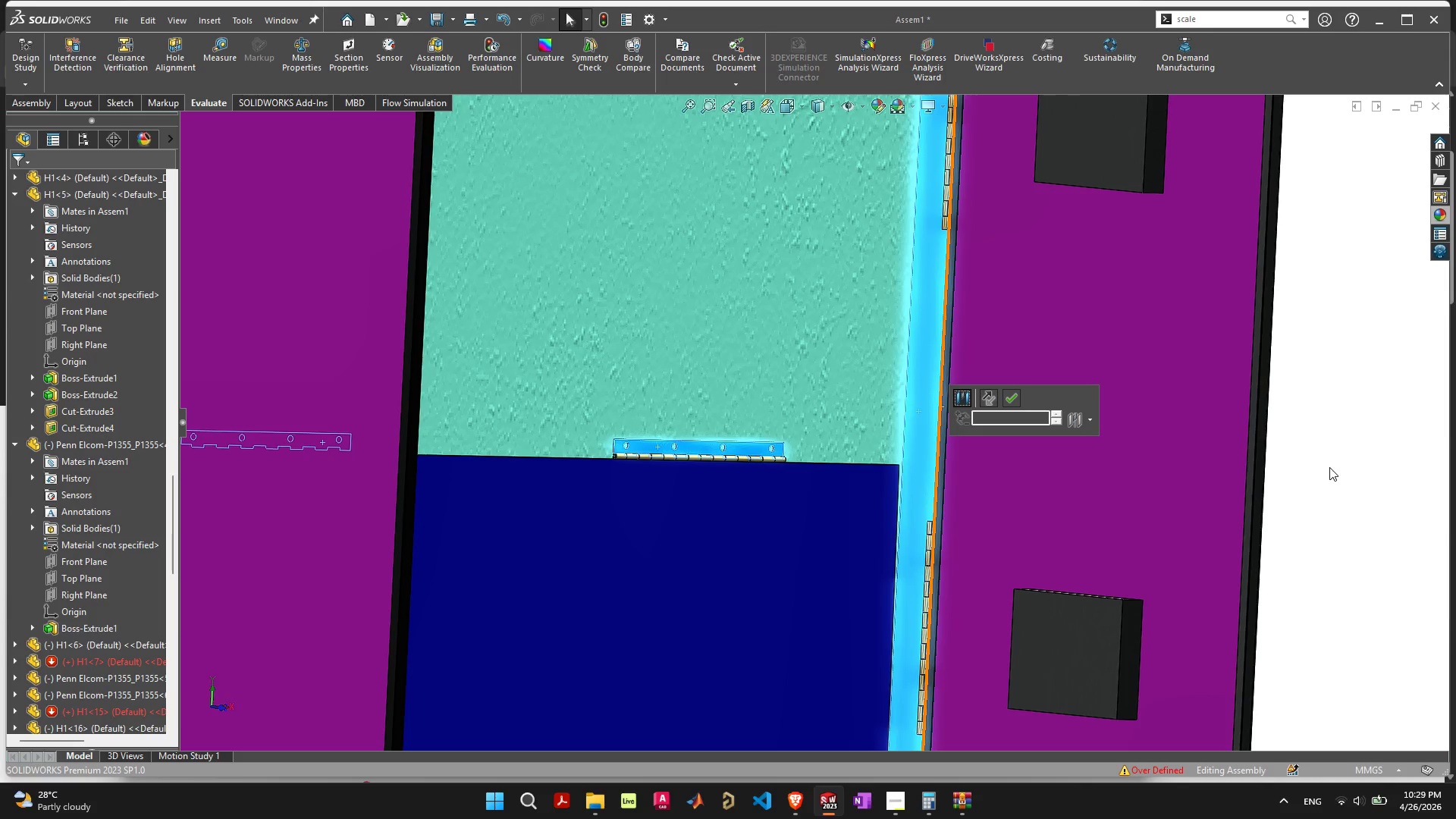 
key(Escape)
 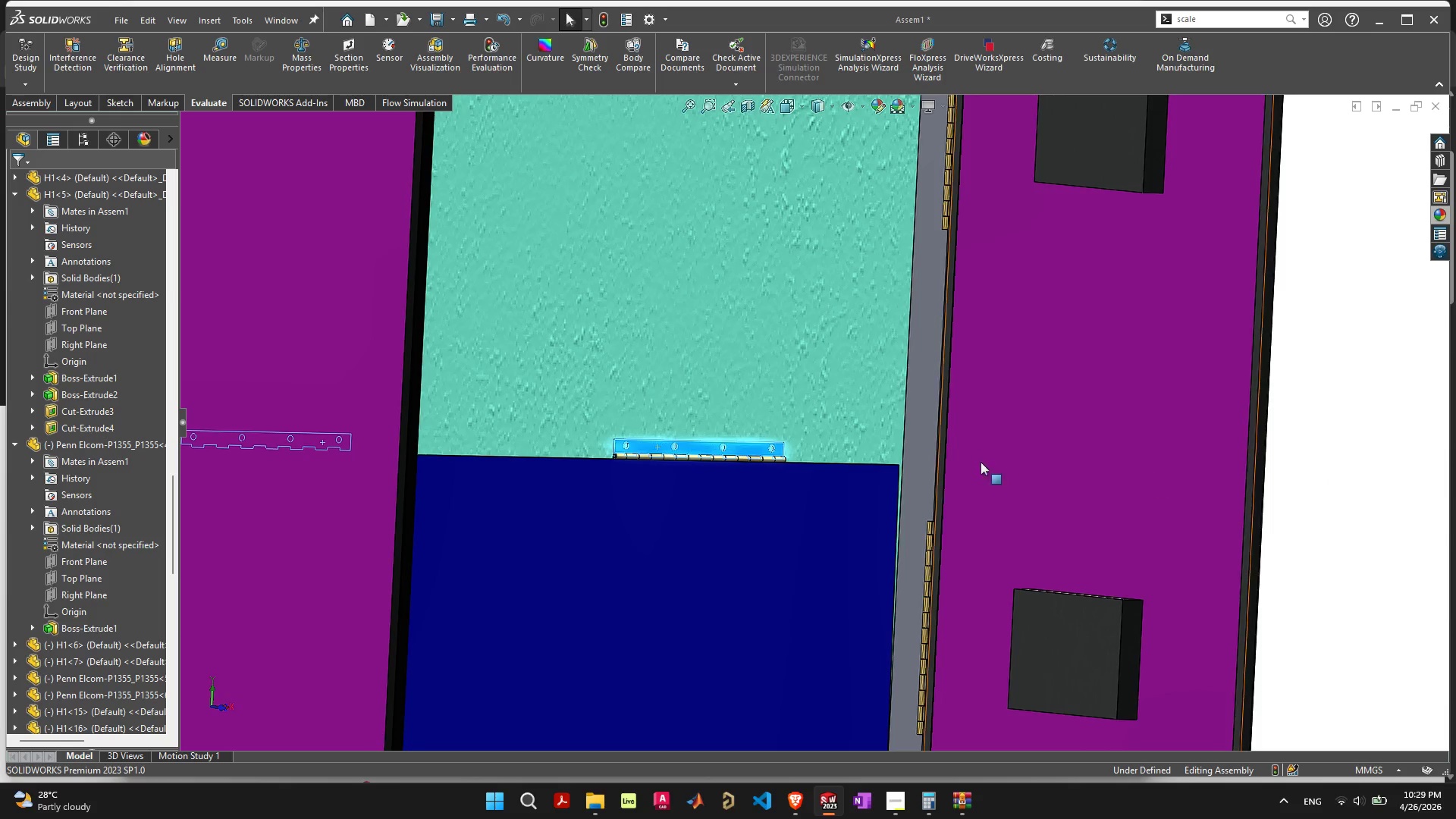 
scroll: coordinate [748, 477], scroll_direction: down, amount: 4.0
 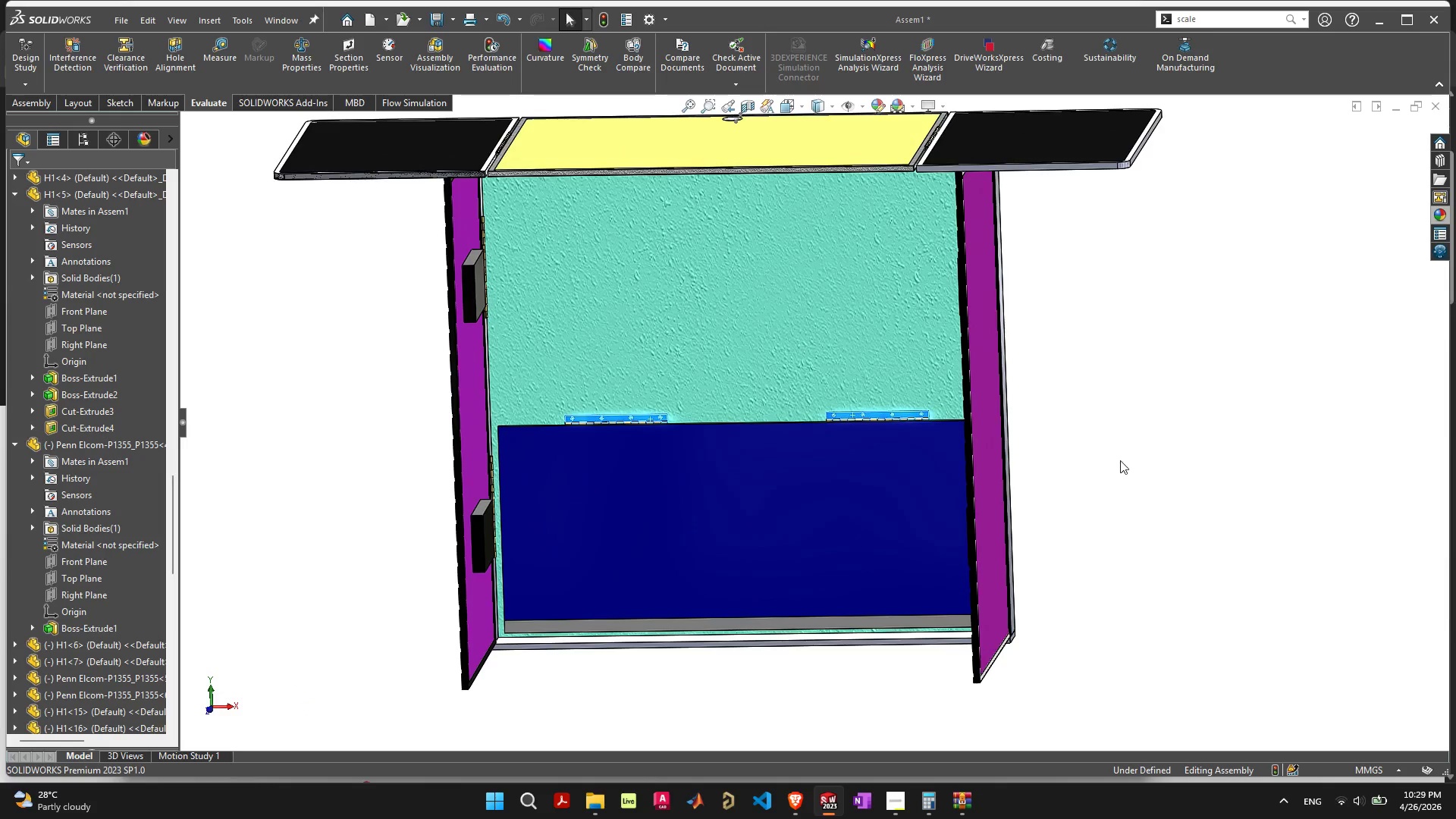 
left_click([1167, 438])
 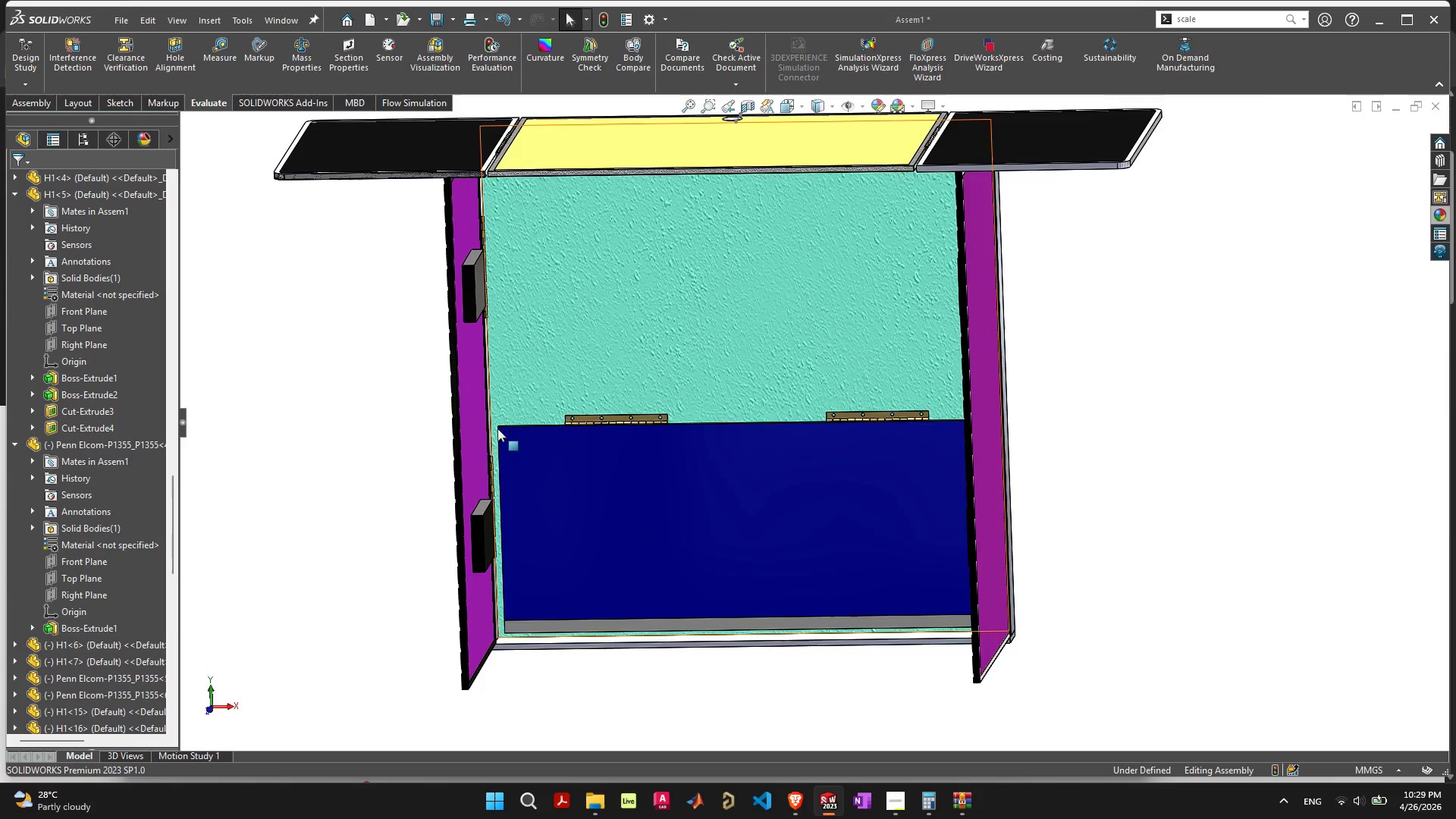 
scroll: coordinate [644, 492], scroll_direction: up, amount: 15.0
 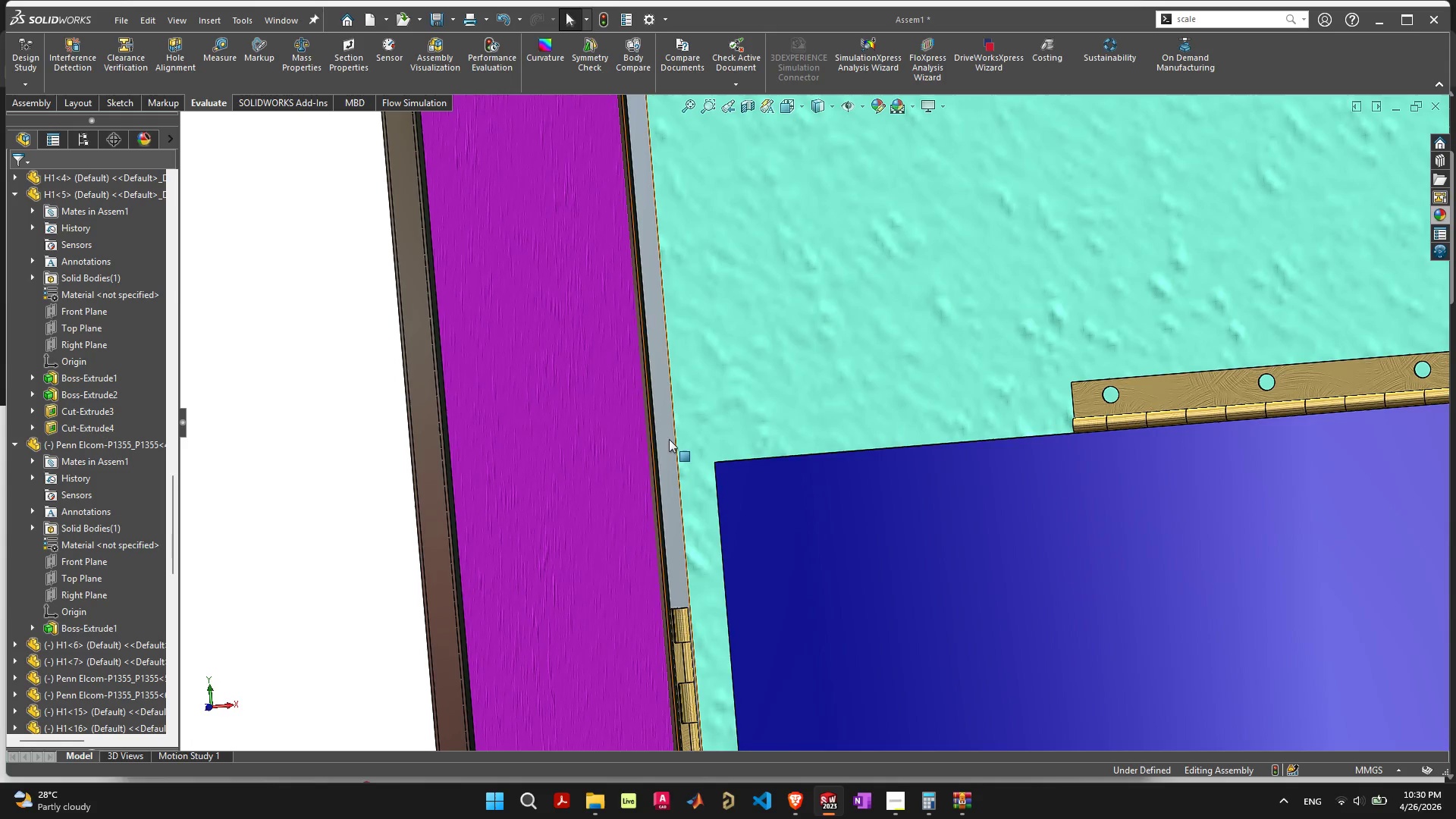 
left_click([668, 437])
 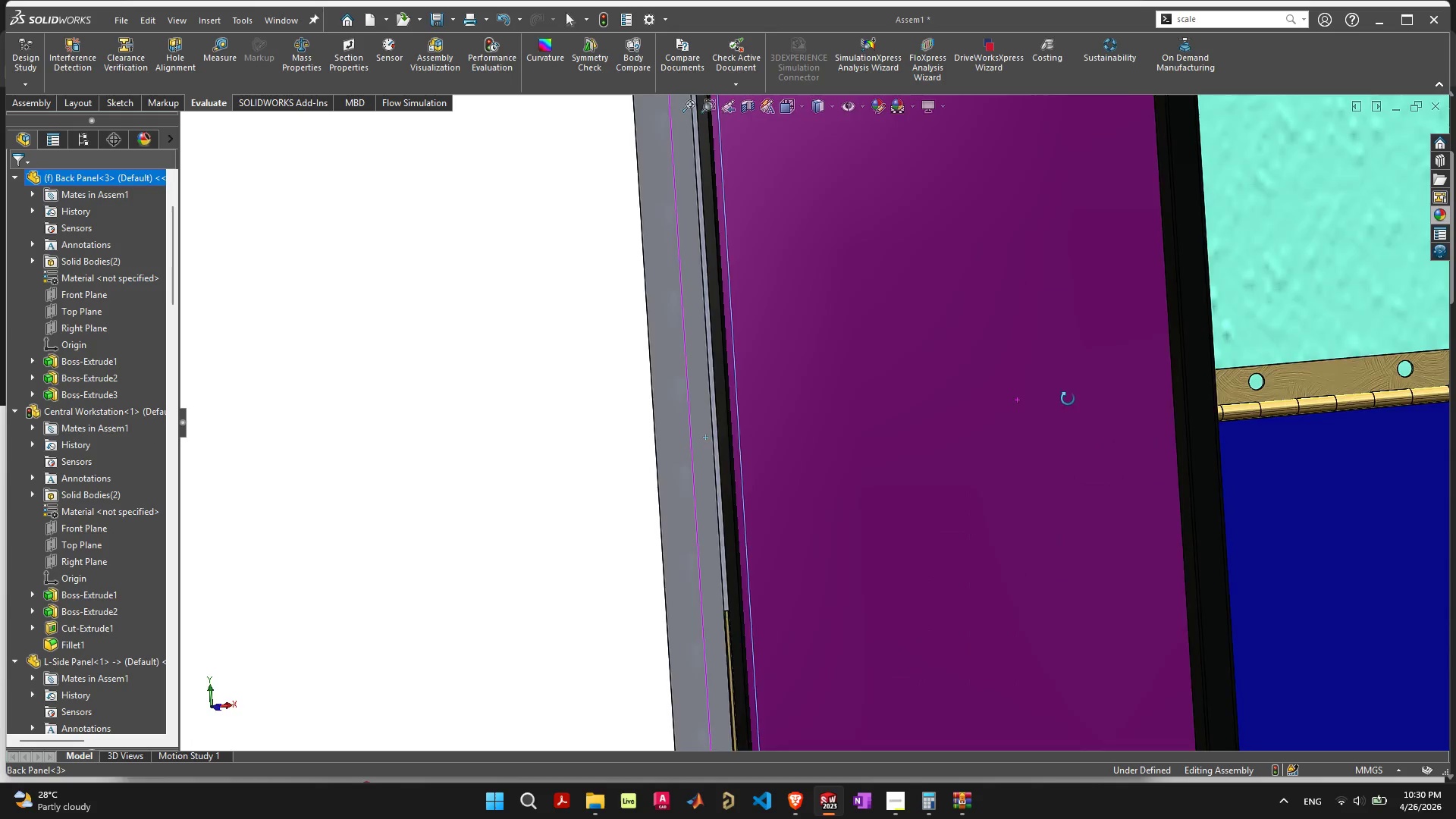 
scroll: coordinate [1012, 385], scroll_direction: up, amount: 10.0
 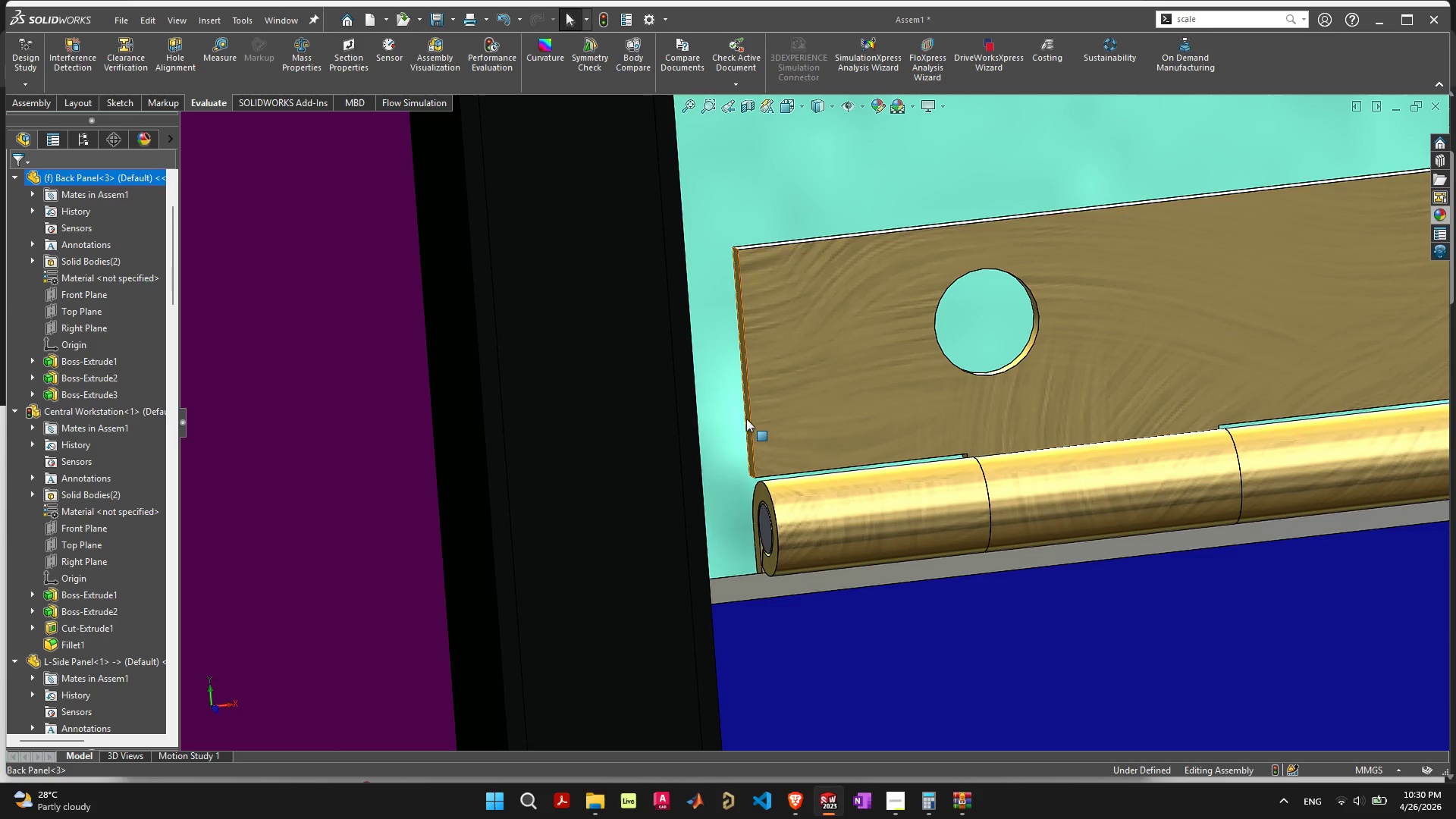 
hold_key(key=ShiftLeft, duration=0.33)
left_click([746, 419])
 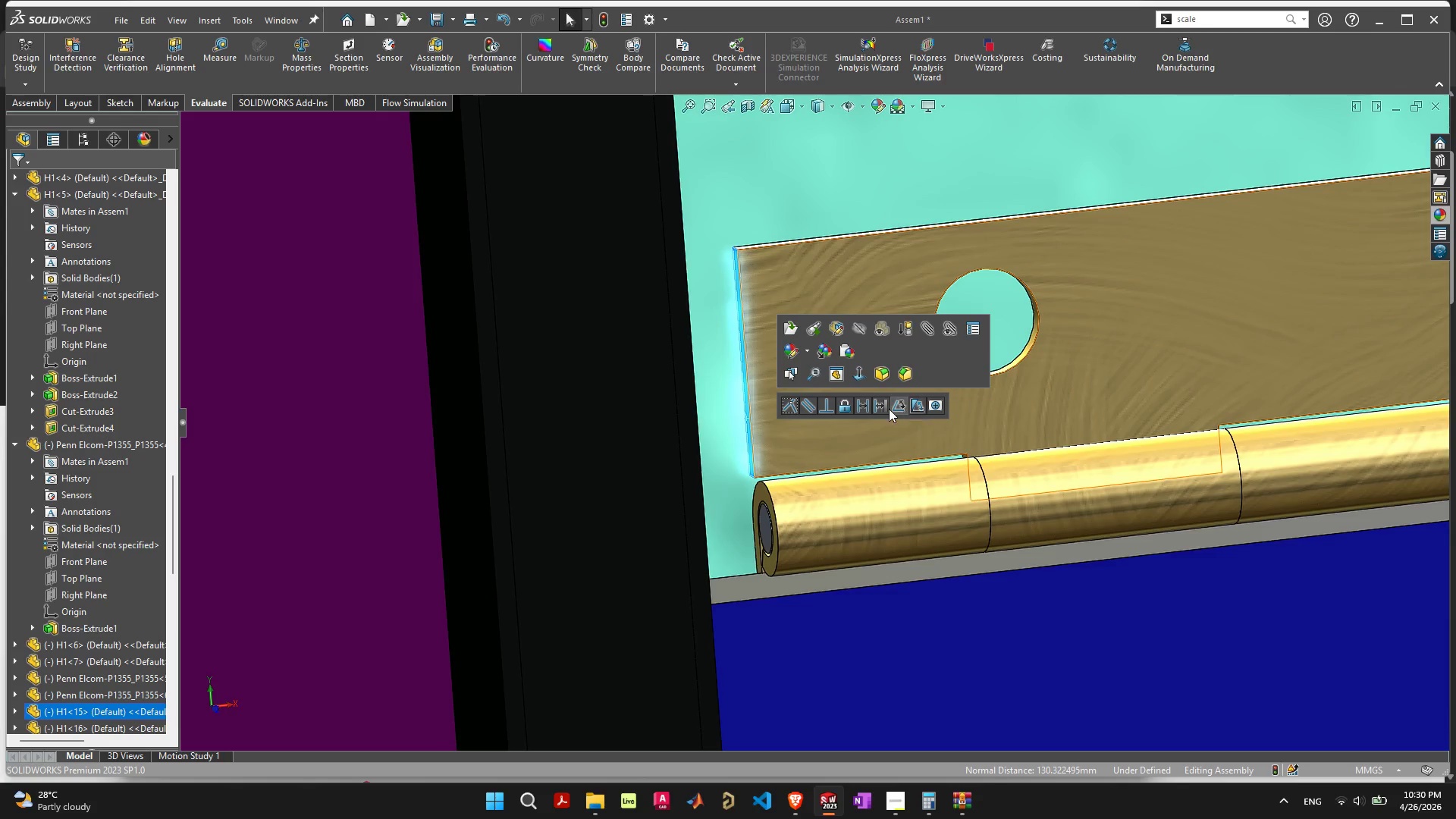 
left_click([863, 408])
 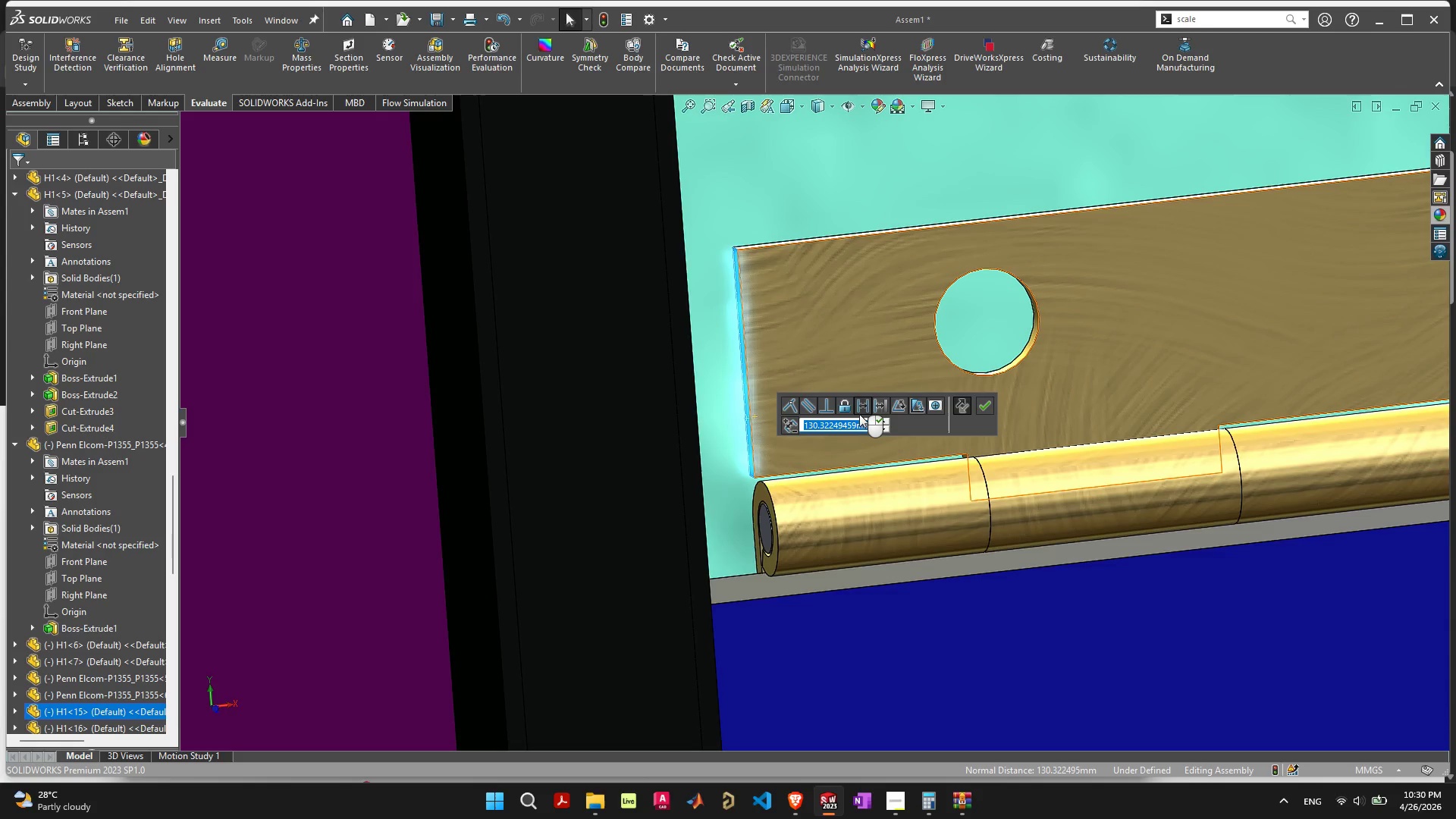 
type(130)
 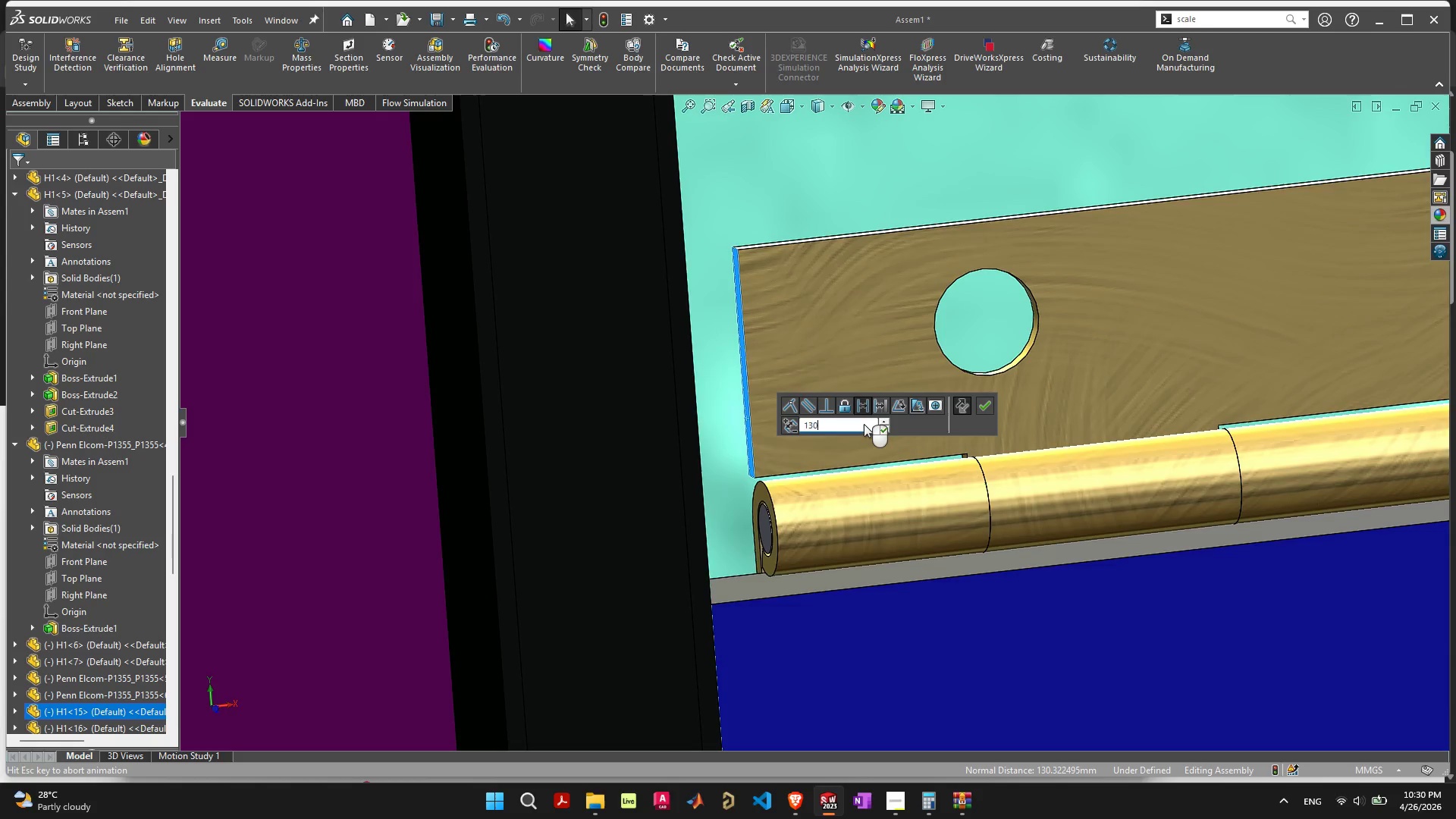 
key(Enter)
 